 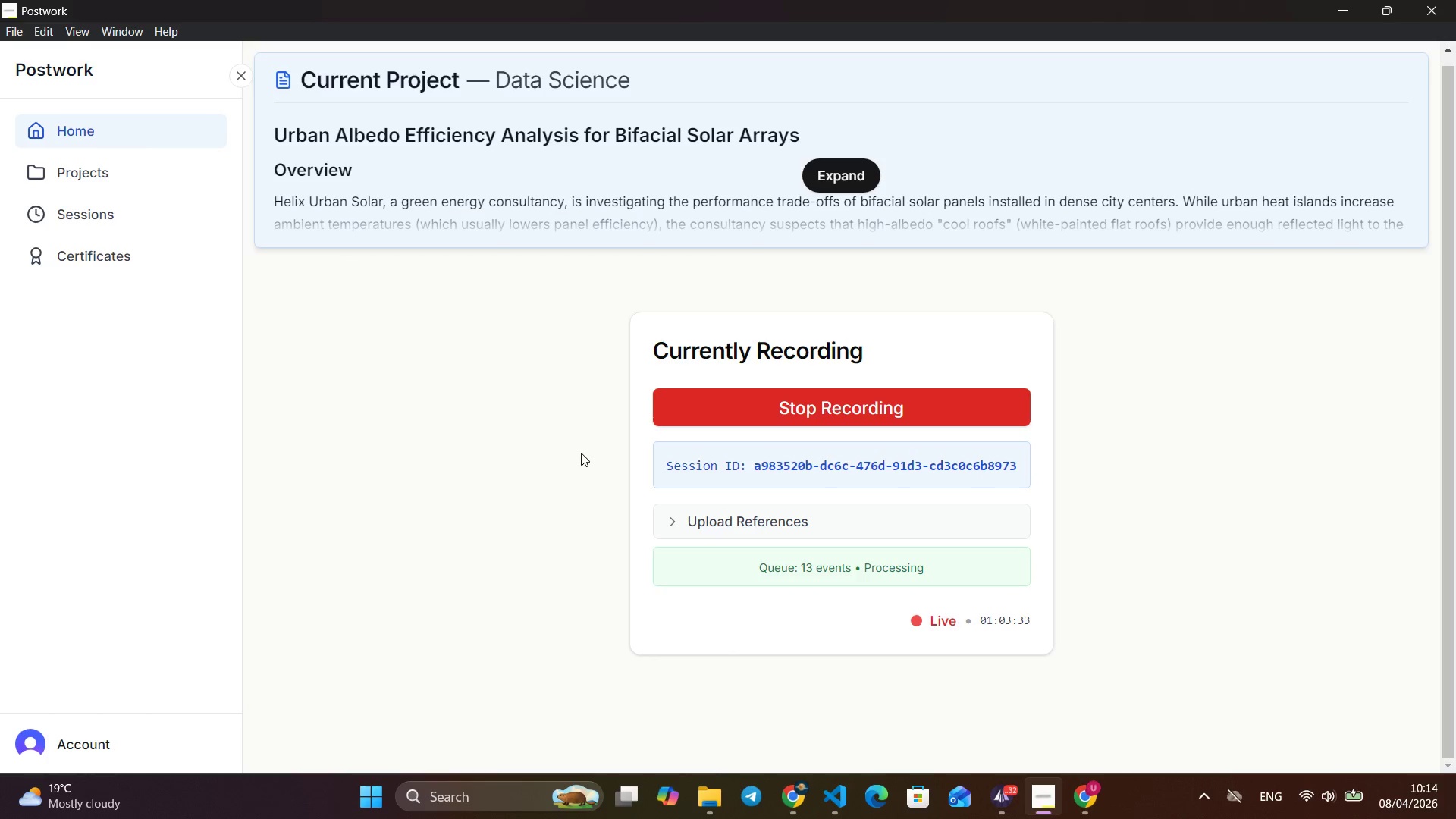 
key(Alt+Tab)
 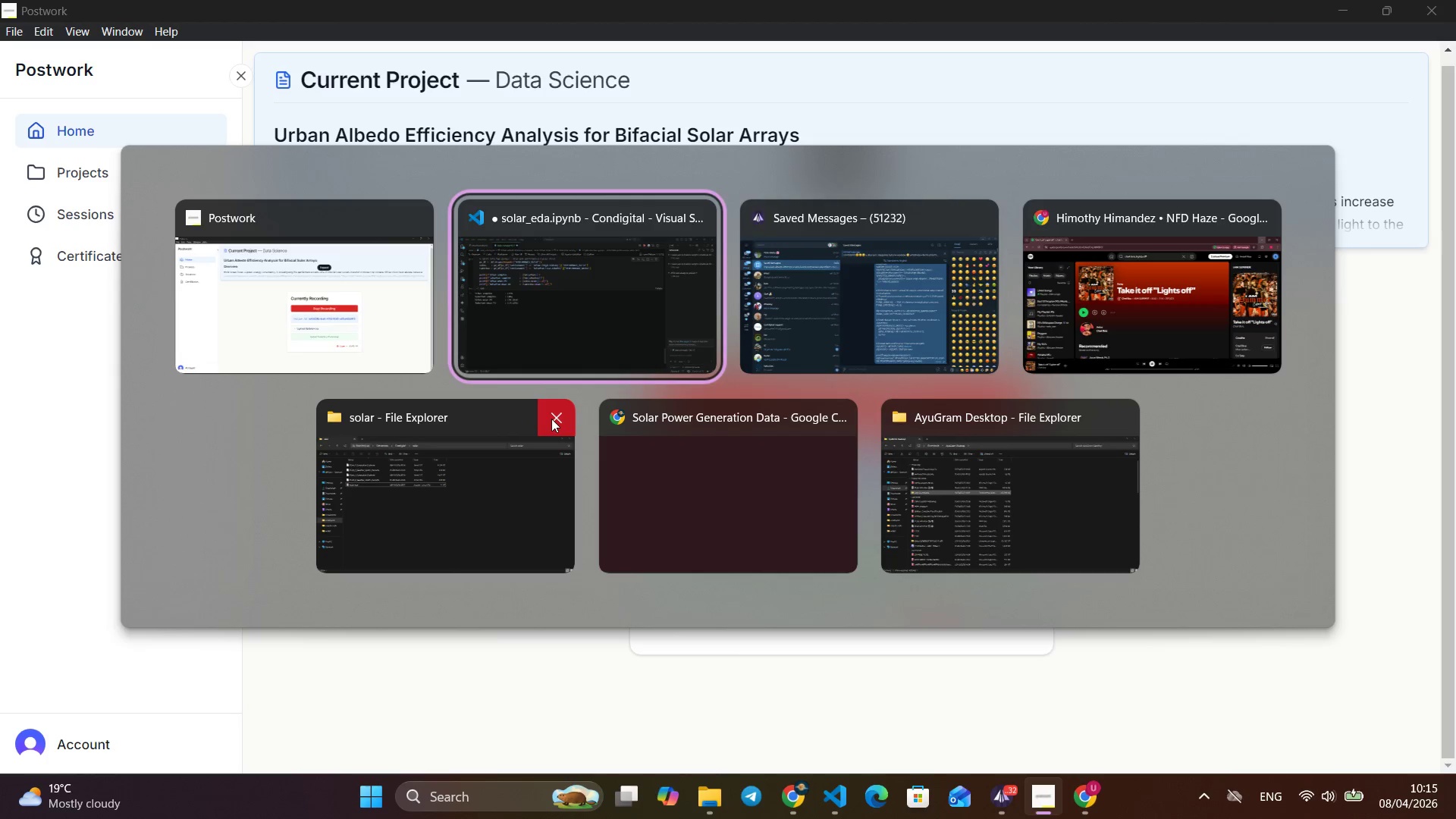 
left_click([551, 419])
 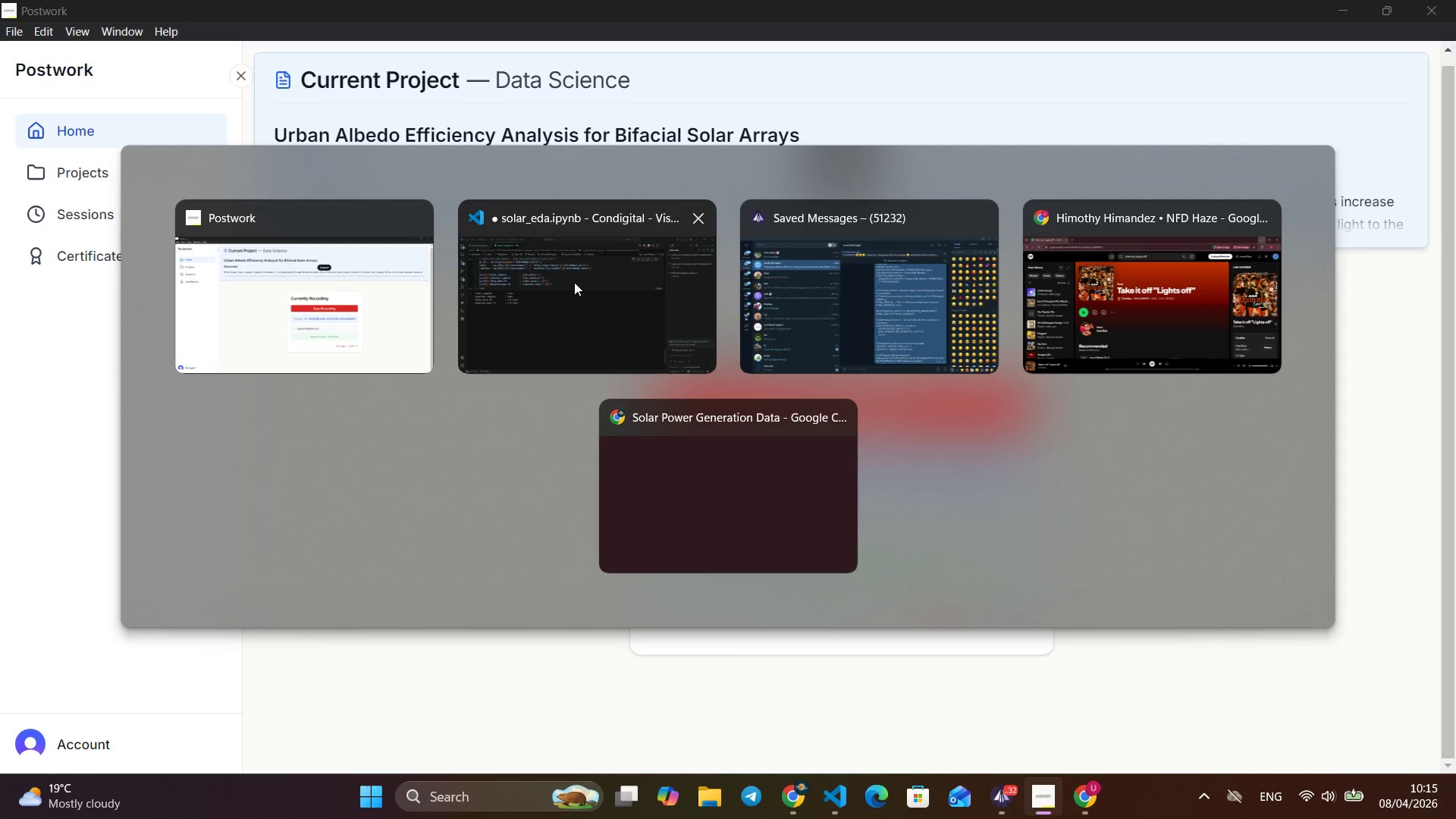 
wait(6.09)
 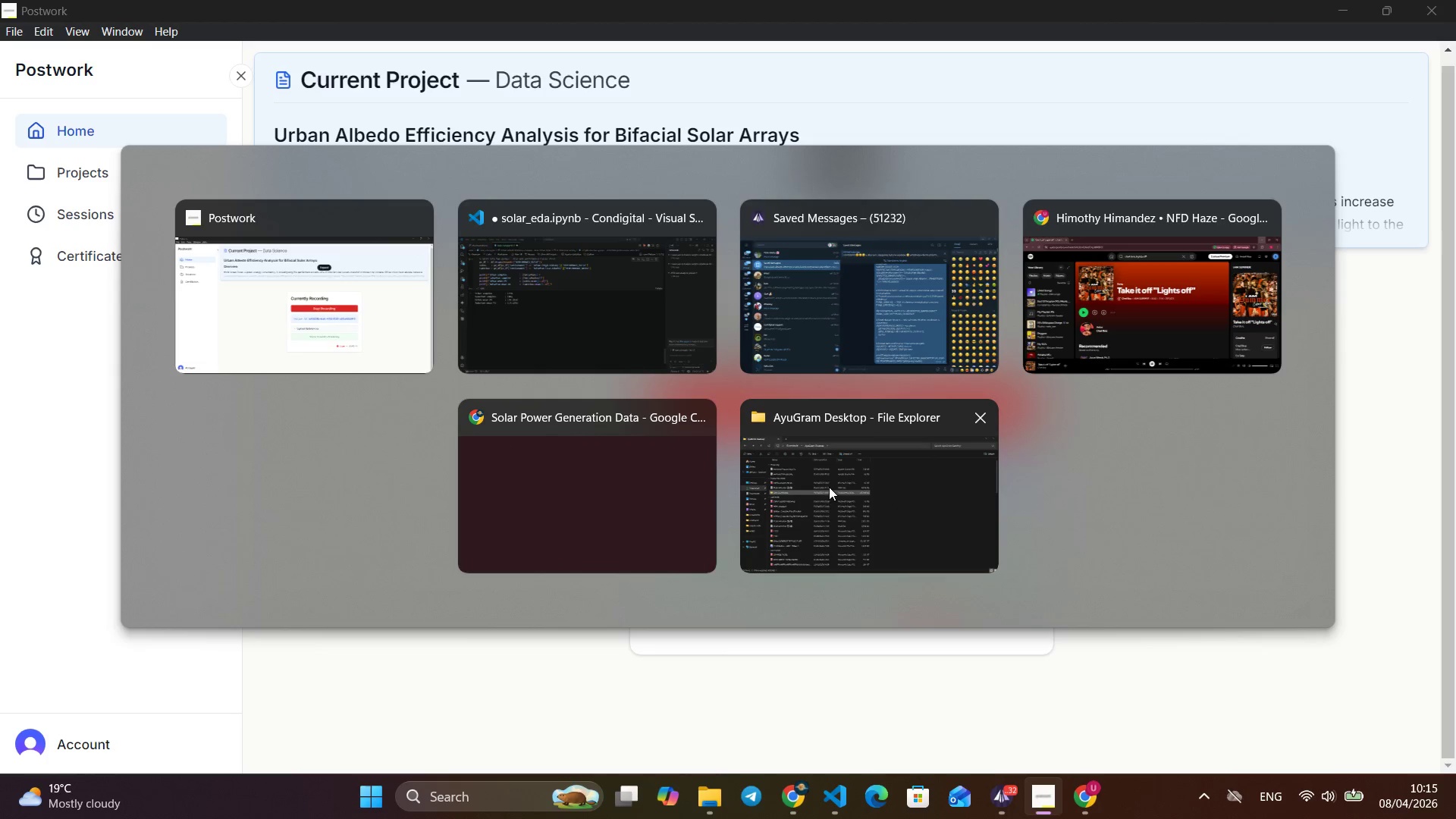 
left_click([574, 282])
 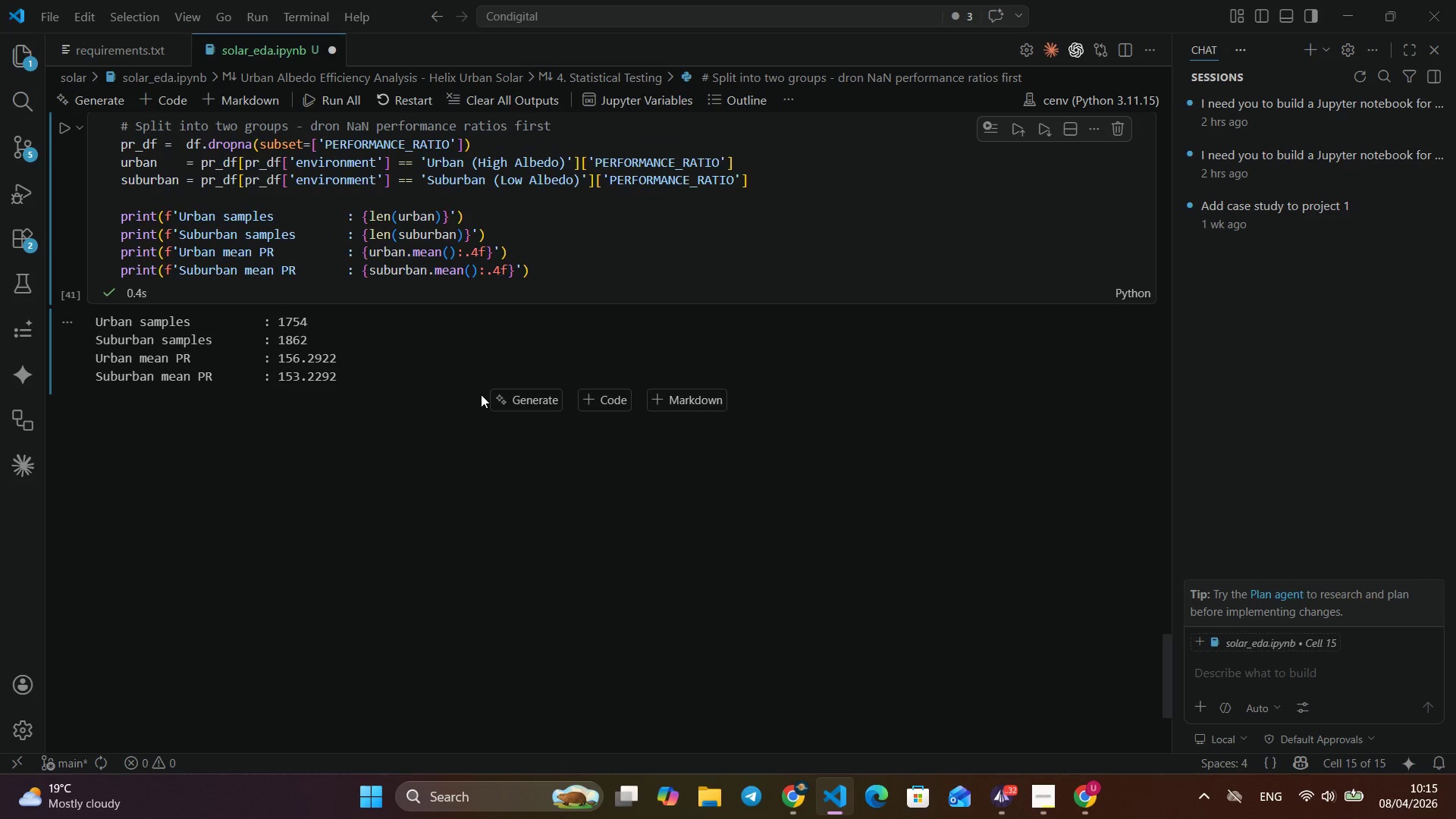 
key(Control+S)
 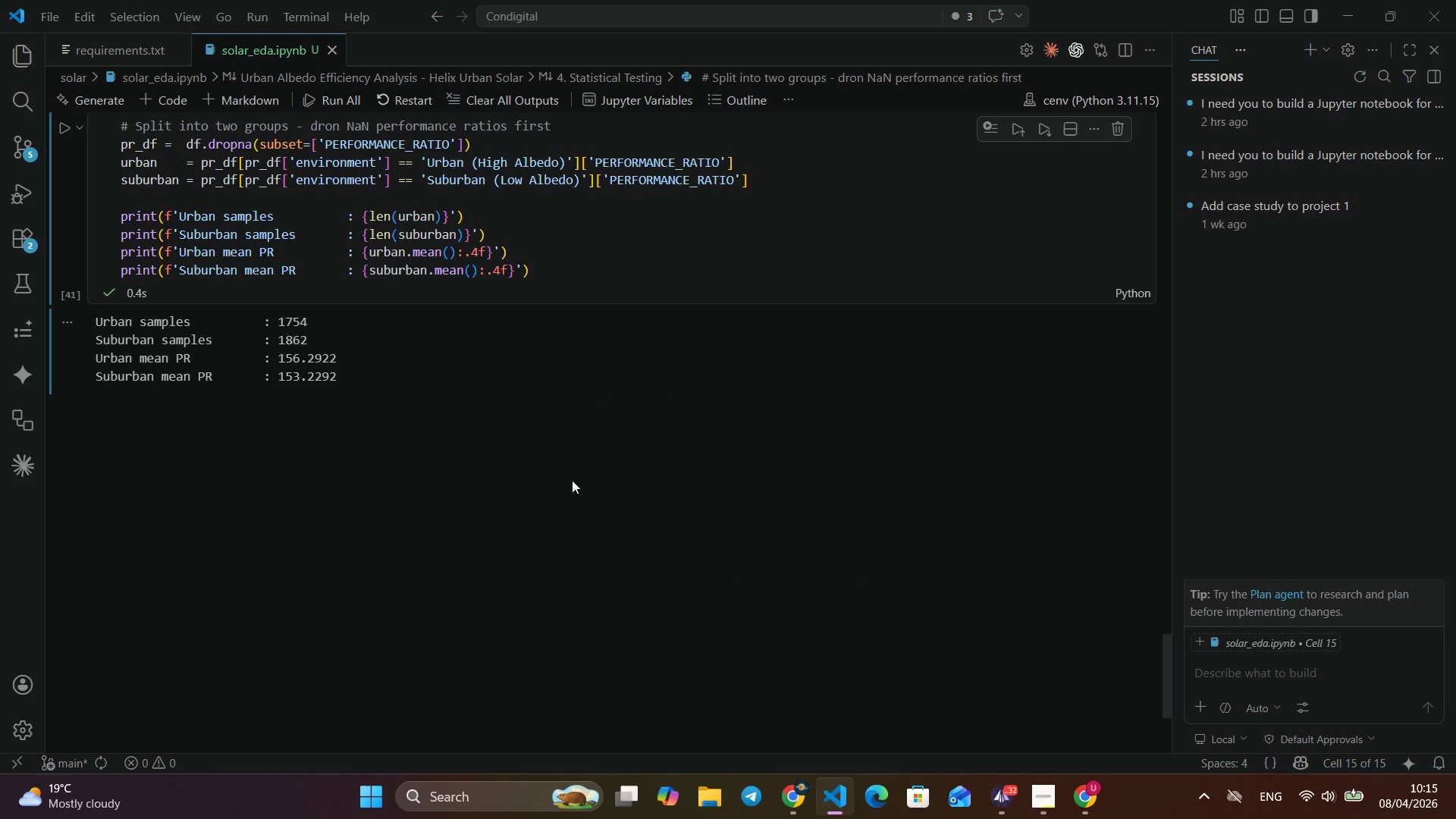 
wait(8.73)
 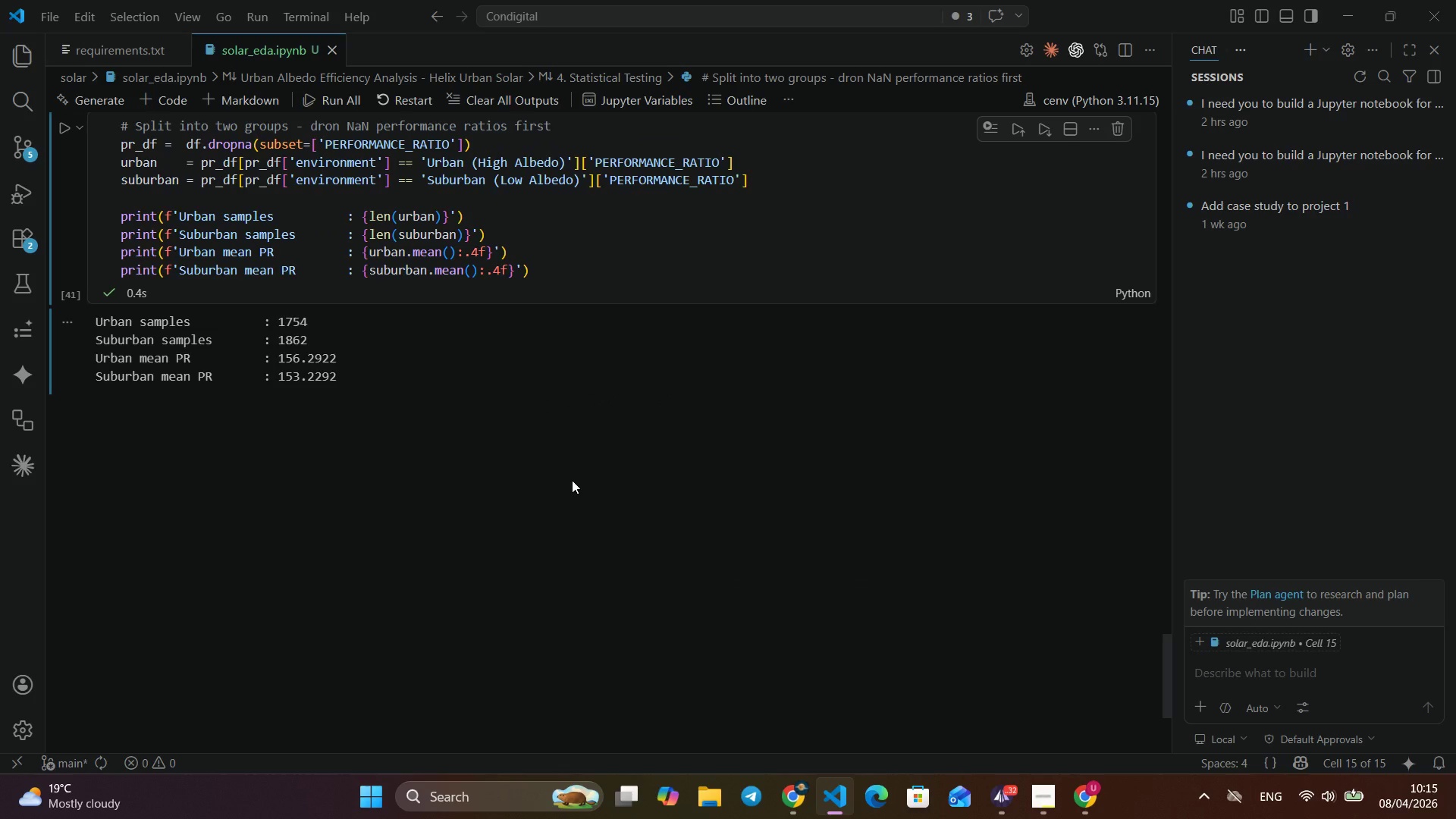 
left_click([610, 392])
 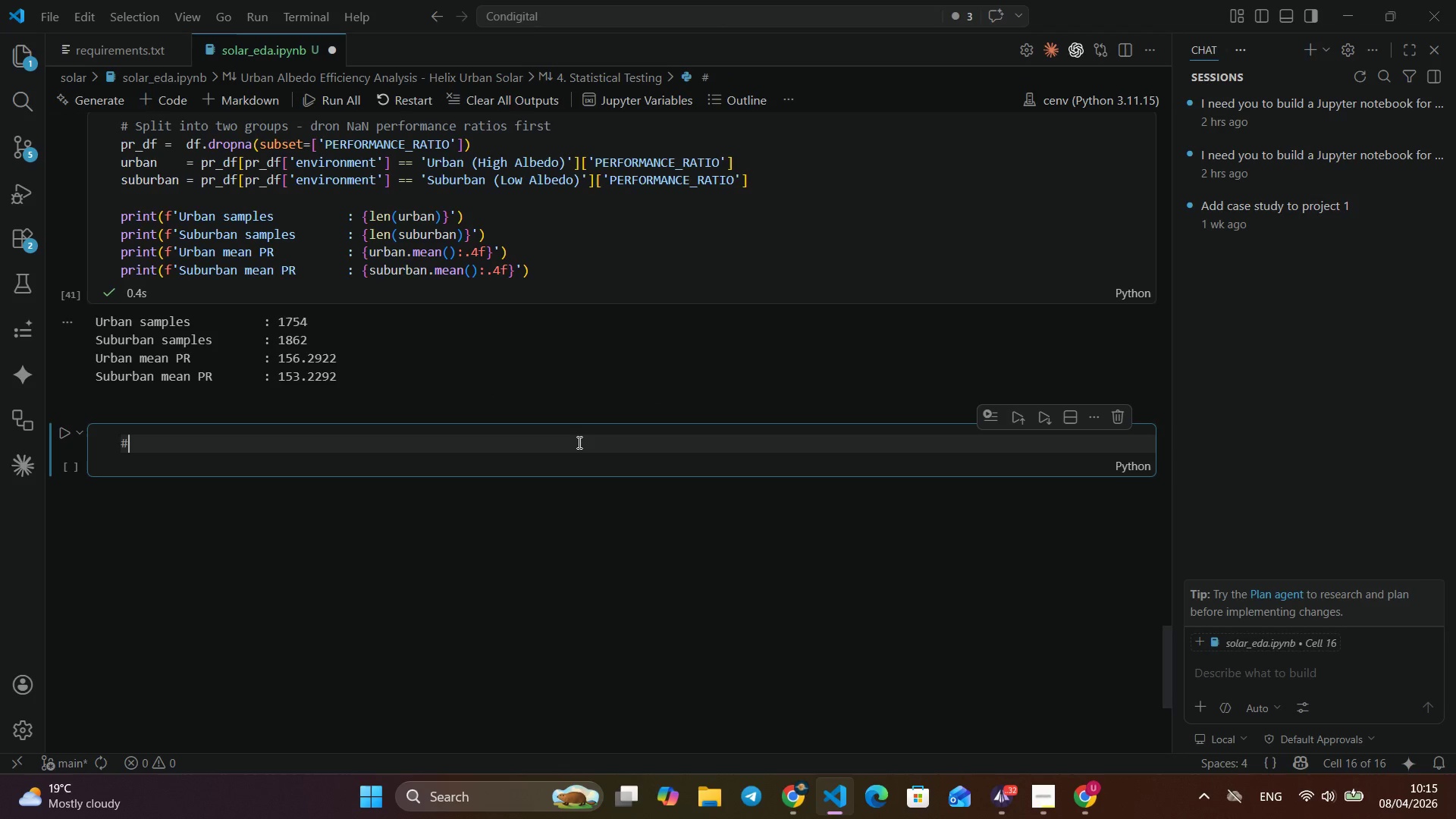 
key(Control+Shift+ShiftRight)
 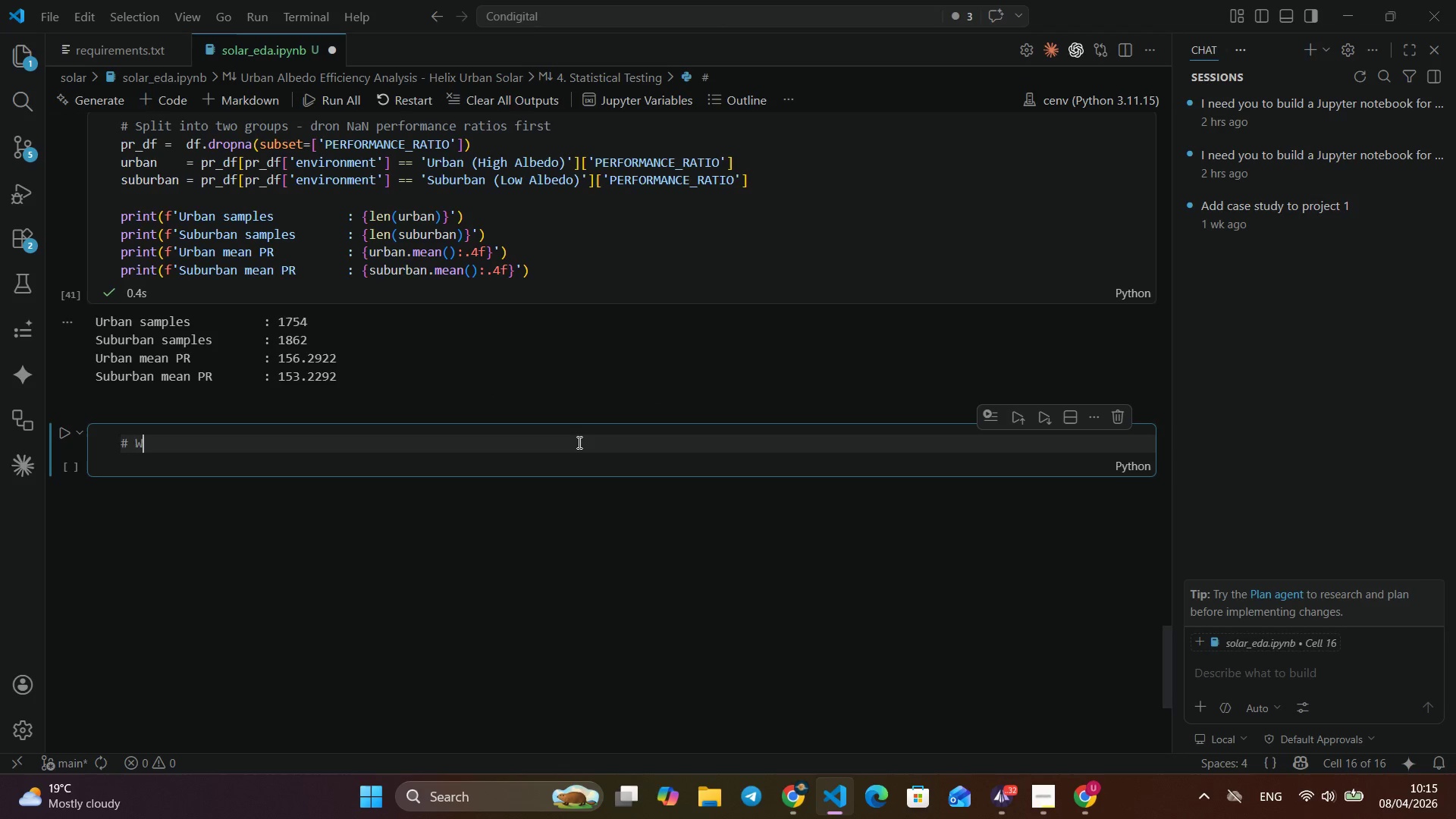 
key(Control+Shift+3)
 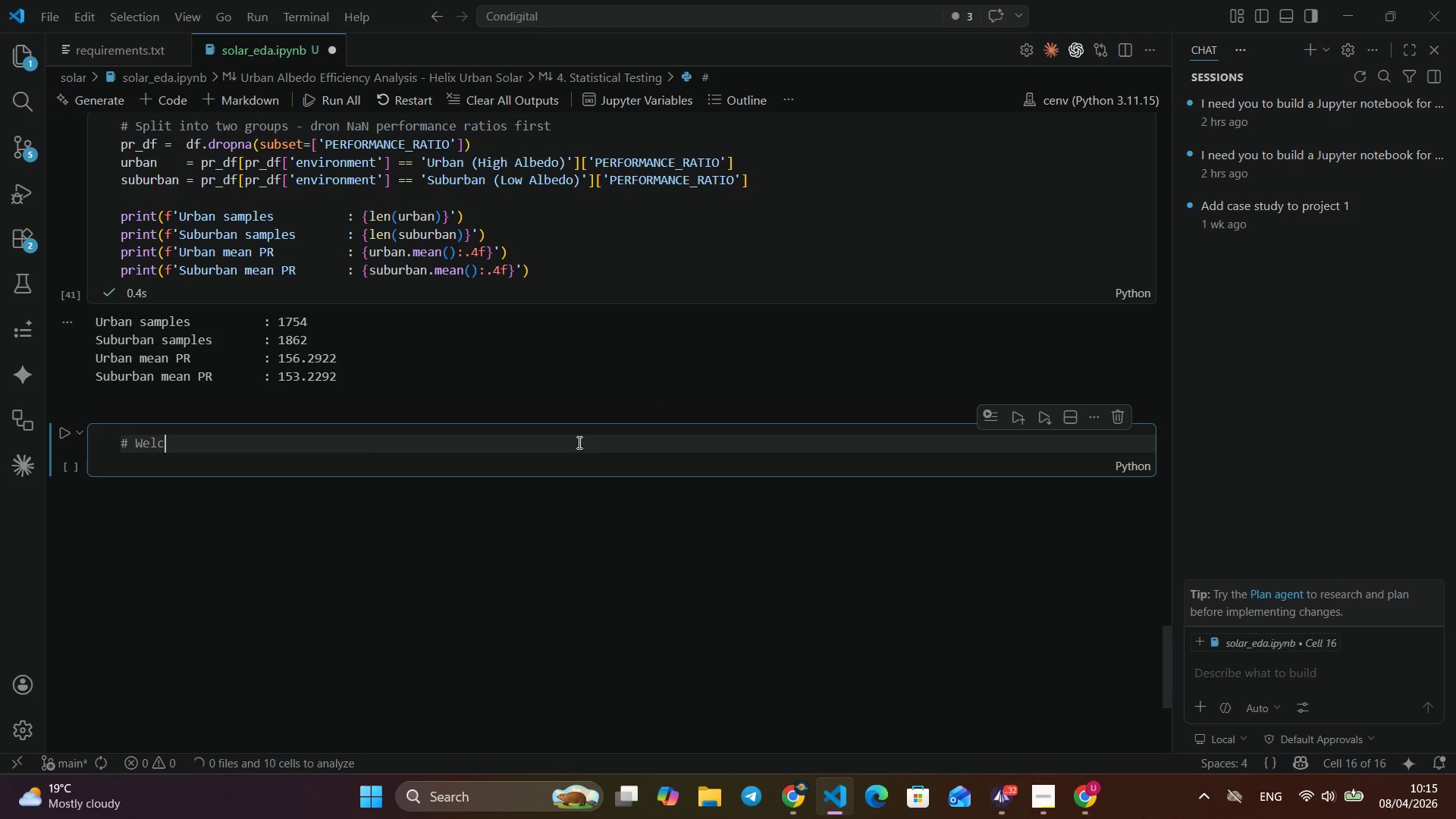 
key(Control+Space)
 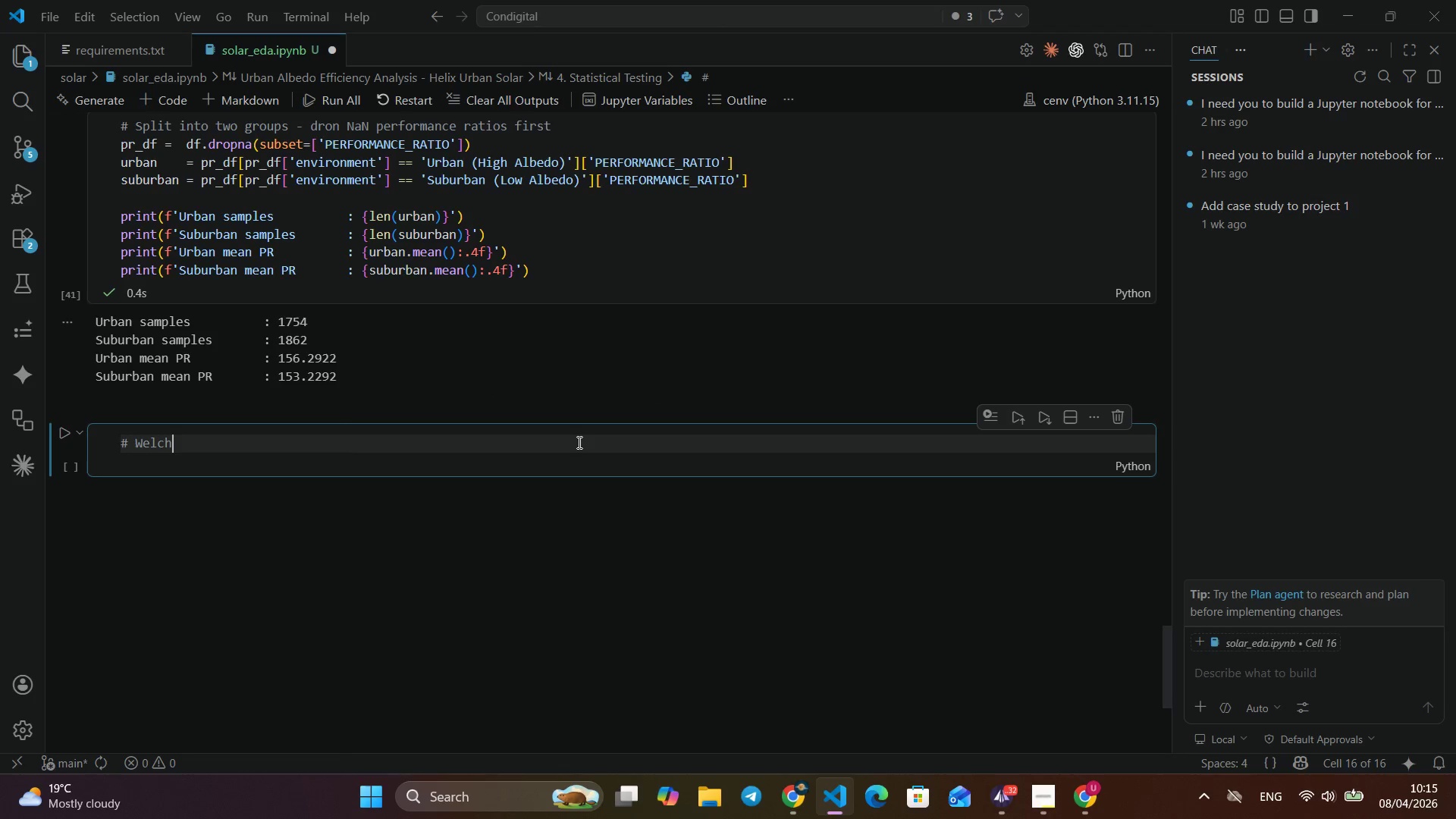 
key(Control+Shift+ShiftRight)
 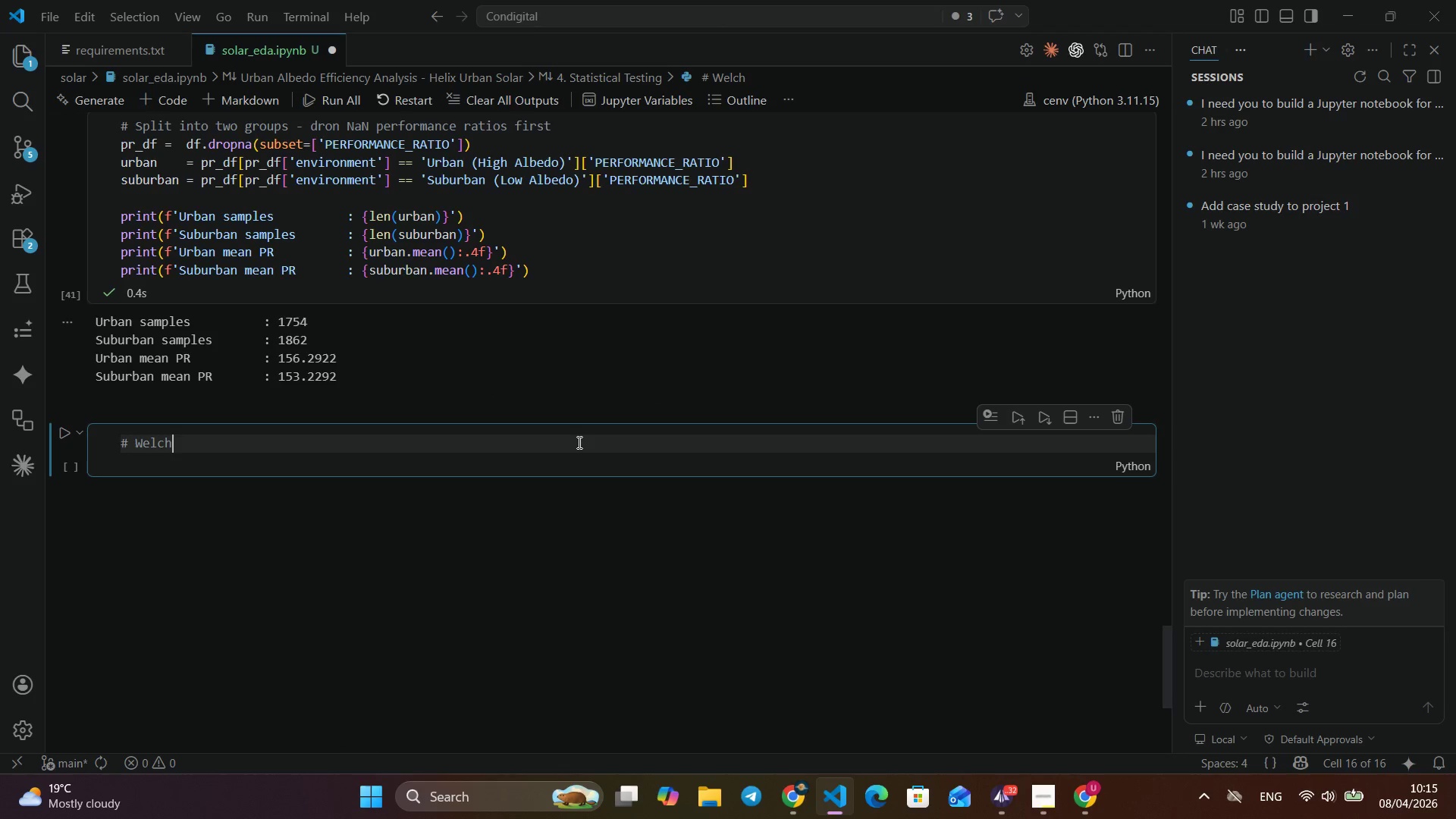 
key(Control+Shift+W)
 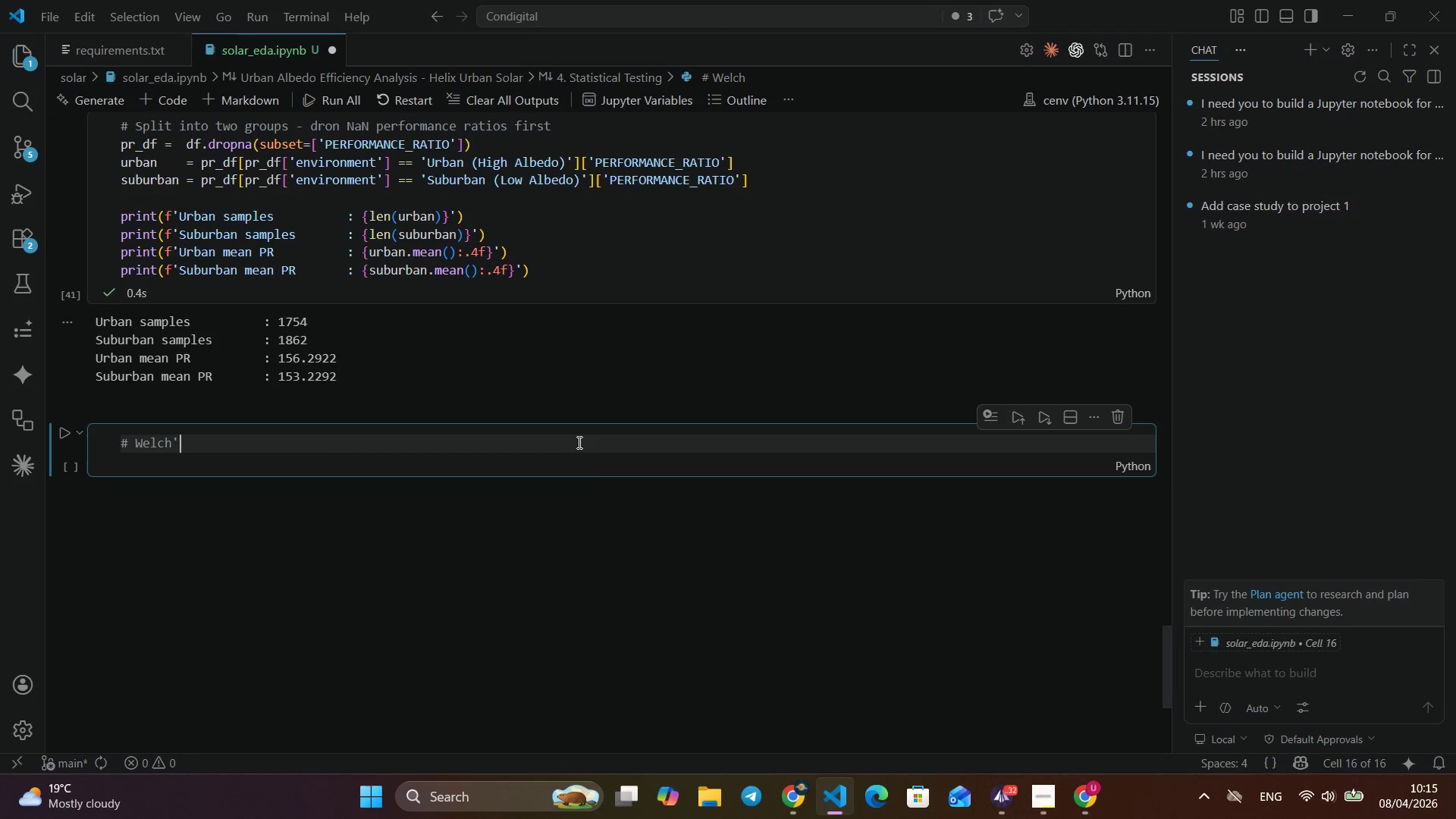 
key(Control+E)
 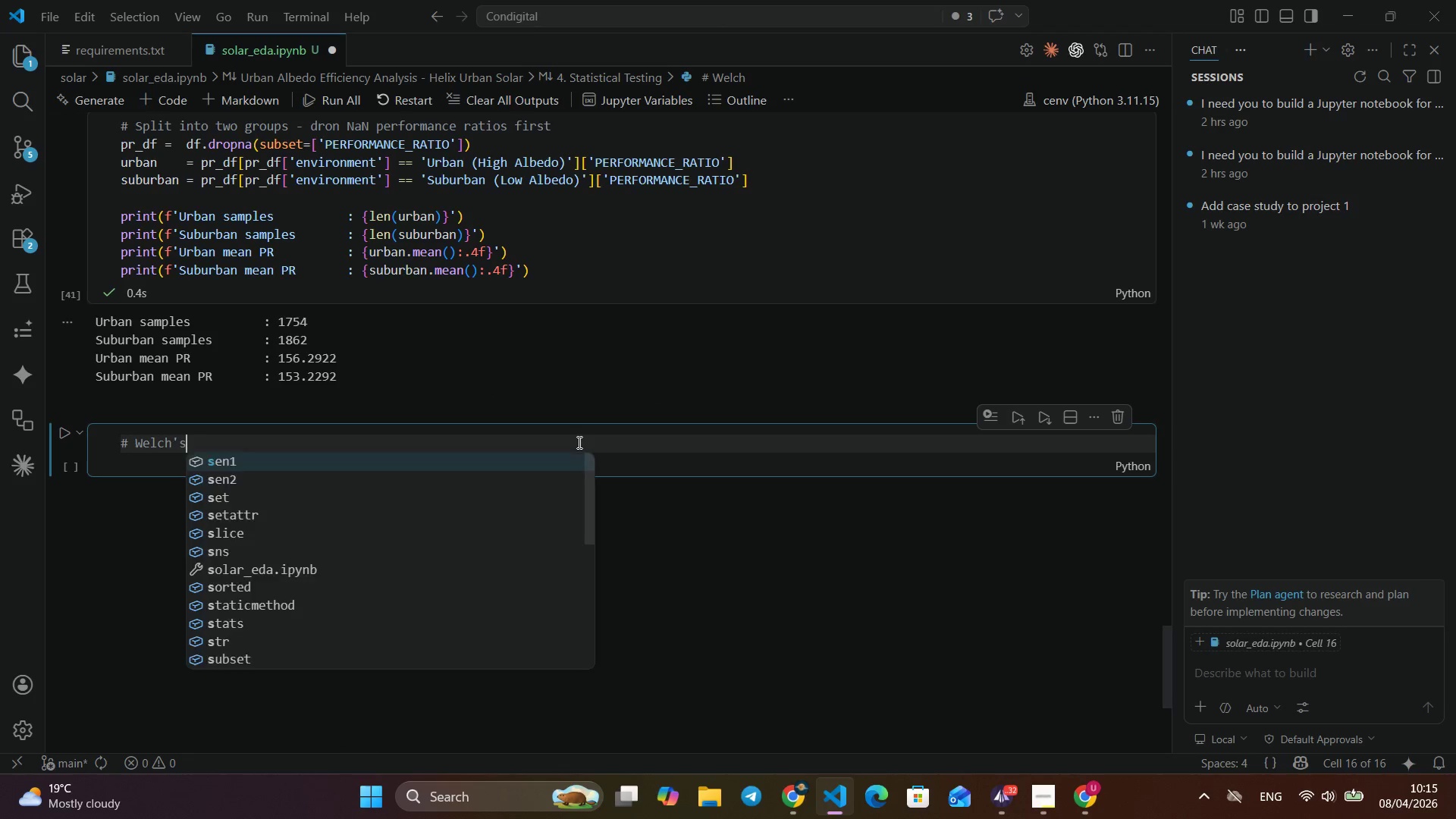 
key(Control+L)
 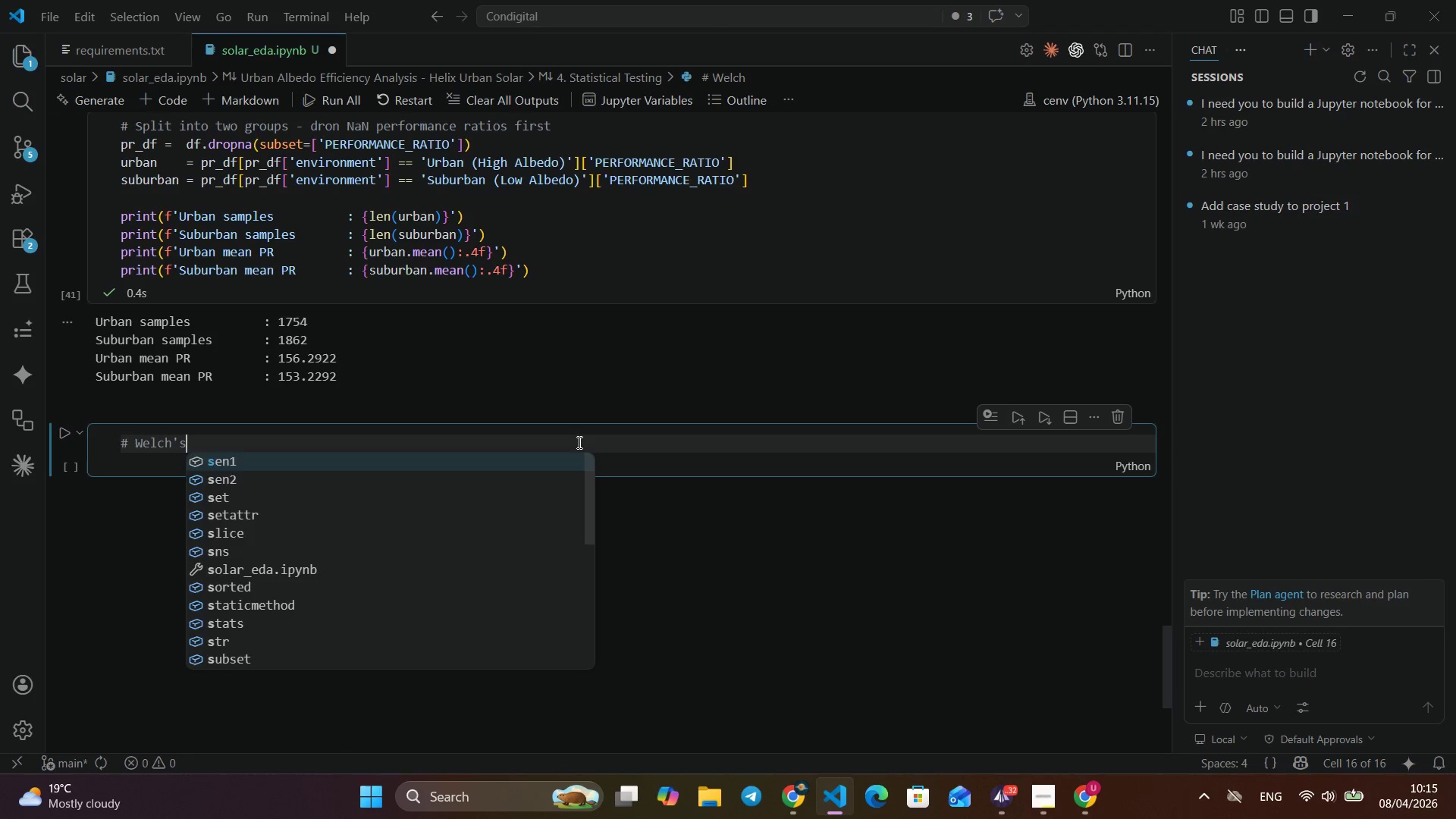 
key(Control+C)
 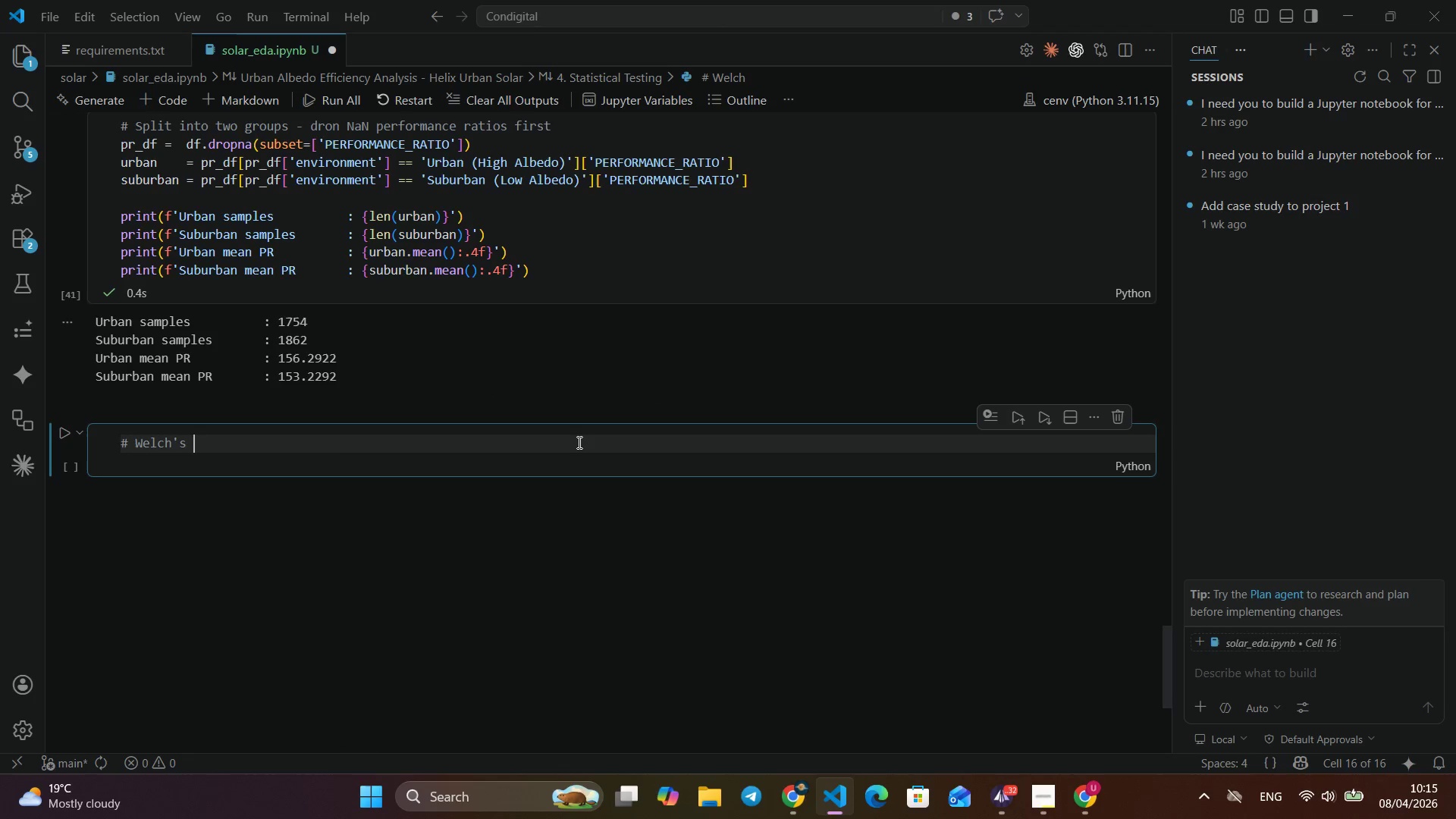 
key(Control+H)
 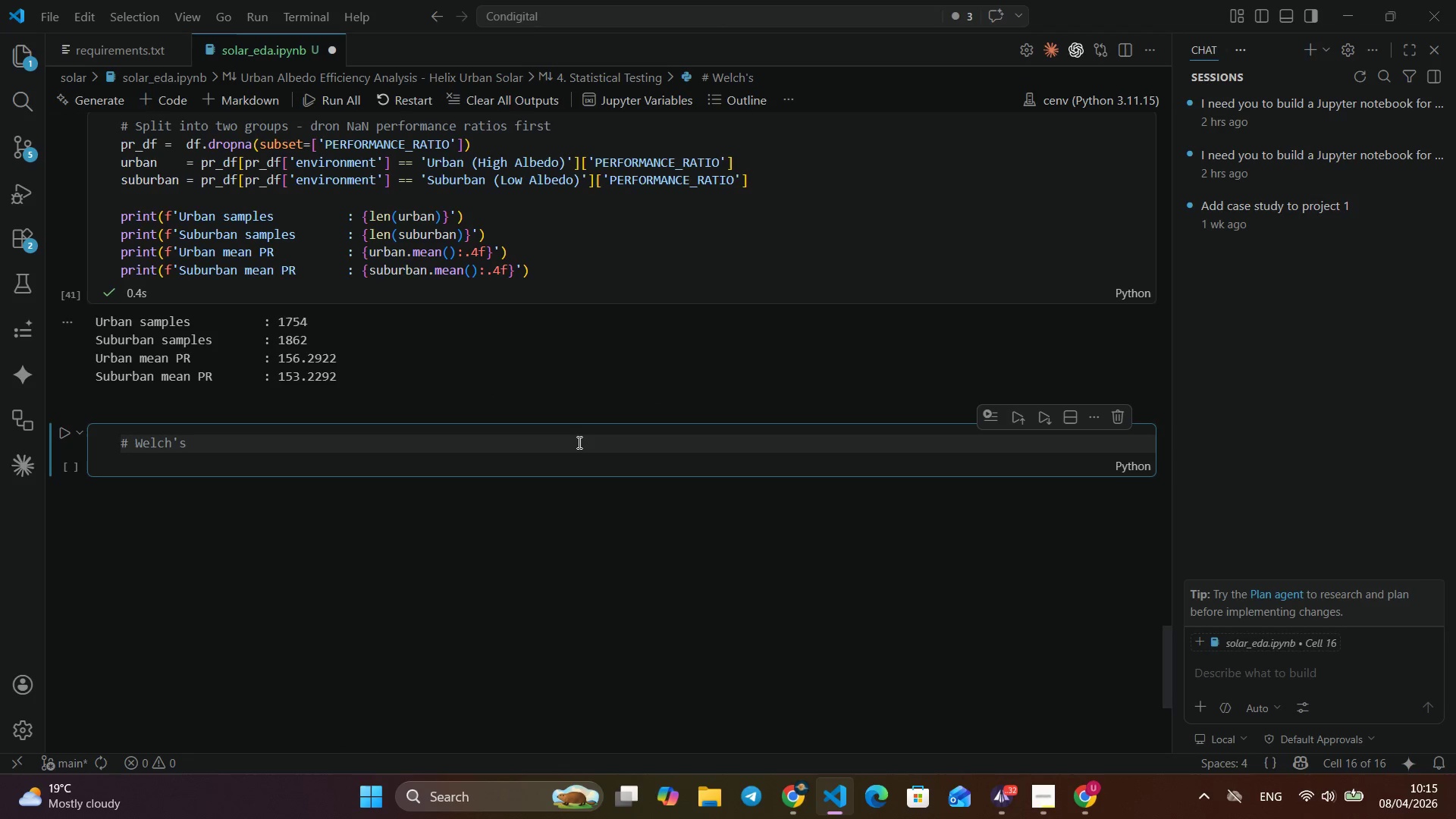 
key(Control+Quote)
 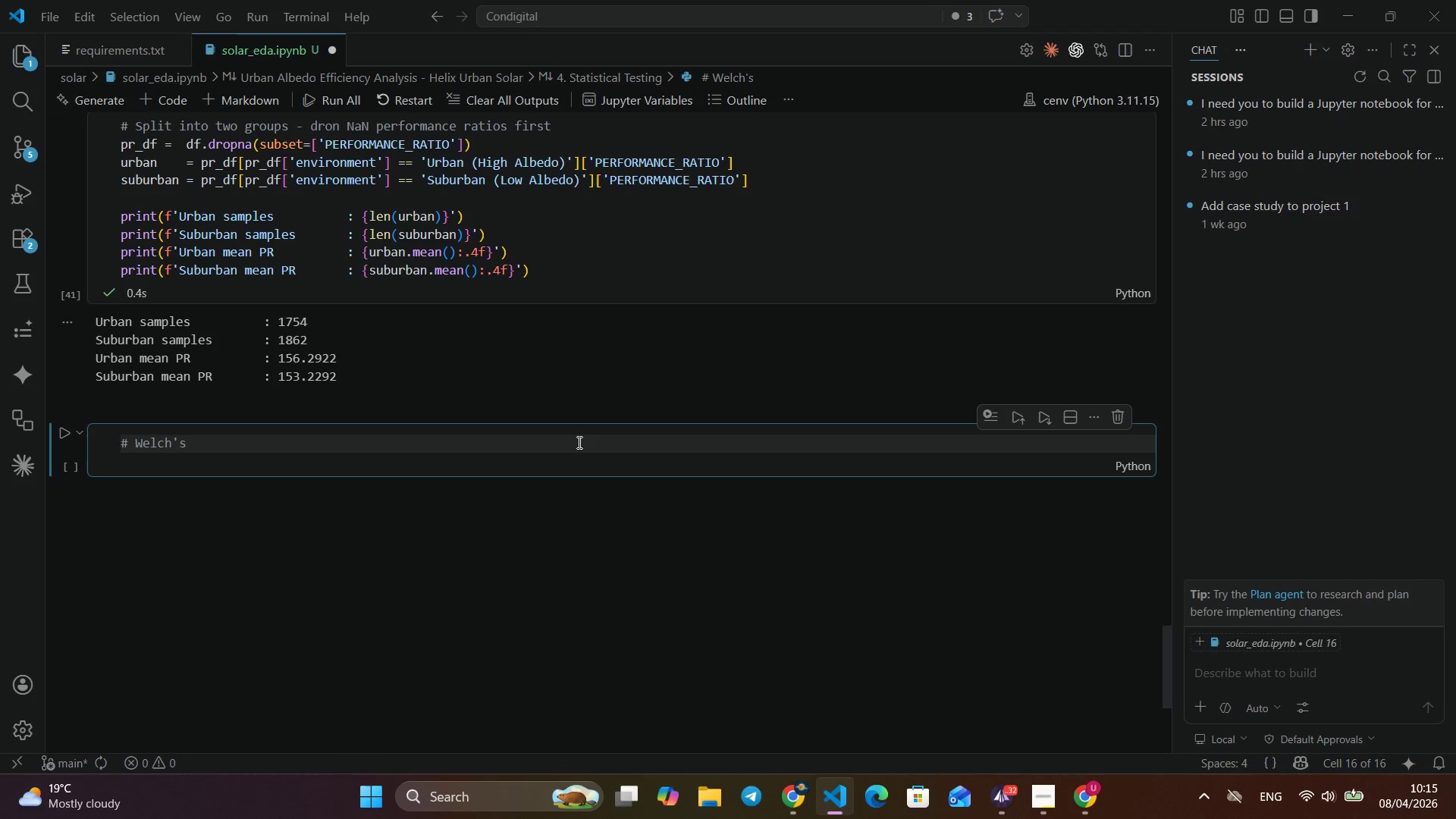 
key(Control+S)
 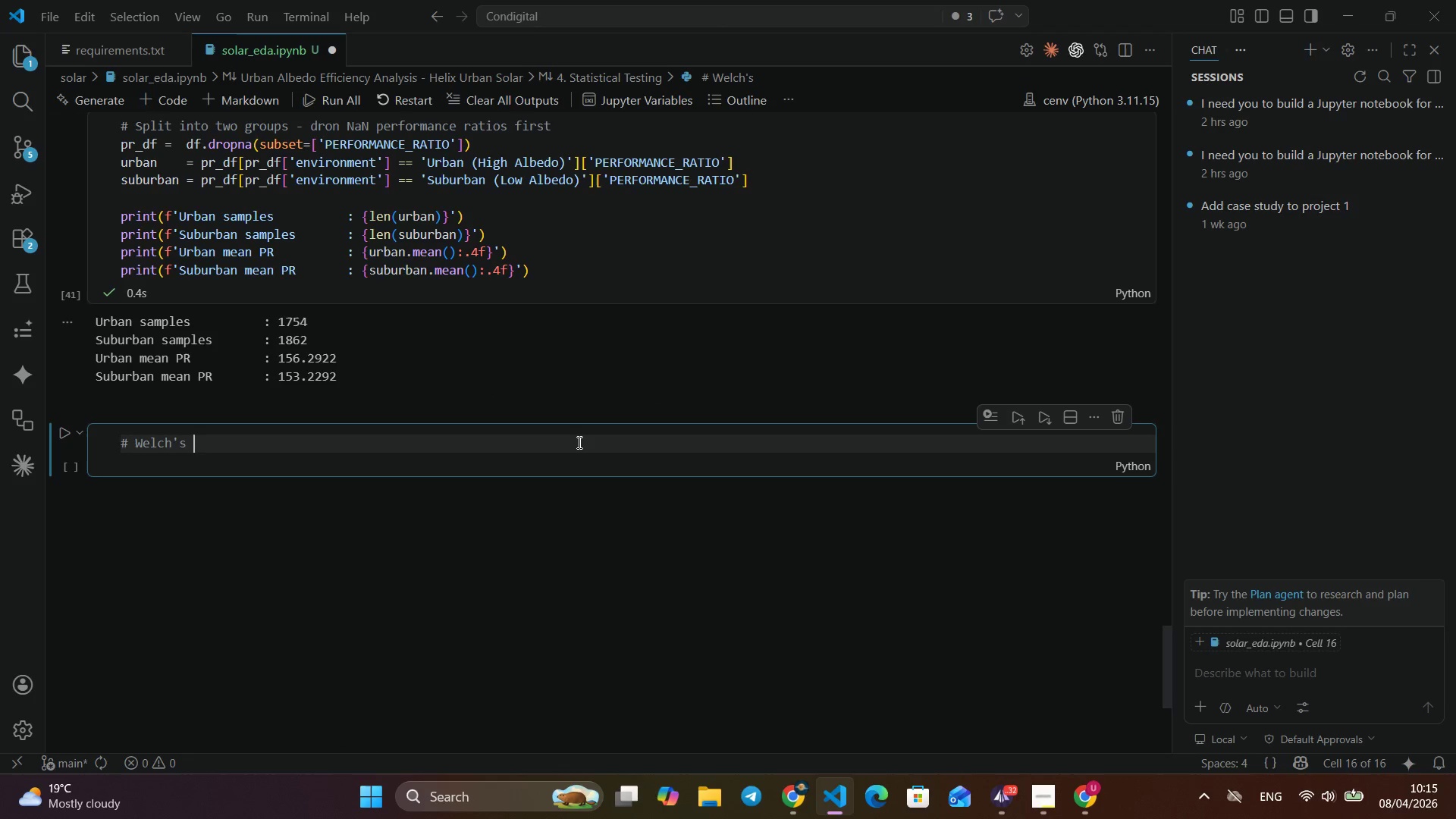 
key(Control+Space)
 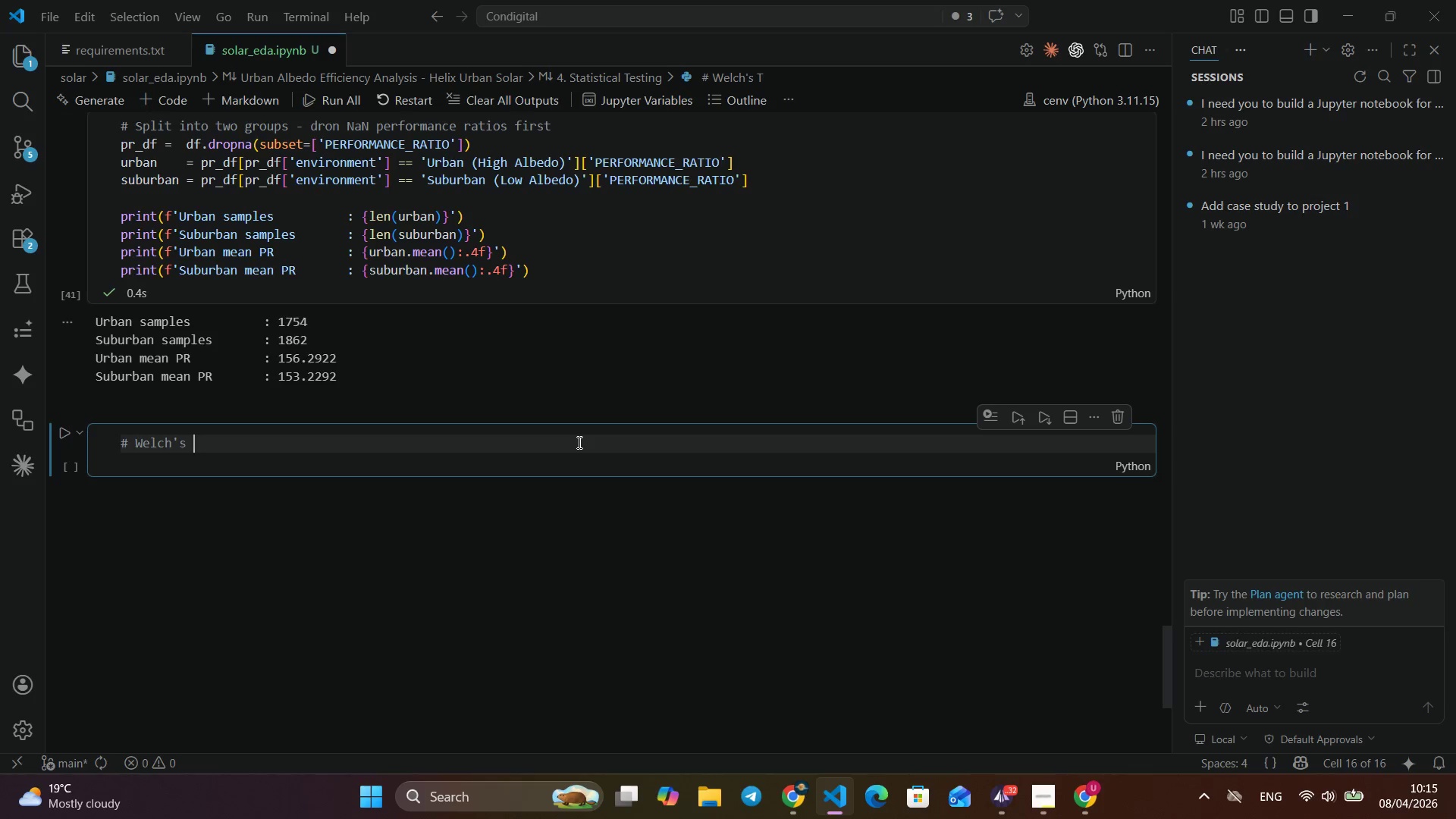 
key(Control+Shift+T)
 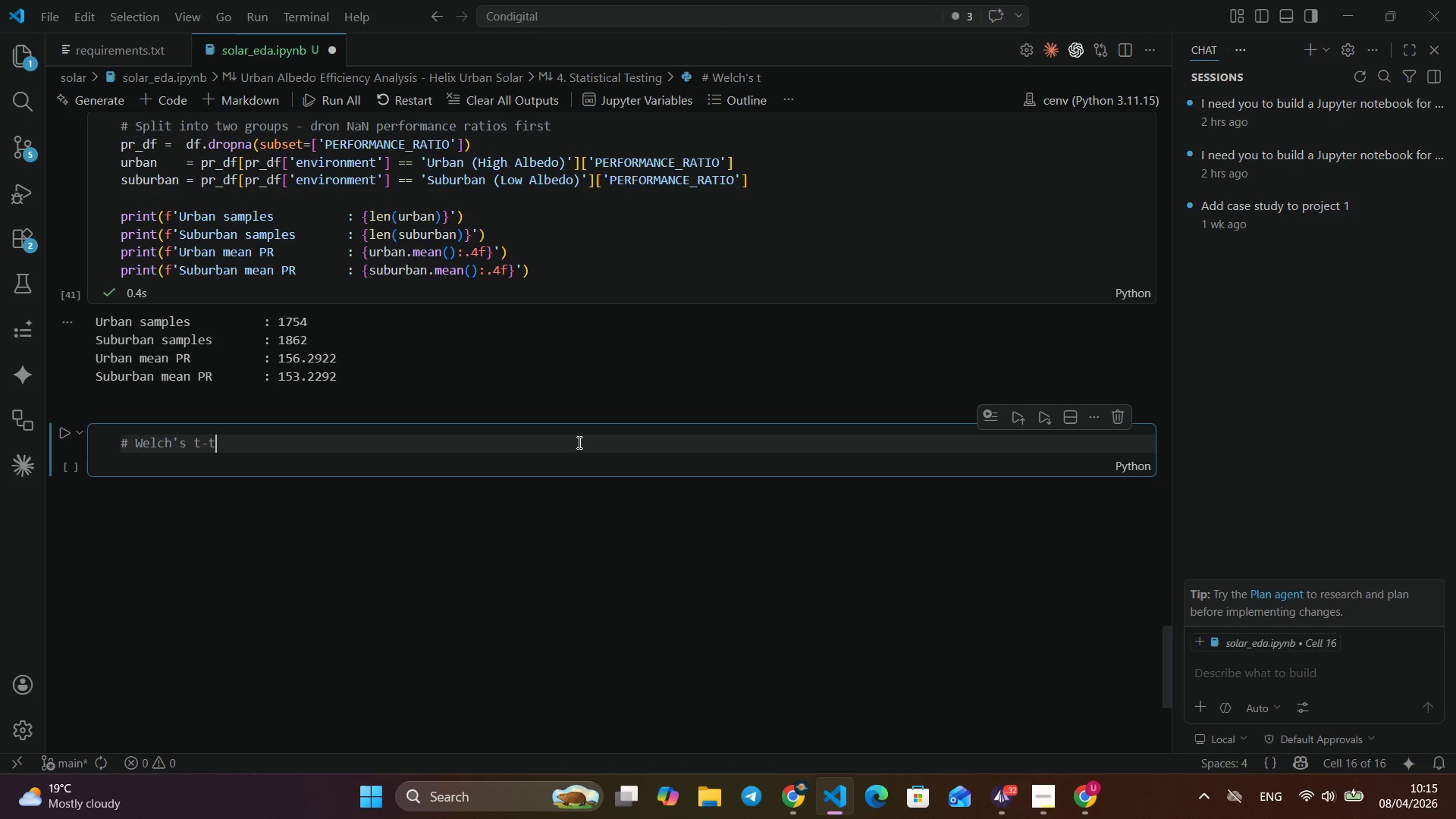 
key(Control+Backspace)
 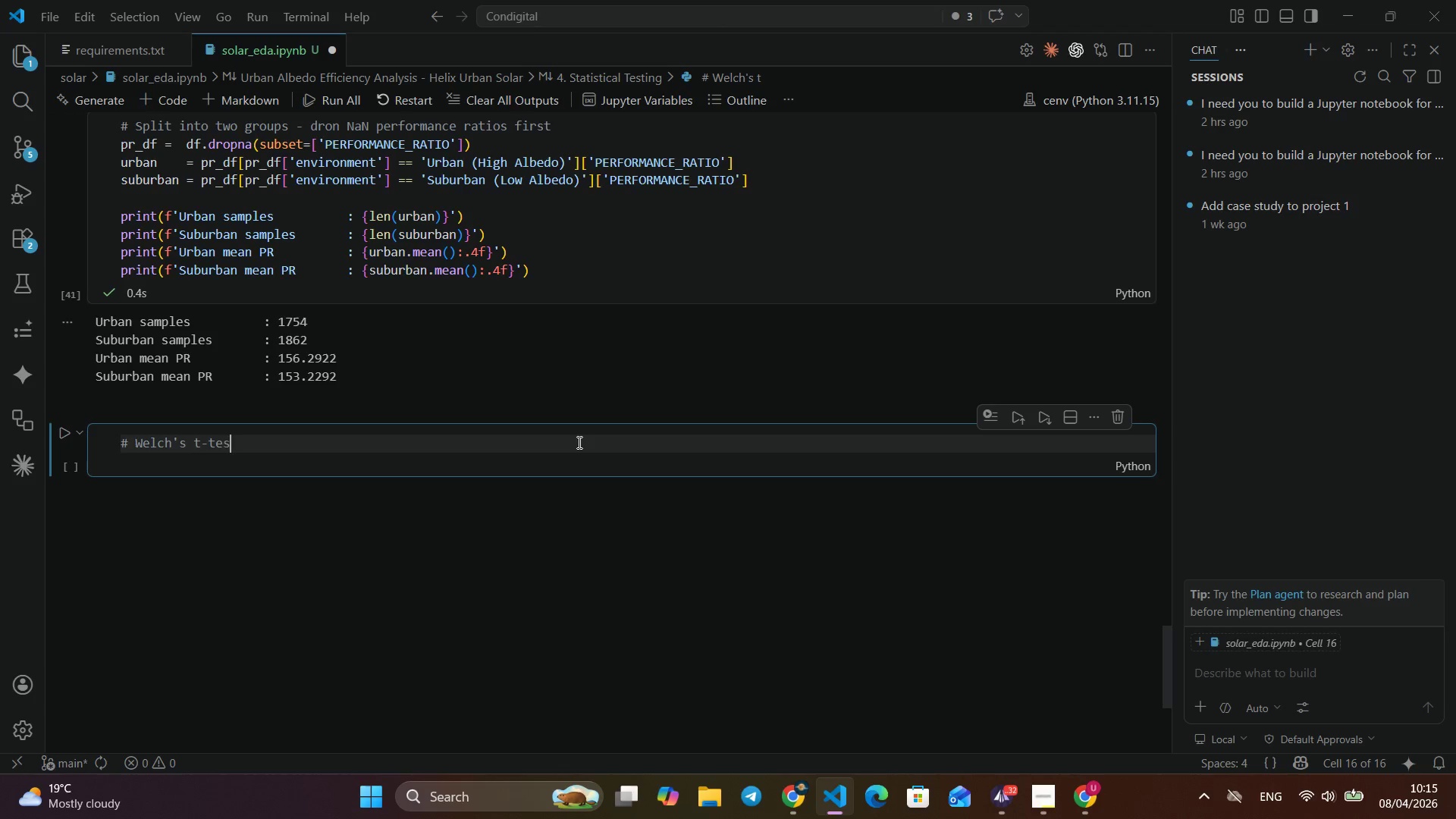 
key(Control+T)
 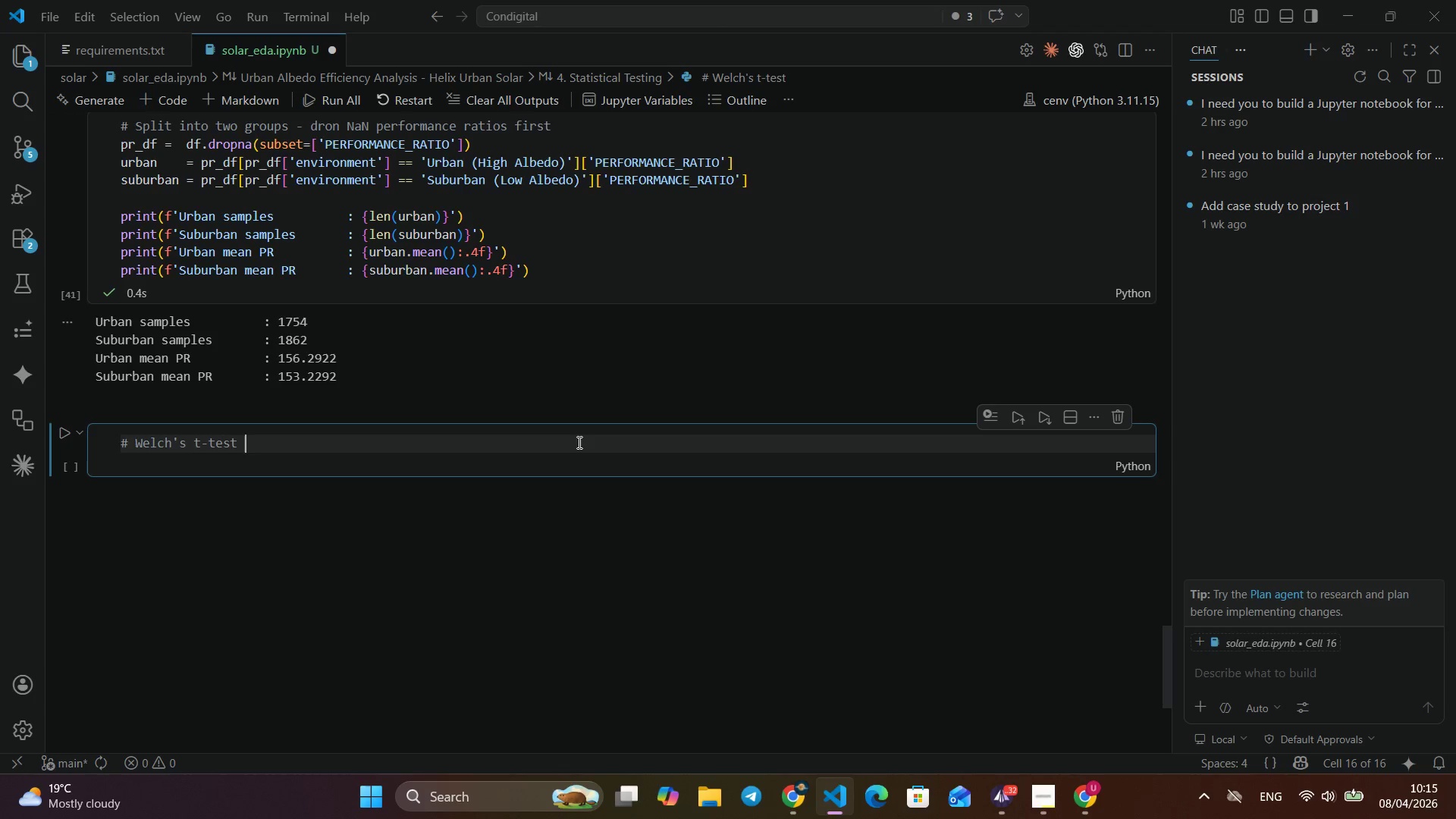 
key(Control+Minus)
 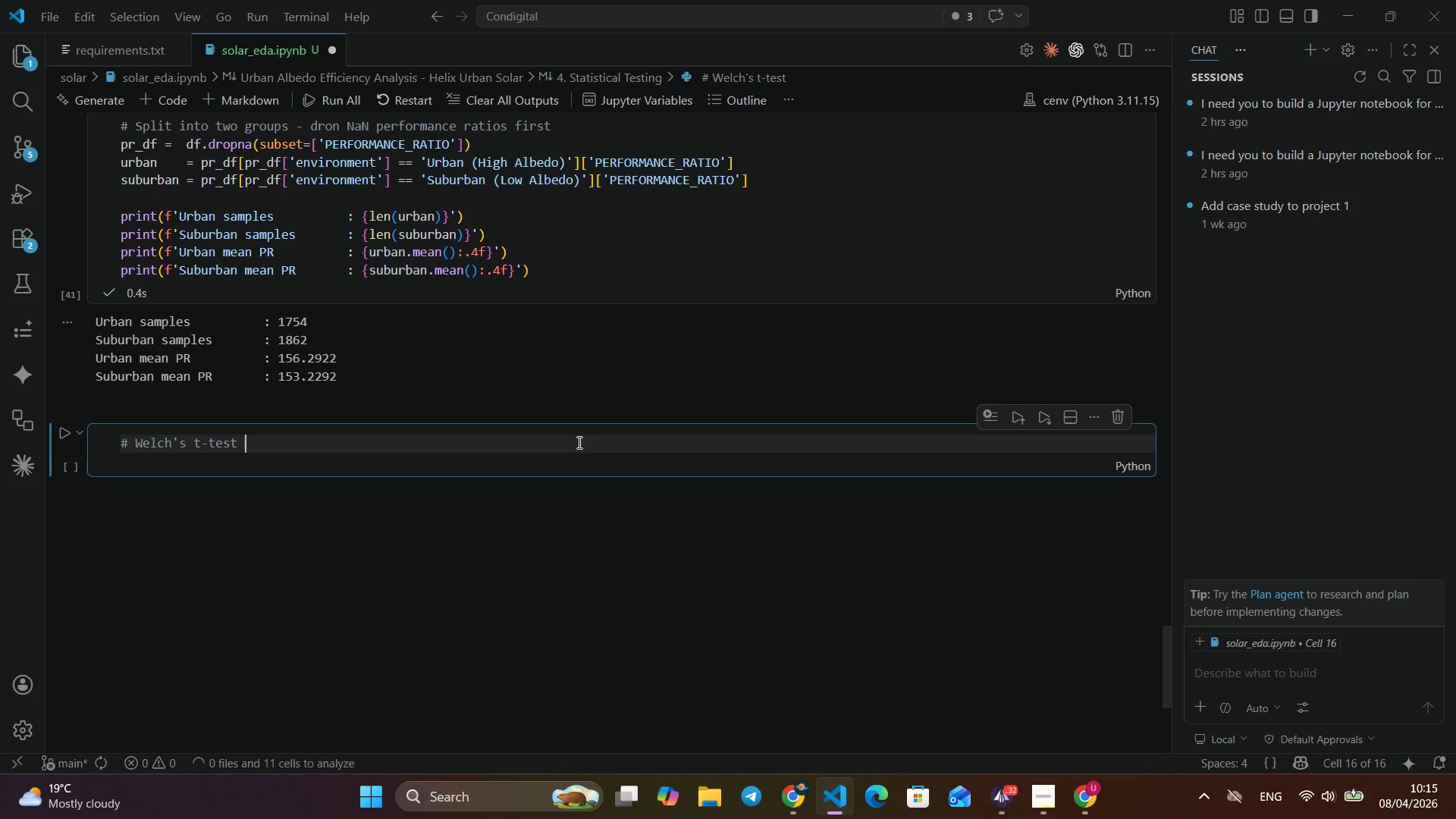 
key(Control+T)
 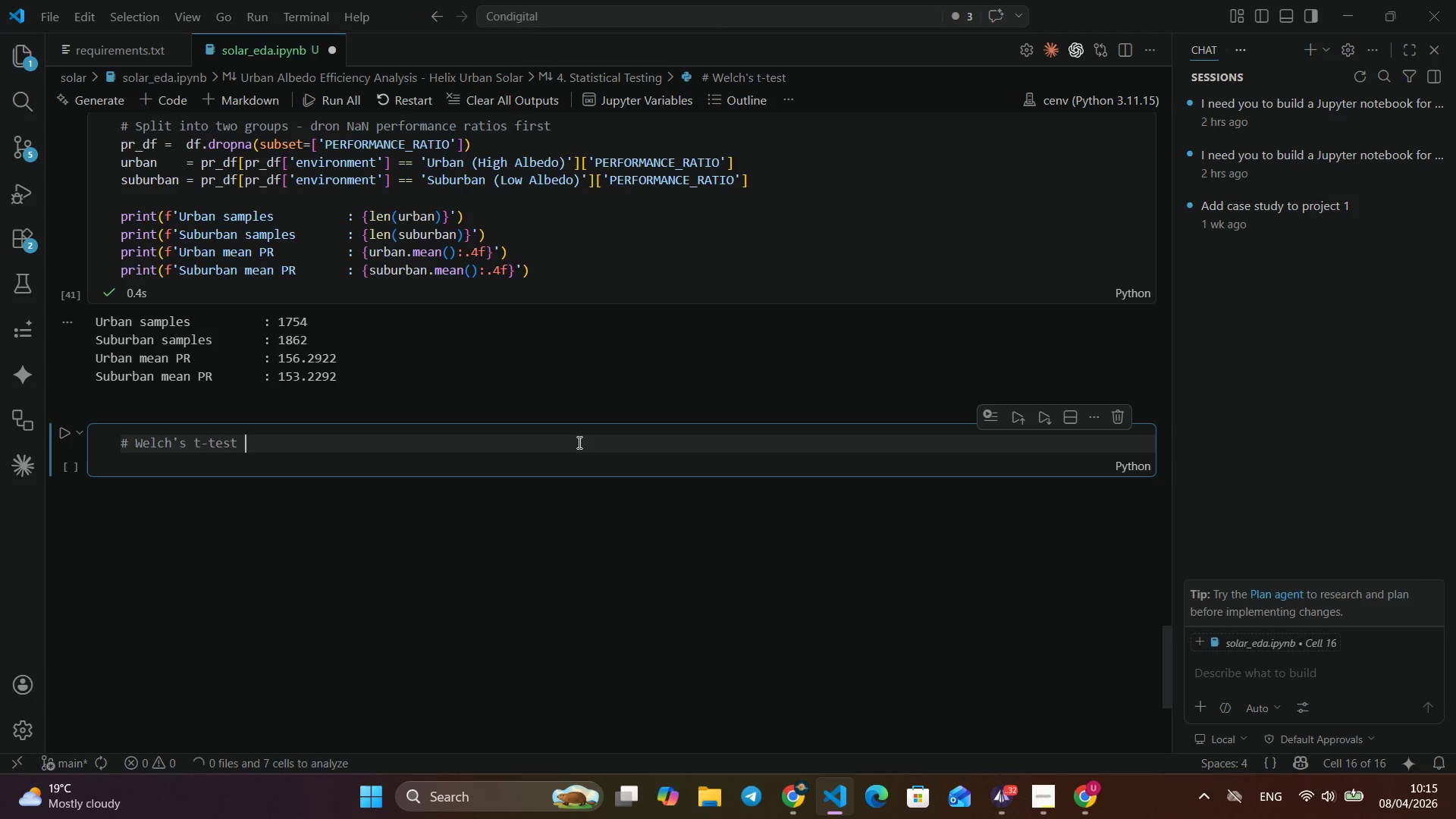 
key(Control+E)
 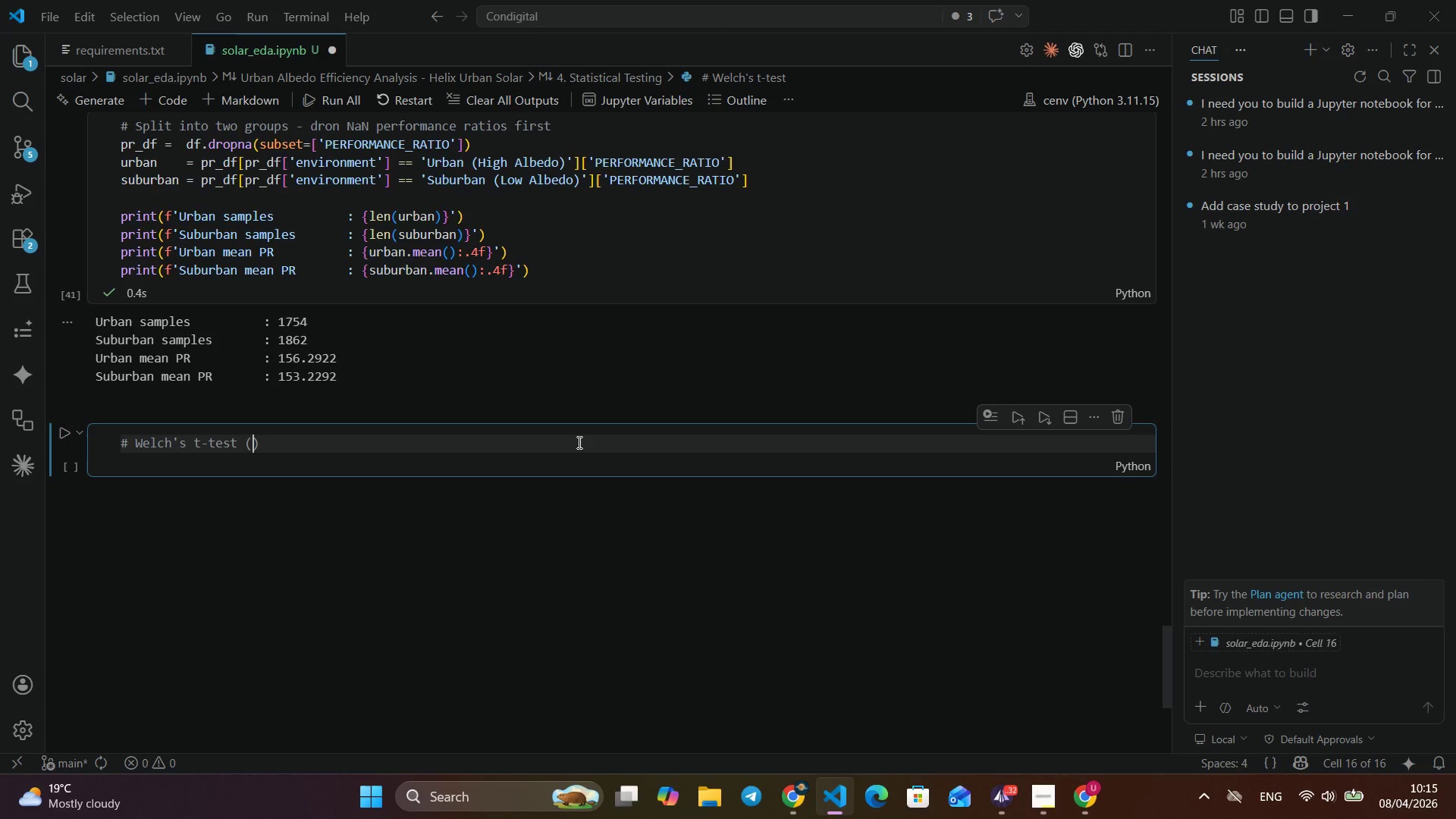 
key(Control+S)
 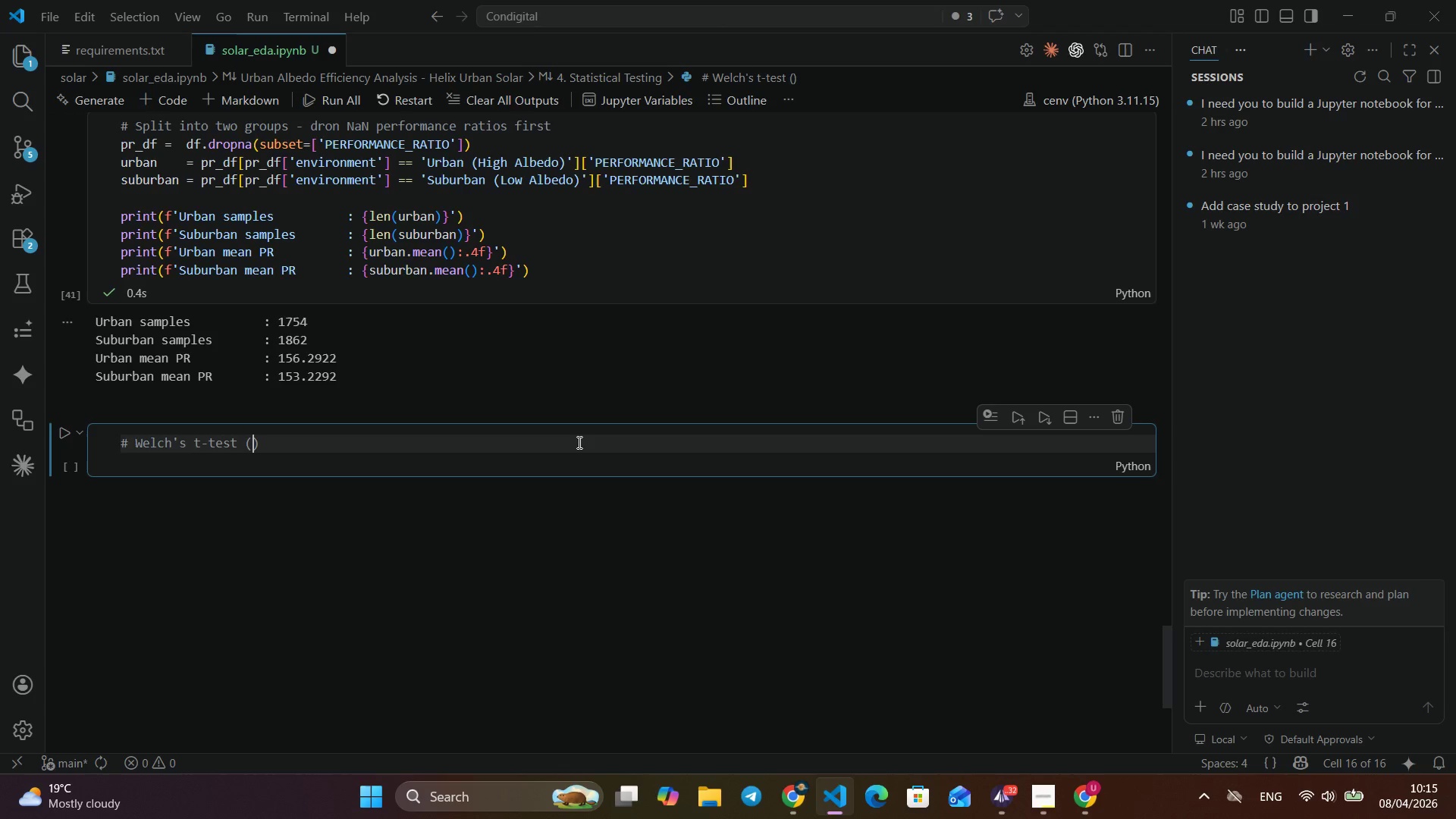 
key(Control+T)
 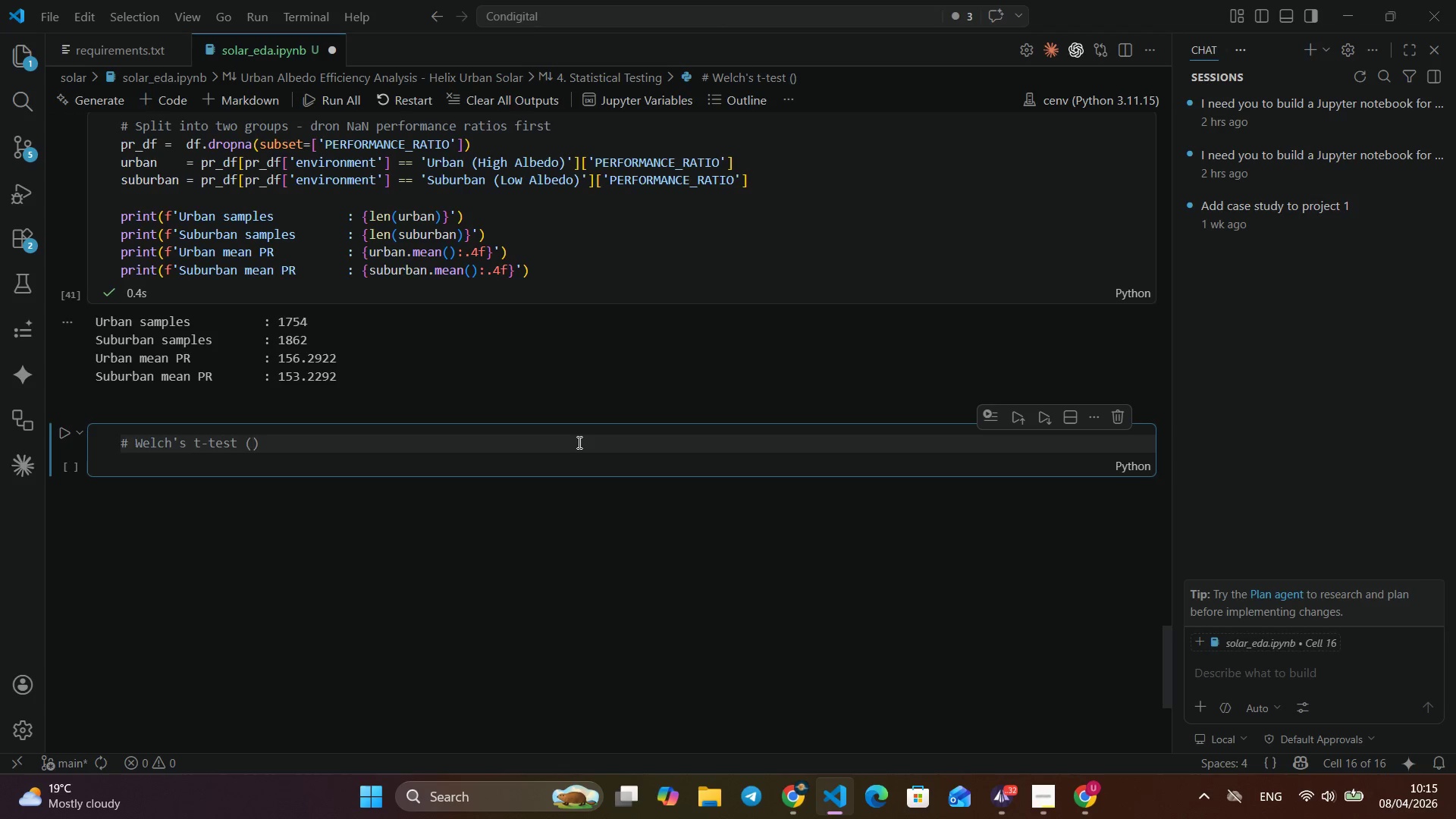 
key(Control+Space)
 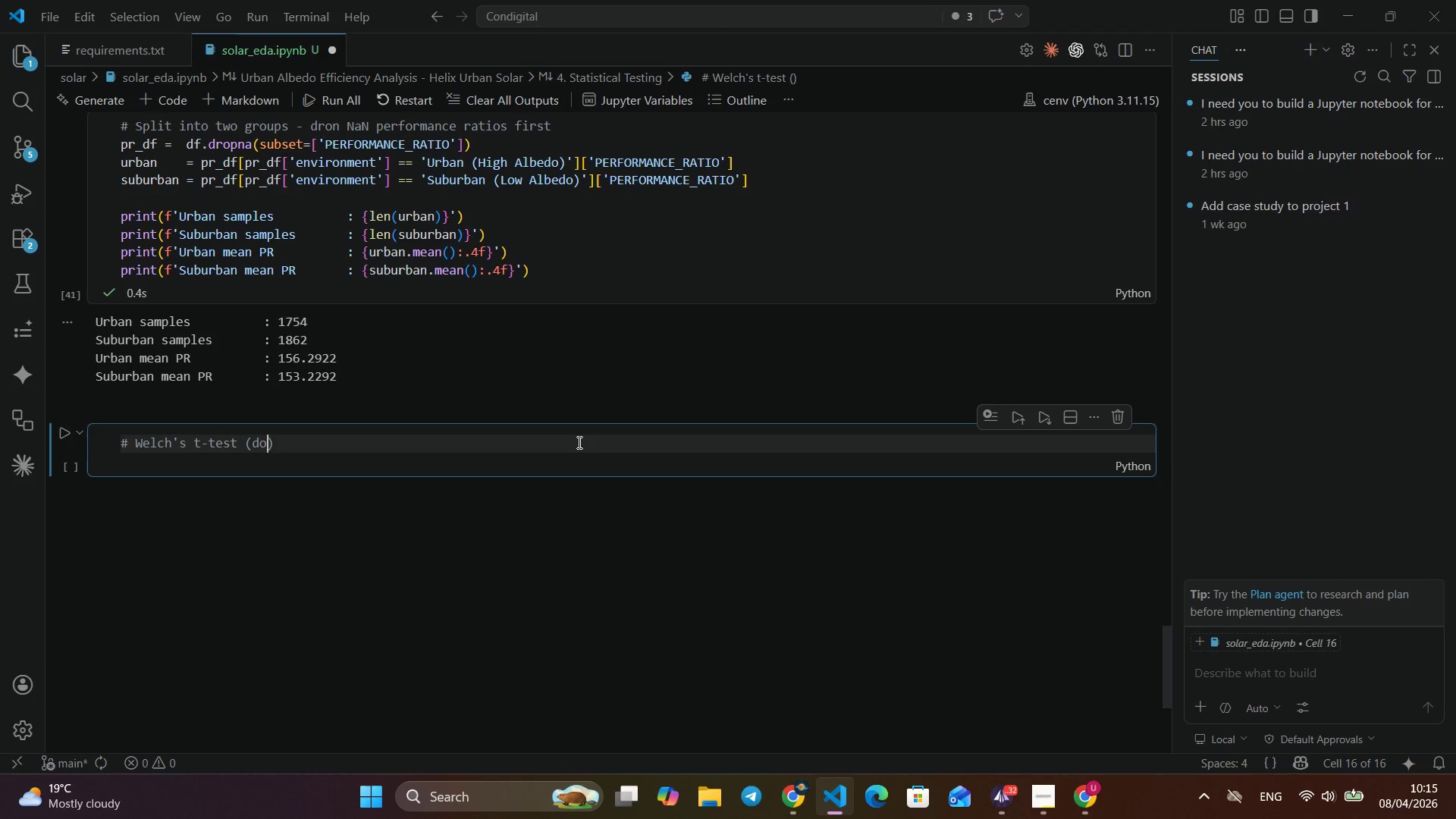 
key(Control+Shift+ShiftLeft)
 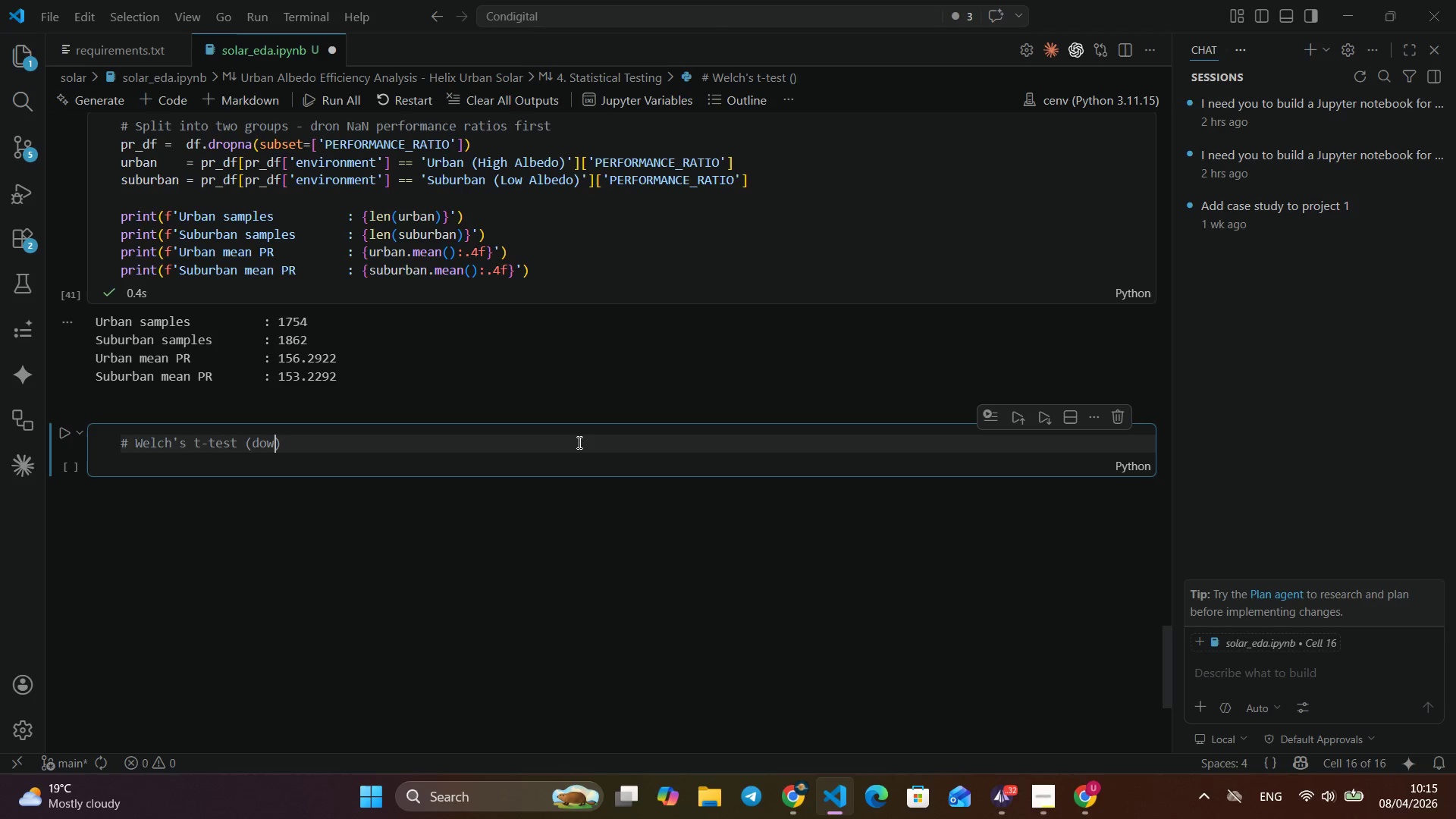 
key(Control+Shift+9)
 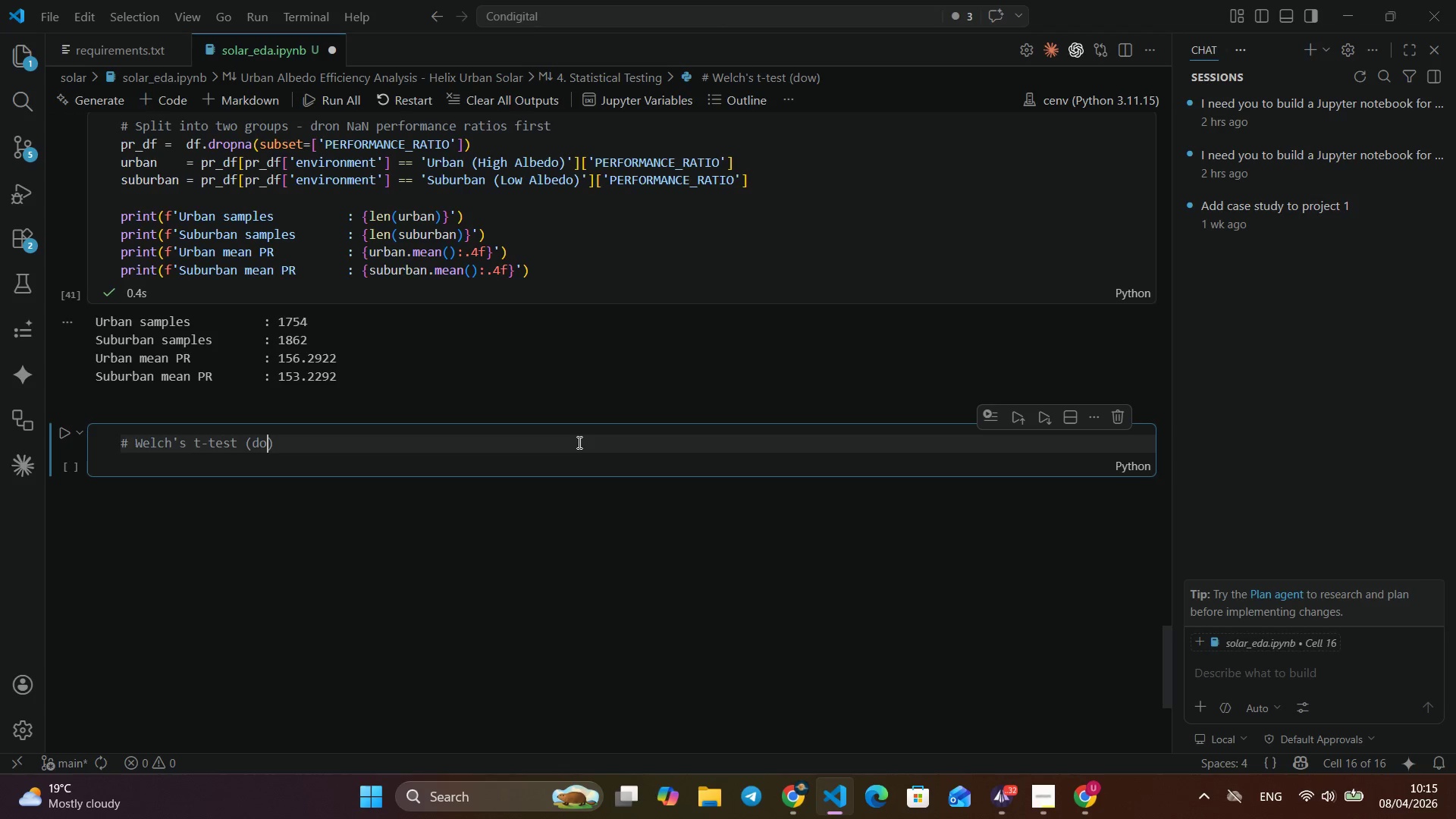 
key(Control+D)
 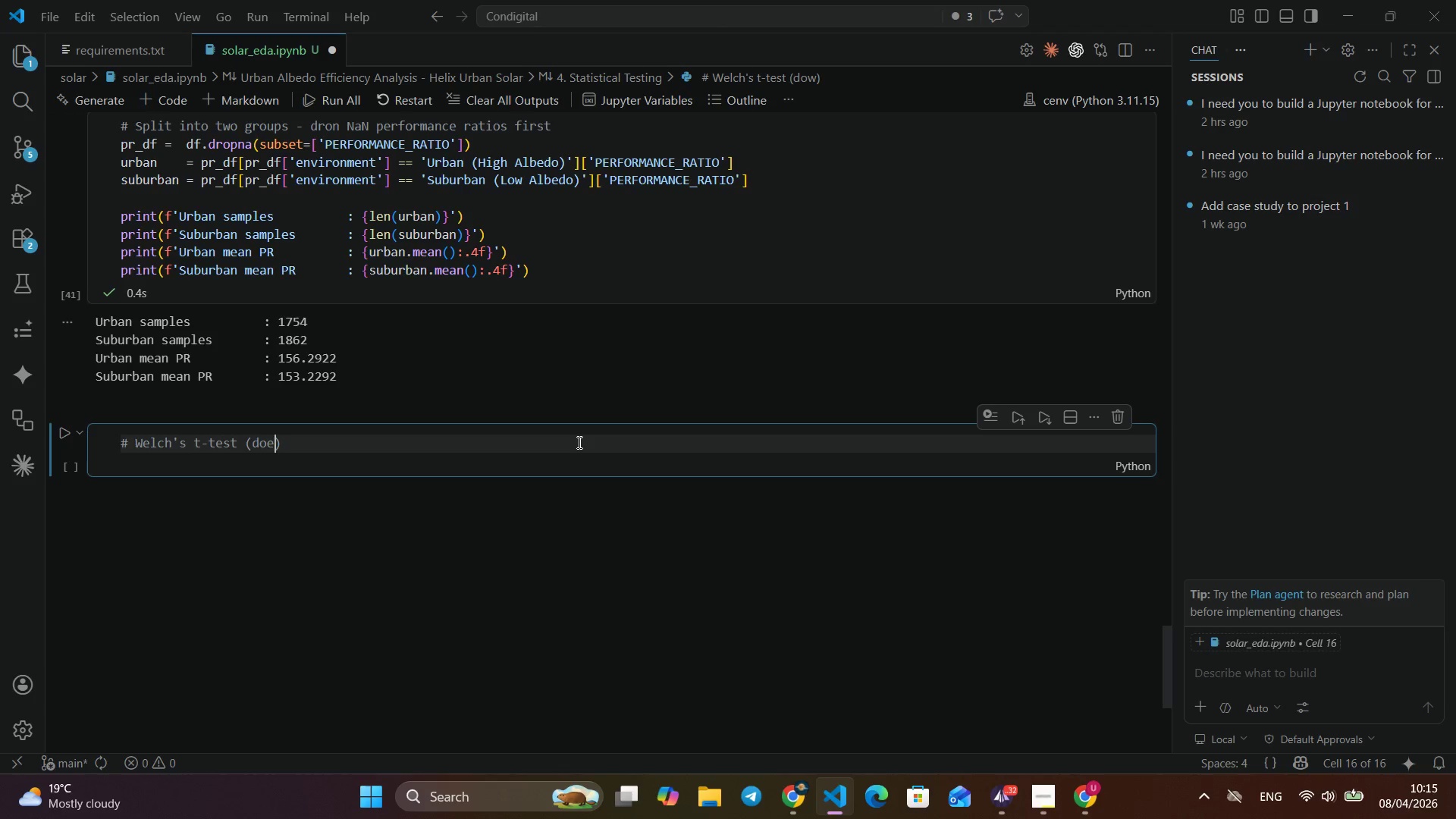 
key(Control+O)
 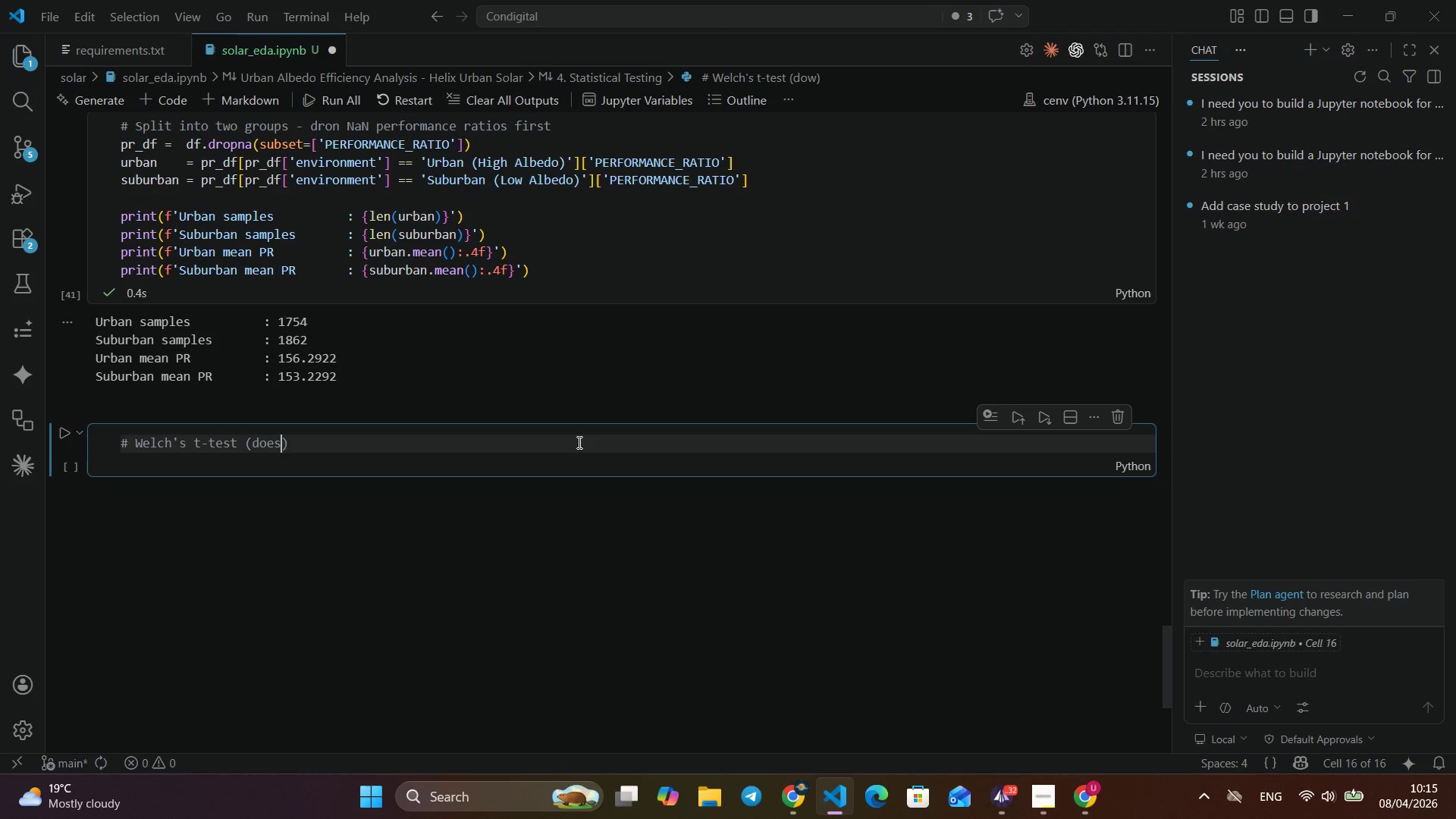 
key(Control+W)
 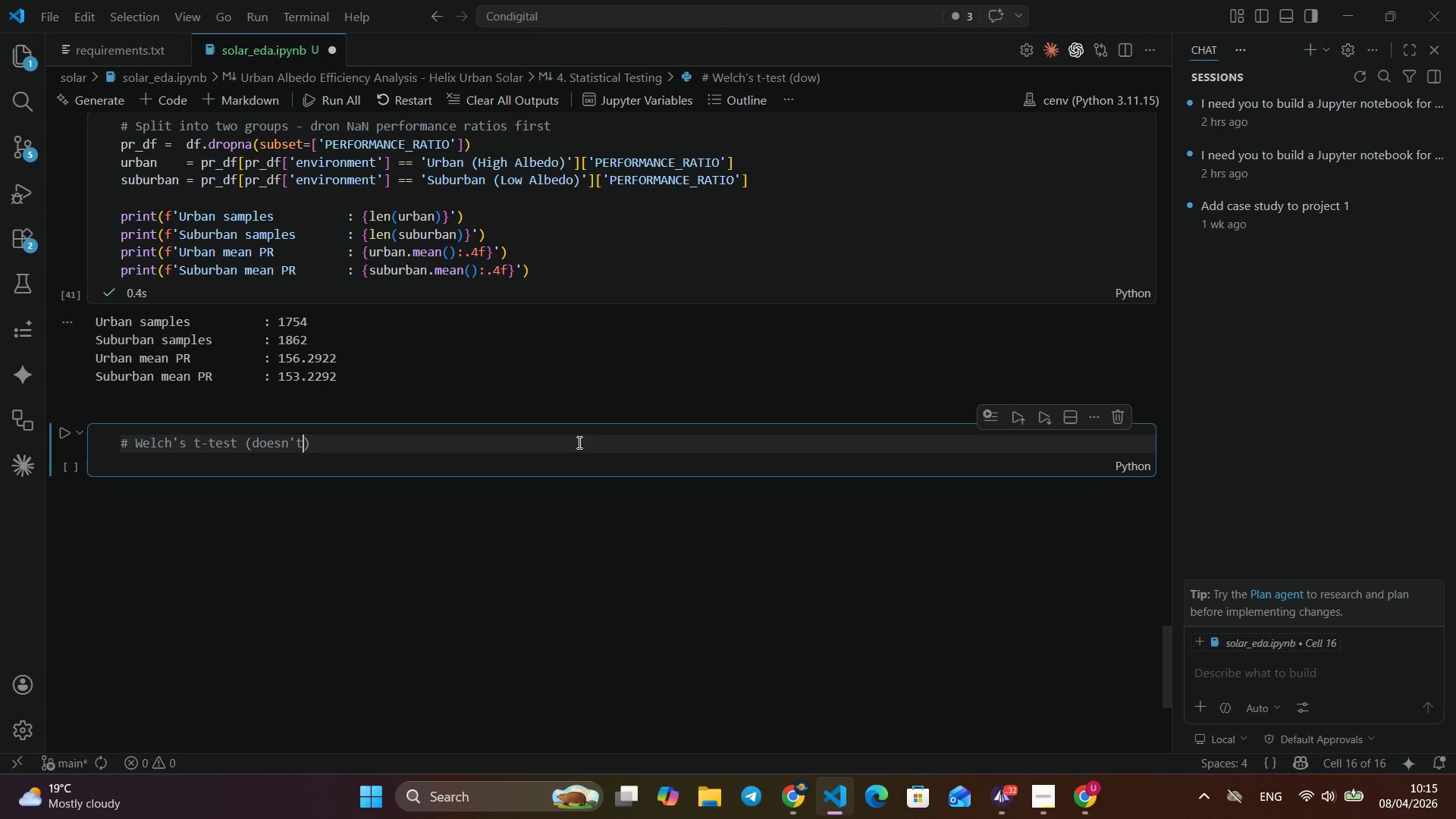 
key(Control+Backspace)
 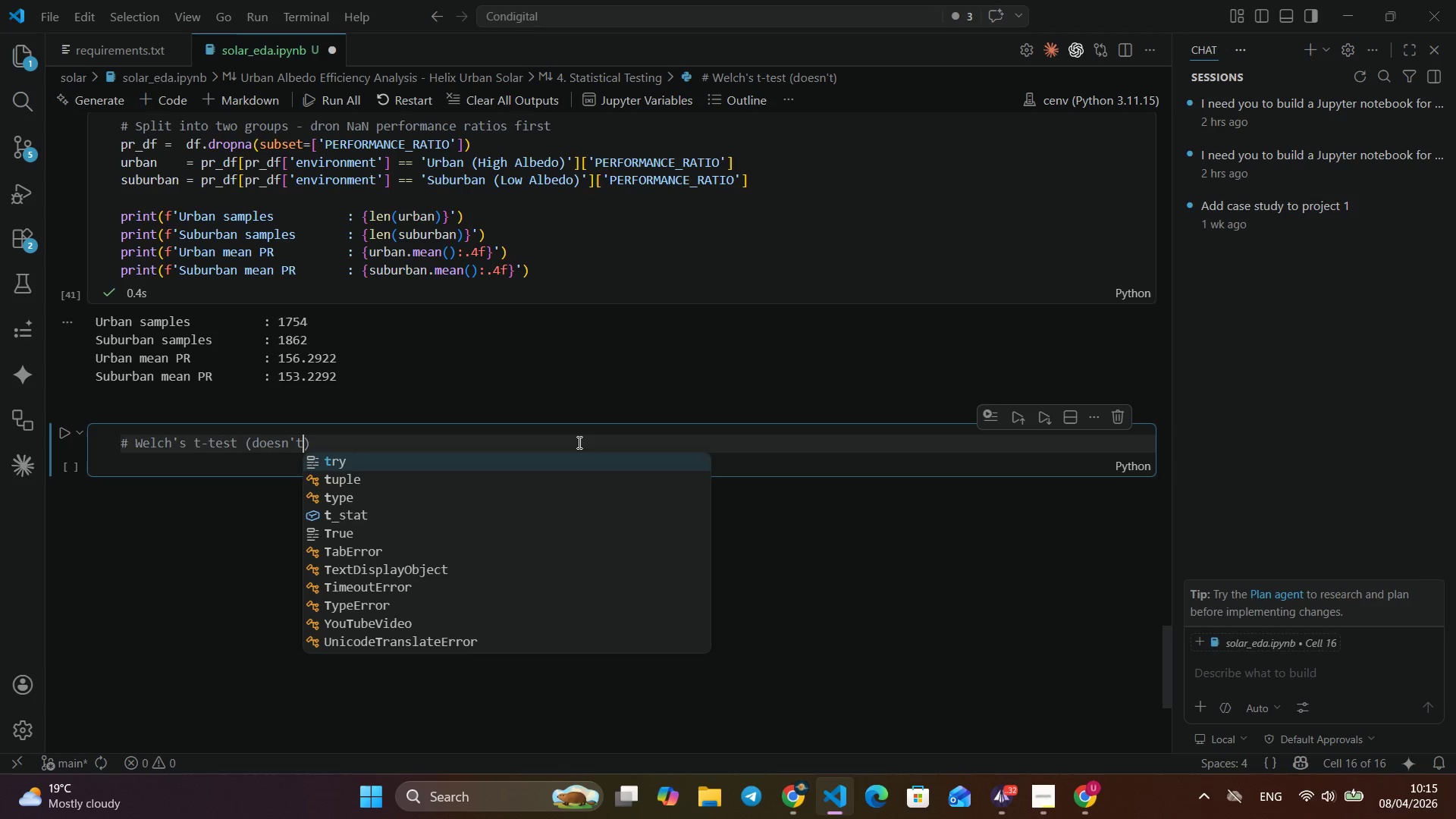 
key(Control+E)
 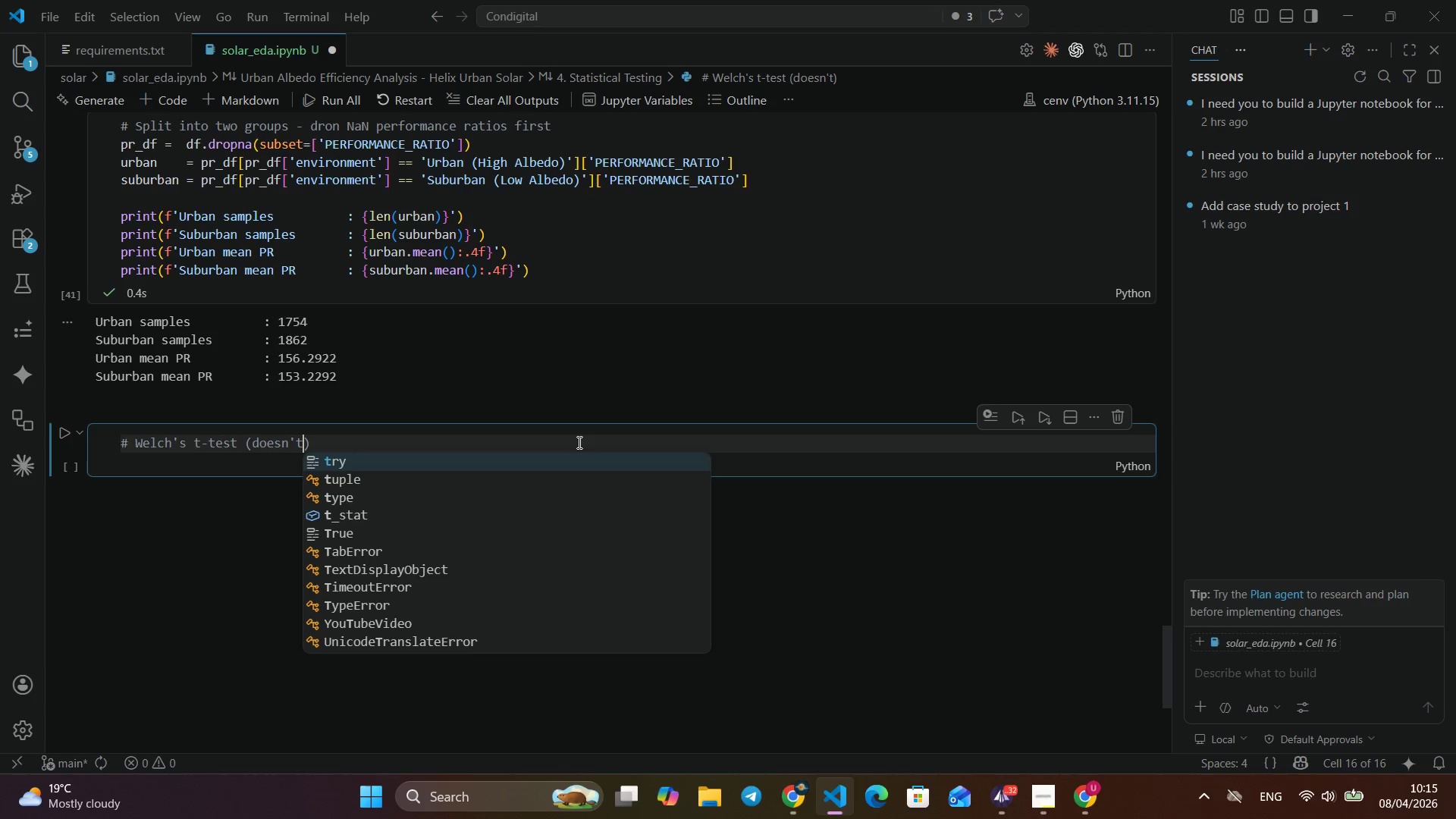 
key(Control+S)
 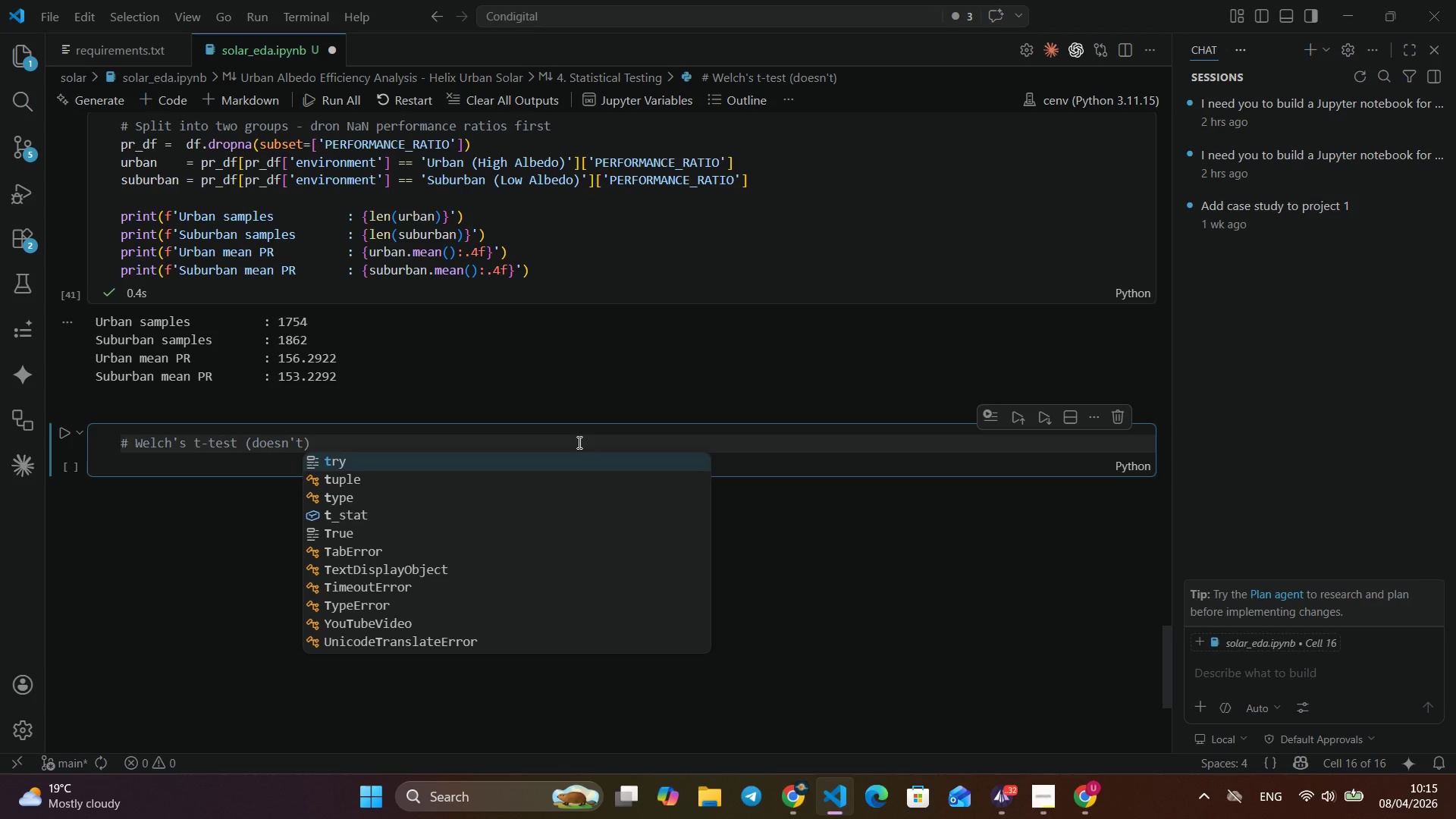 
key(Control+N)
 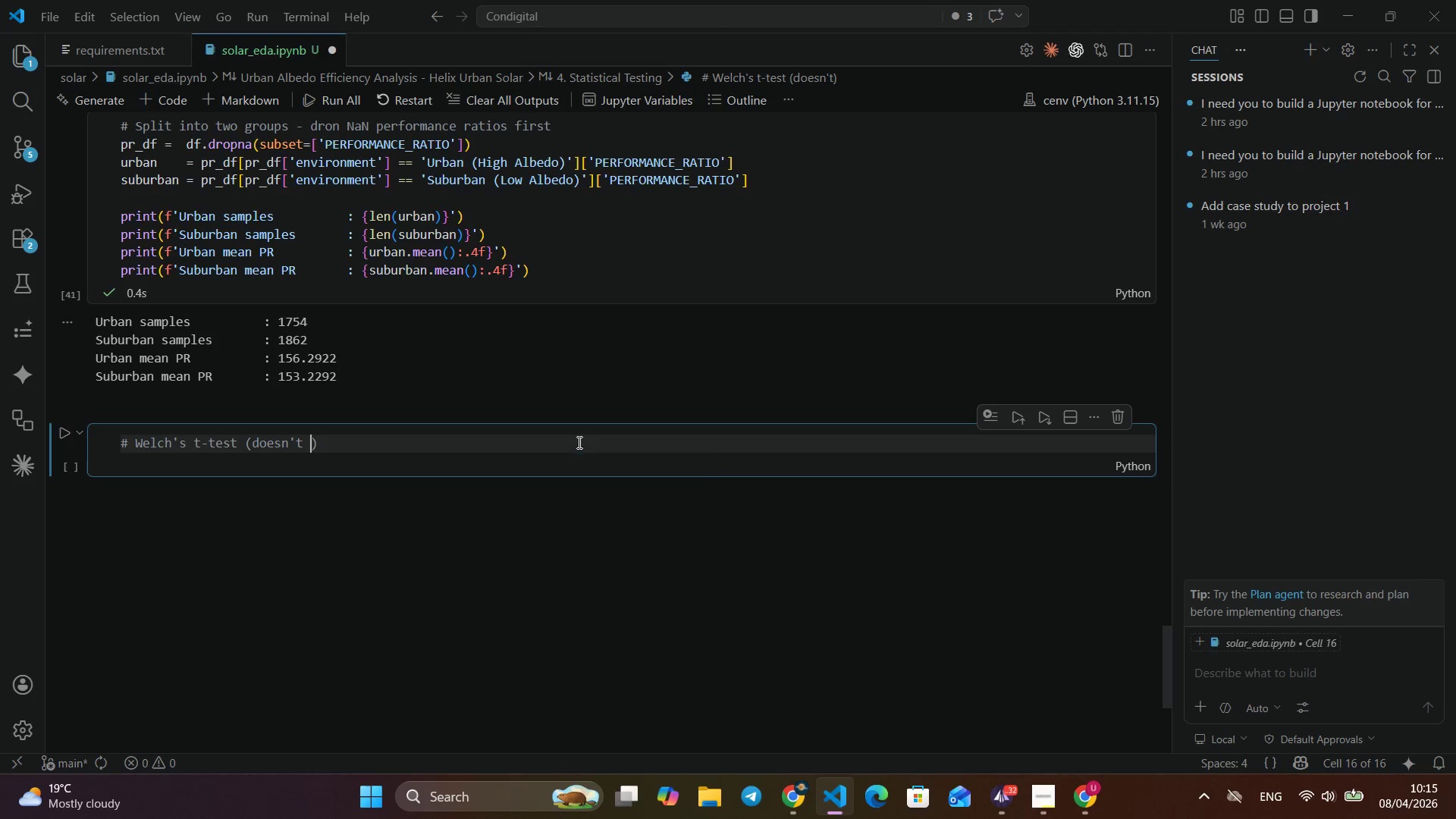 
key(Control+Quote)
 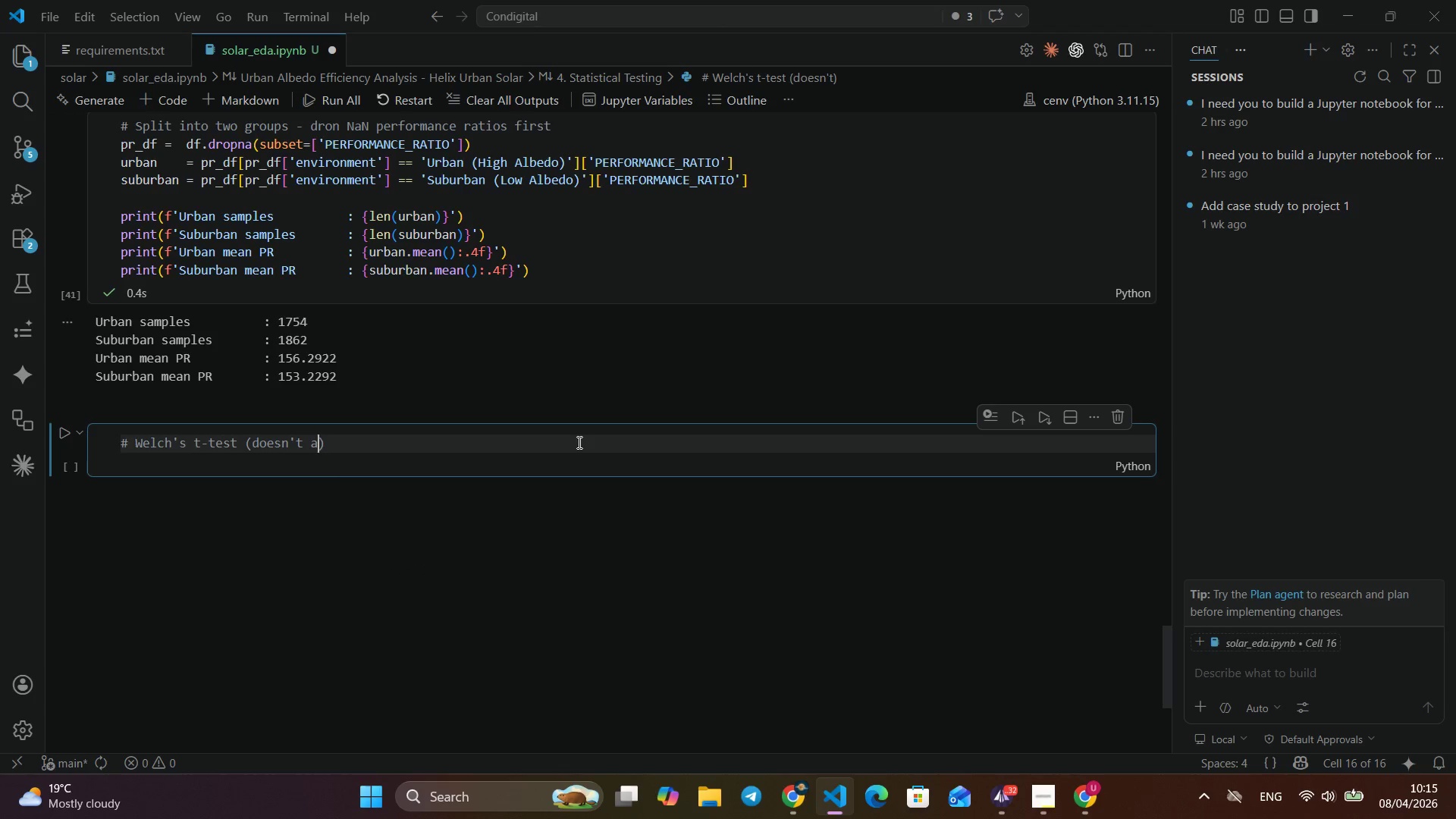 
key(Control+T)
 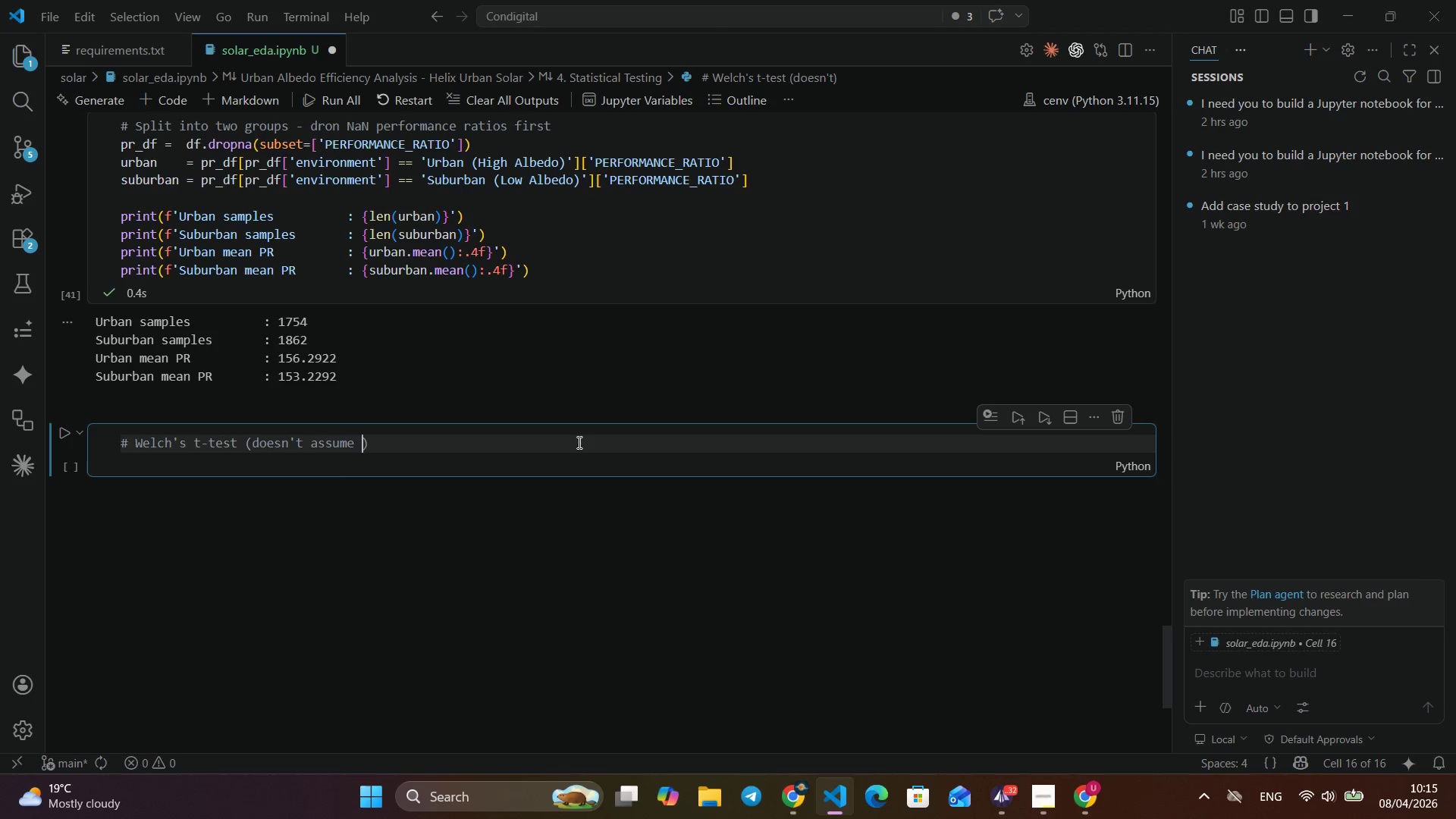 
key(Control+Space)
 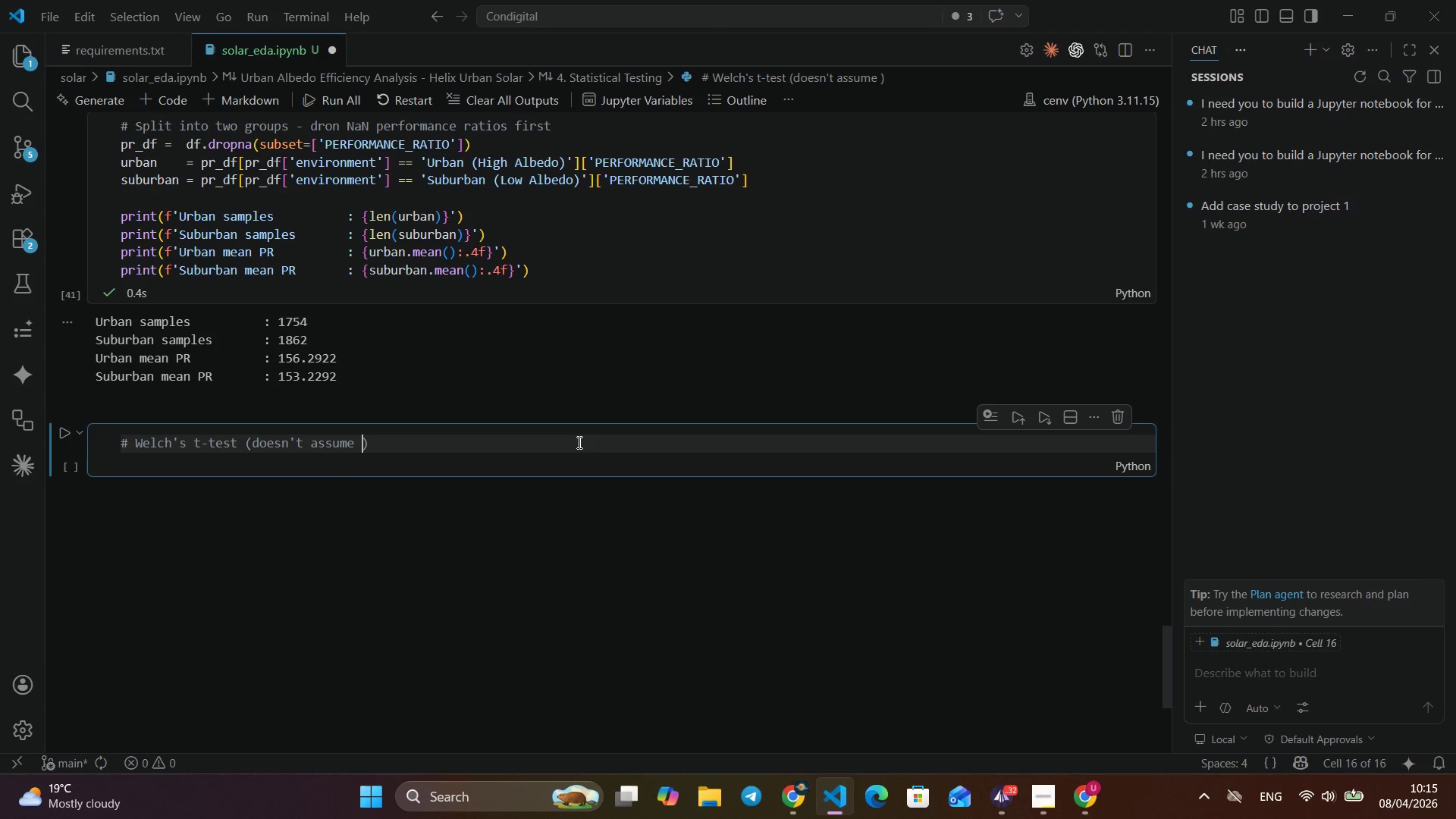 
key(Control+A)
 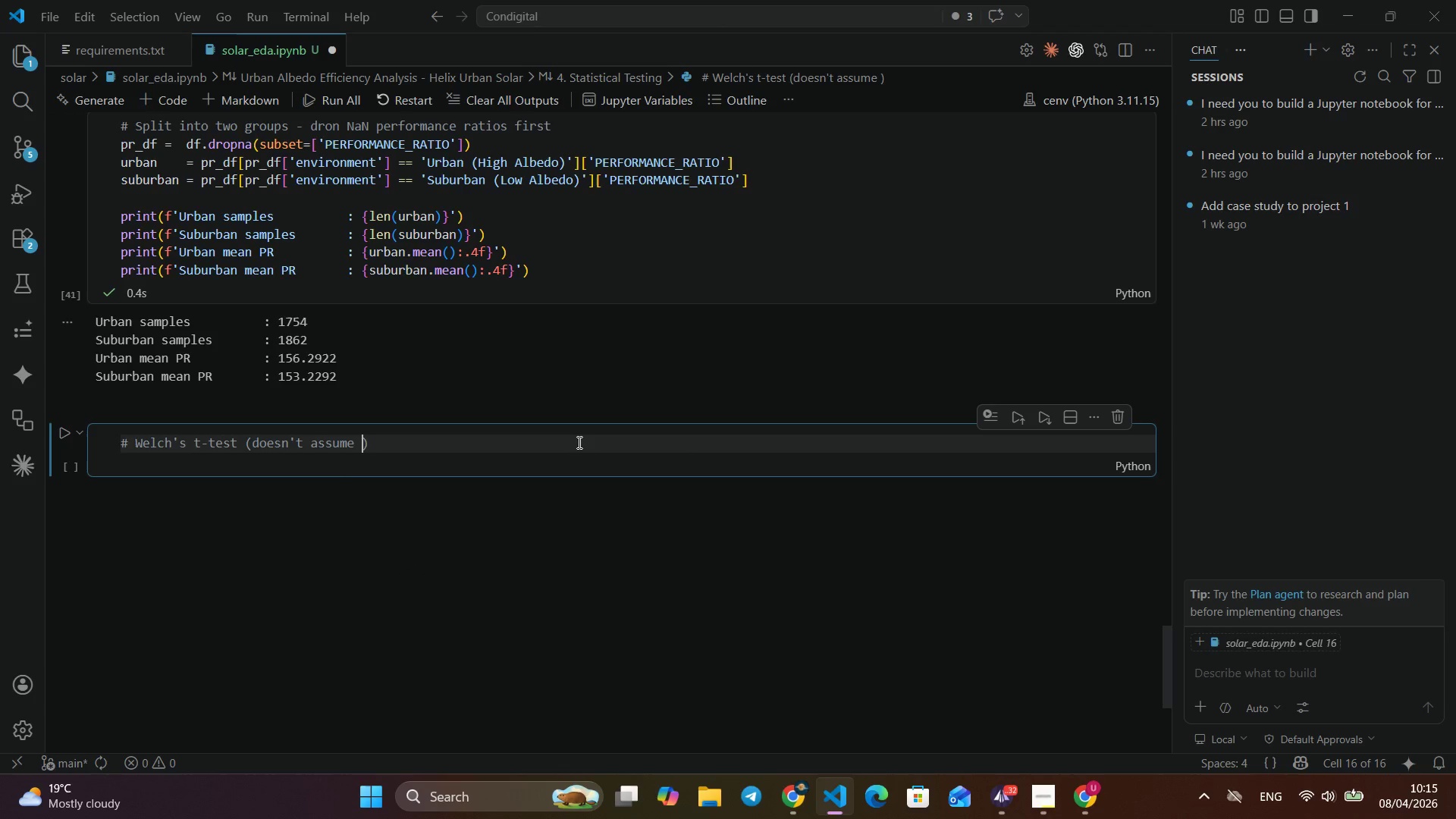 
key(Control+S)
 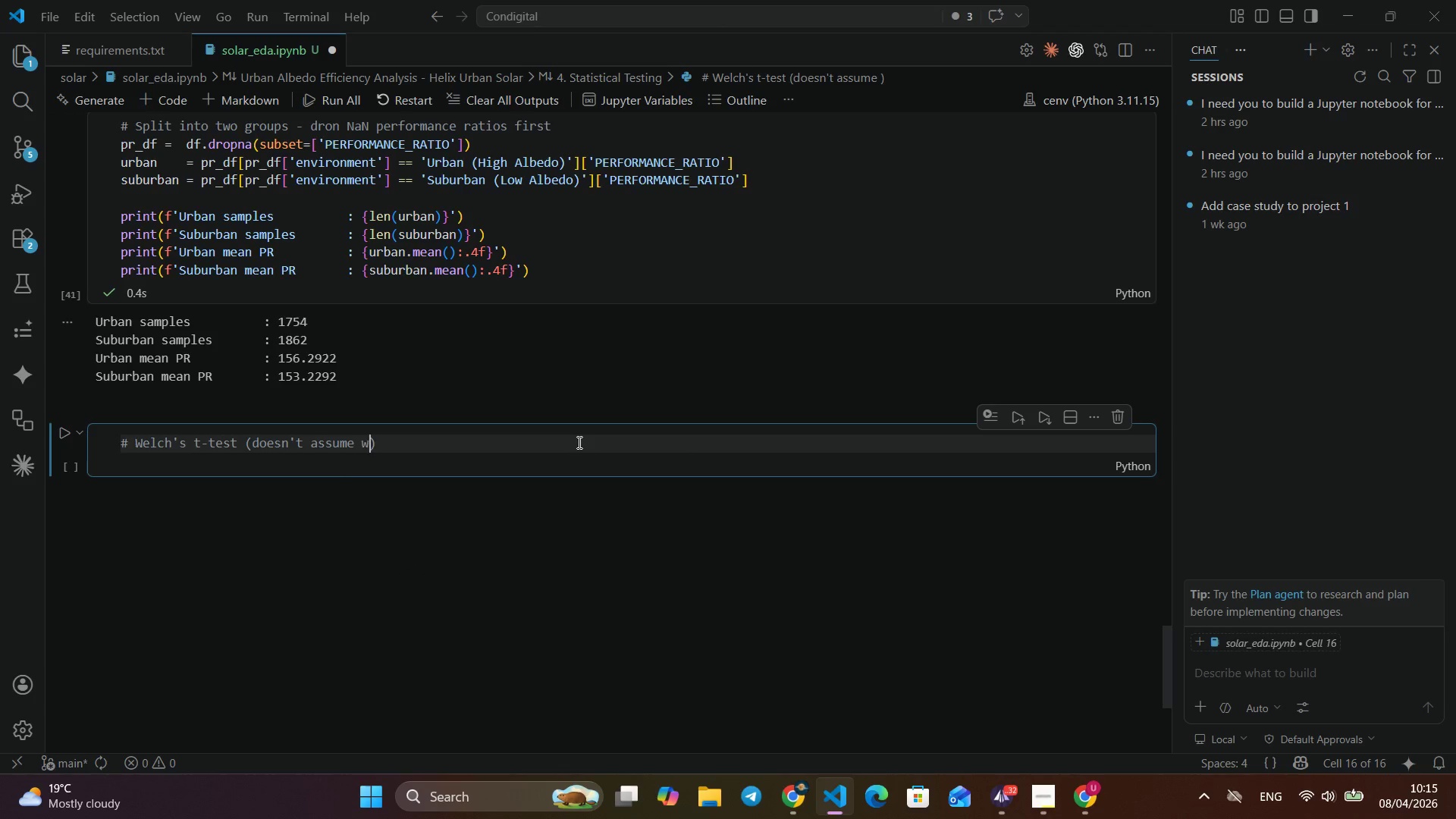 
key(Control+S)
 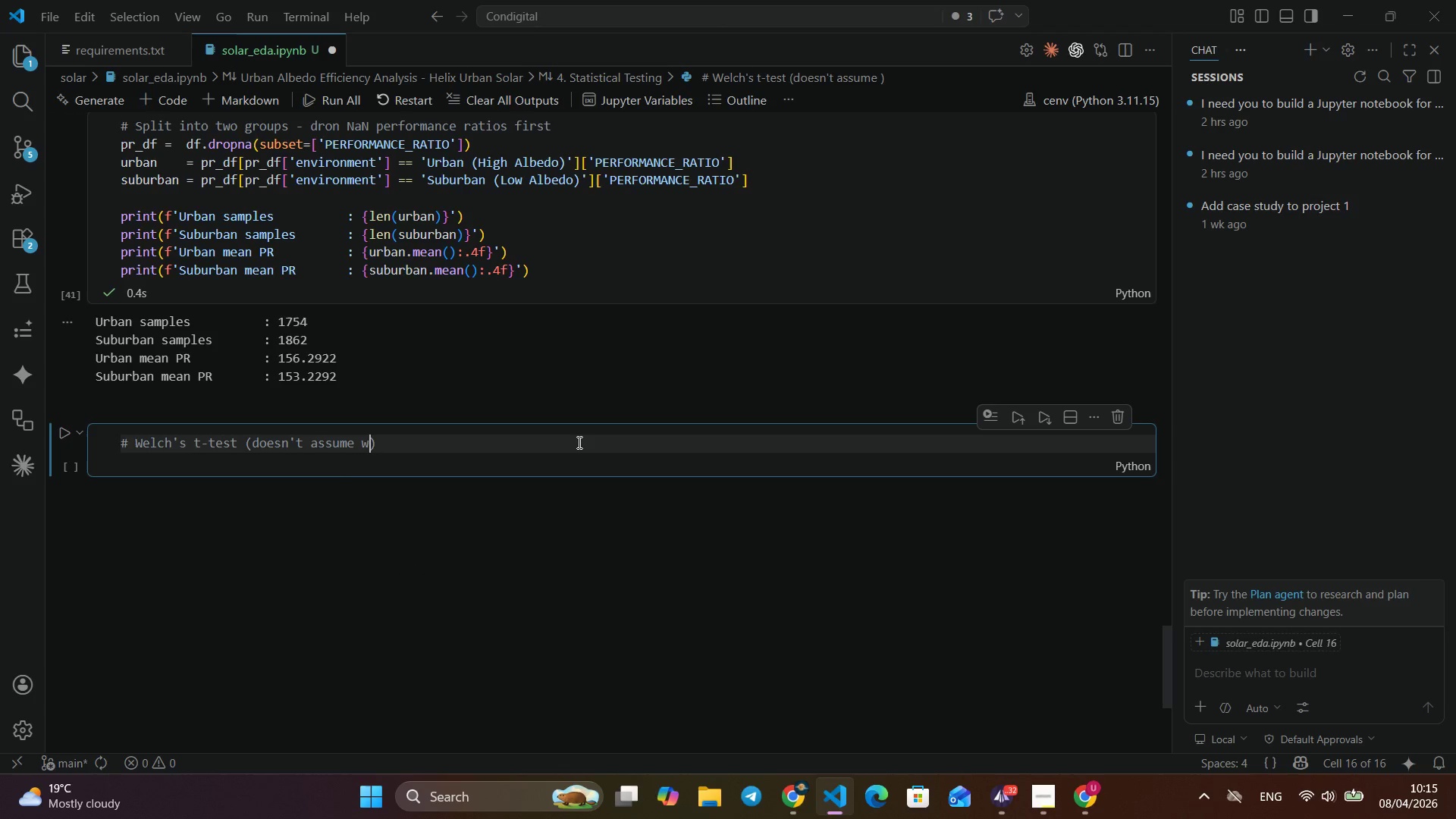 
key(Control+U)
 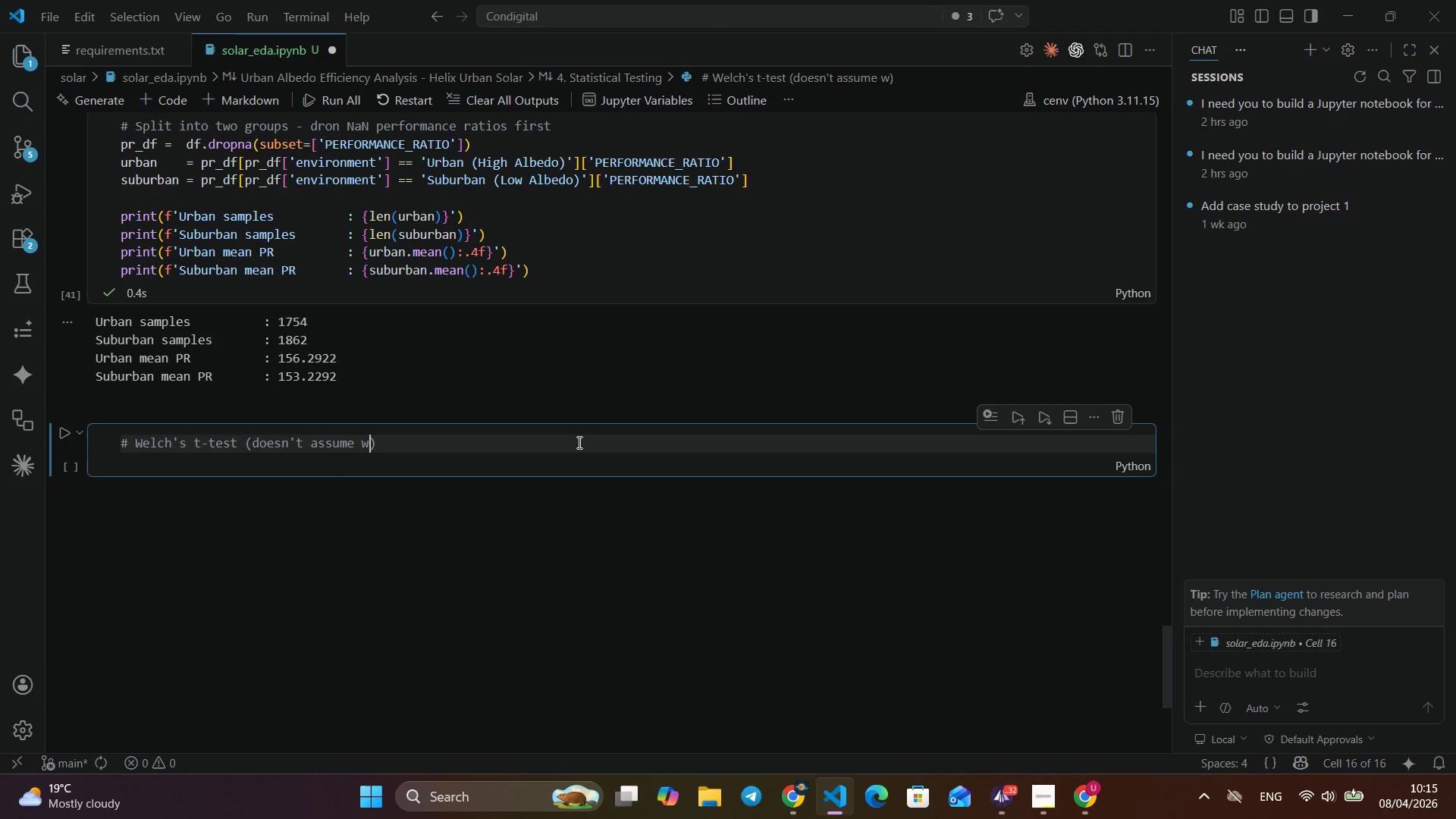 
key(Control+M)
 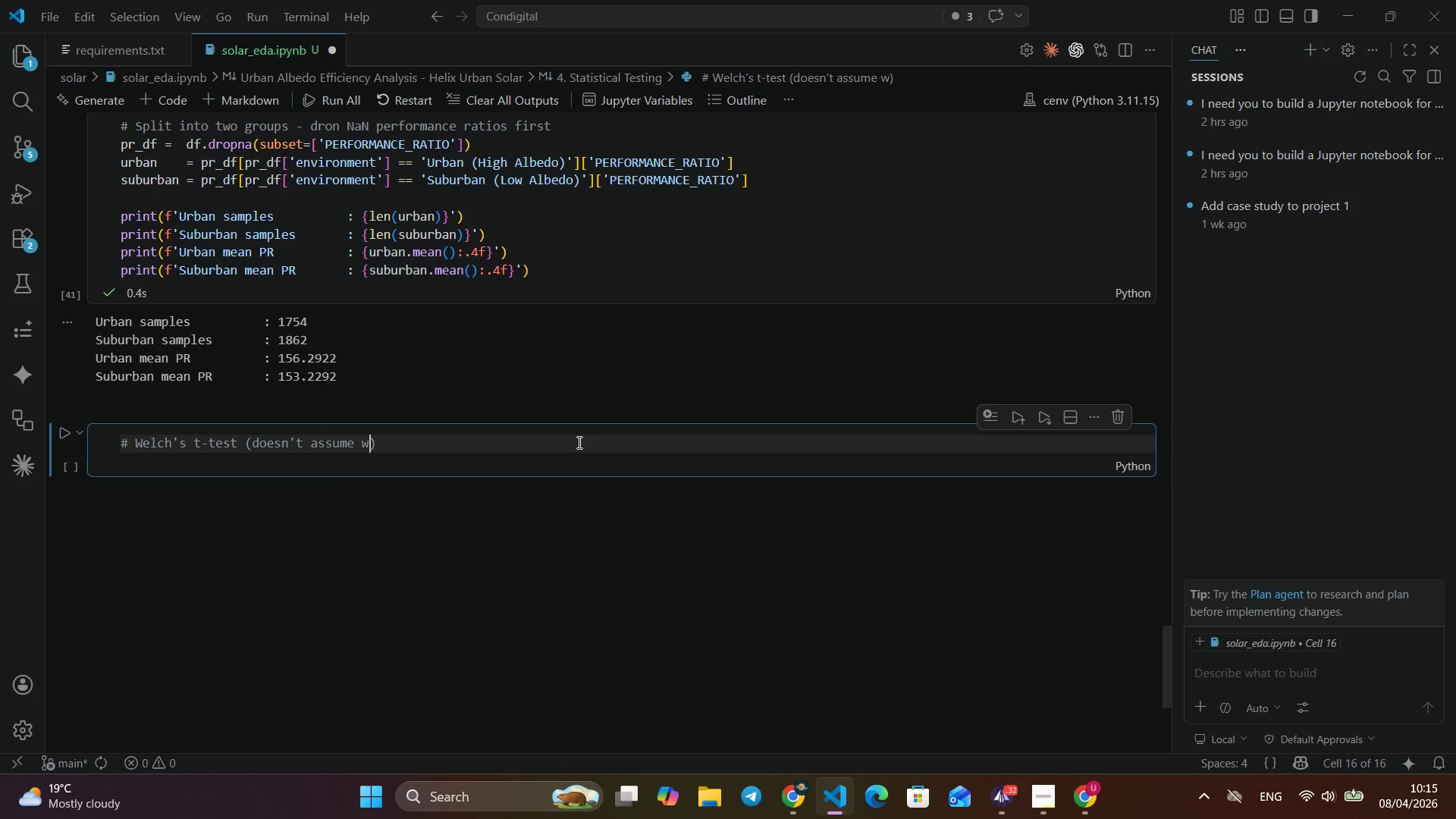 
key(Control+E)
 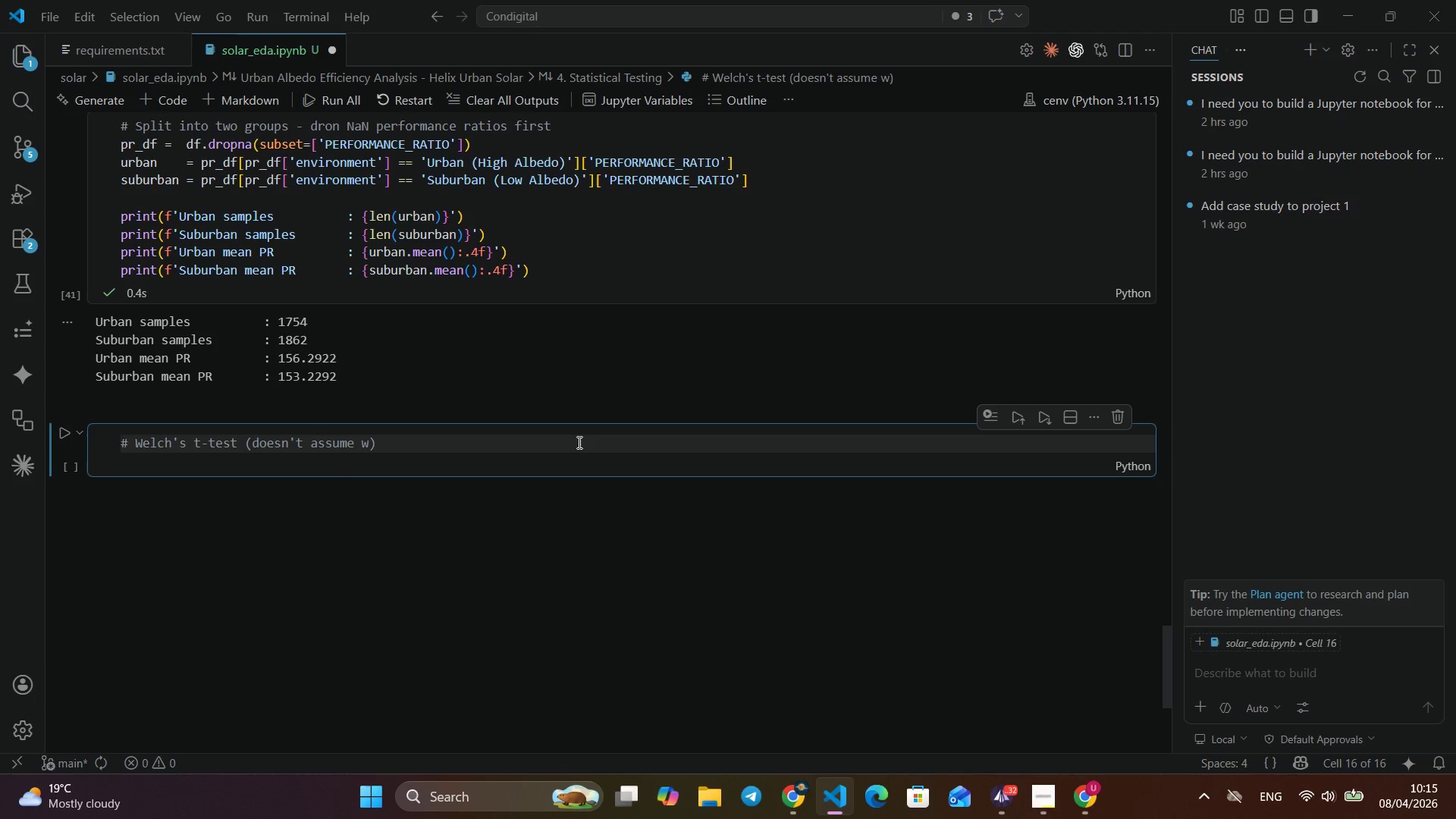 
key(Control+Space)
 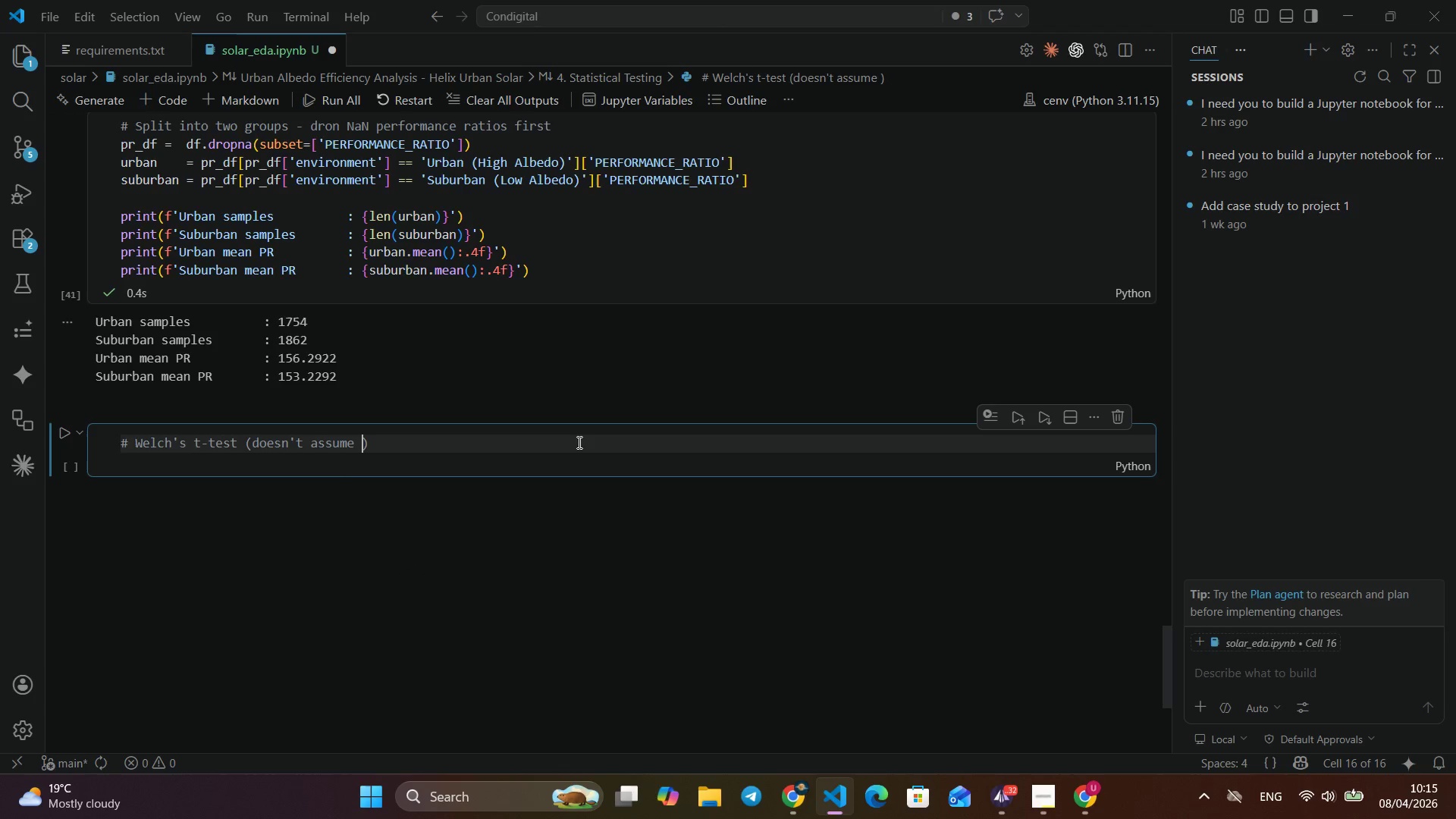 
key(Control+W)
 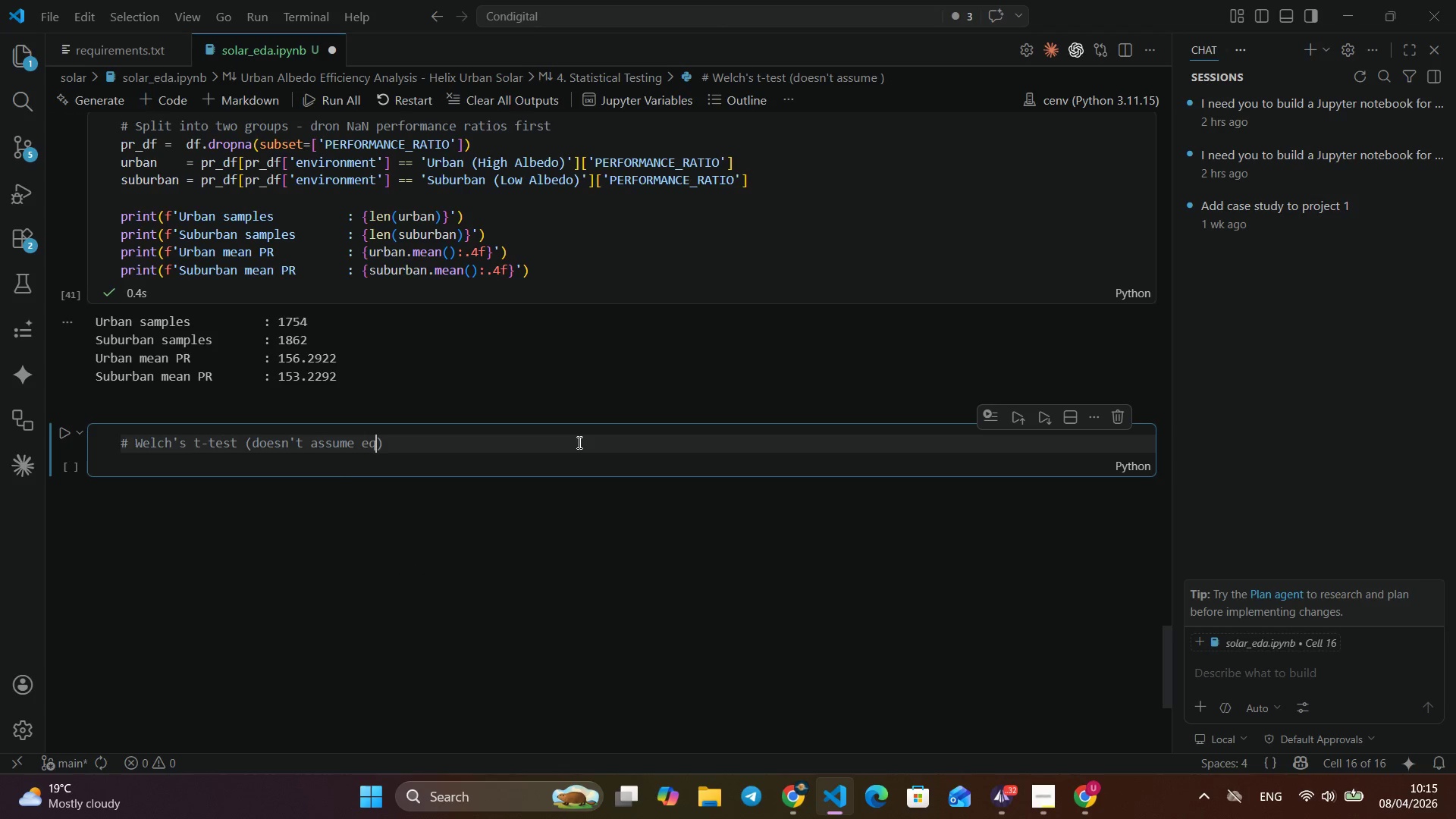 
key(Control+Backspace)
 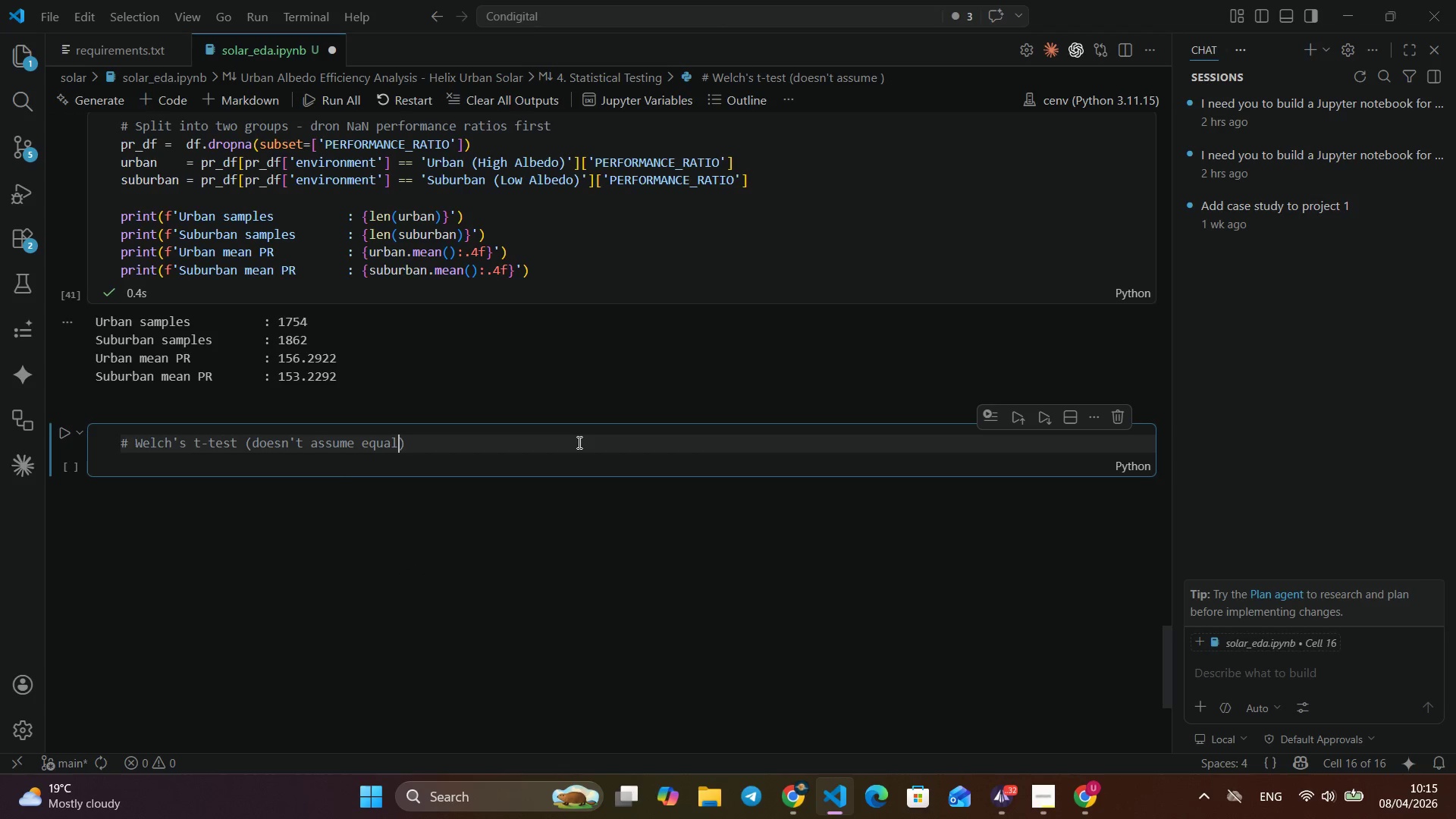 
key(Control+E)
 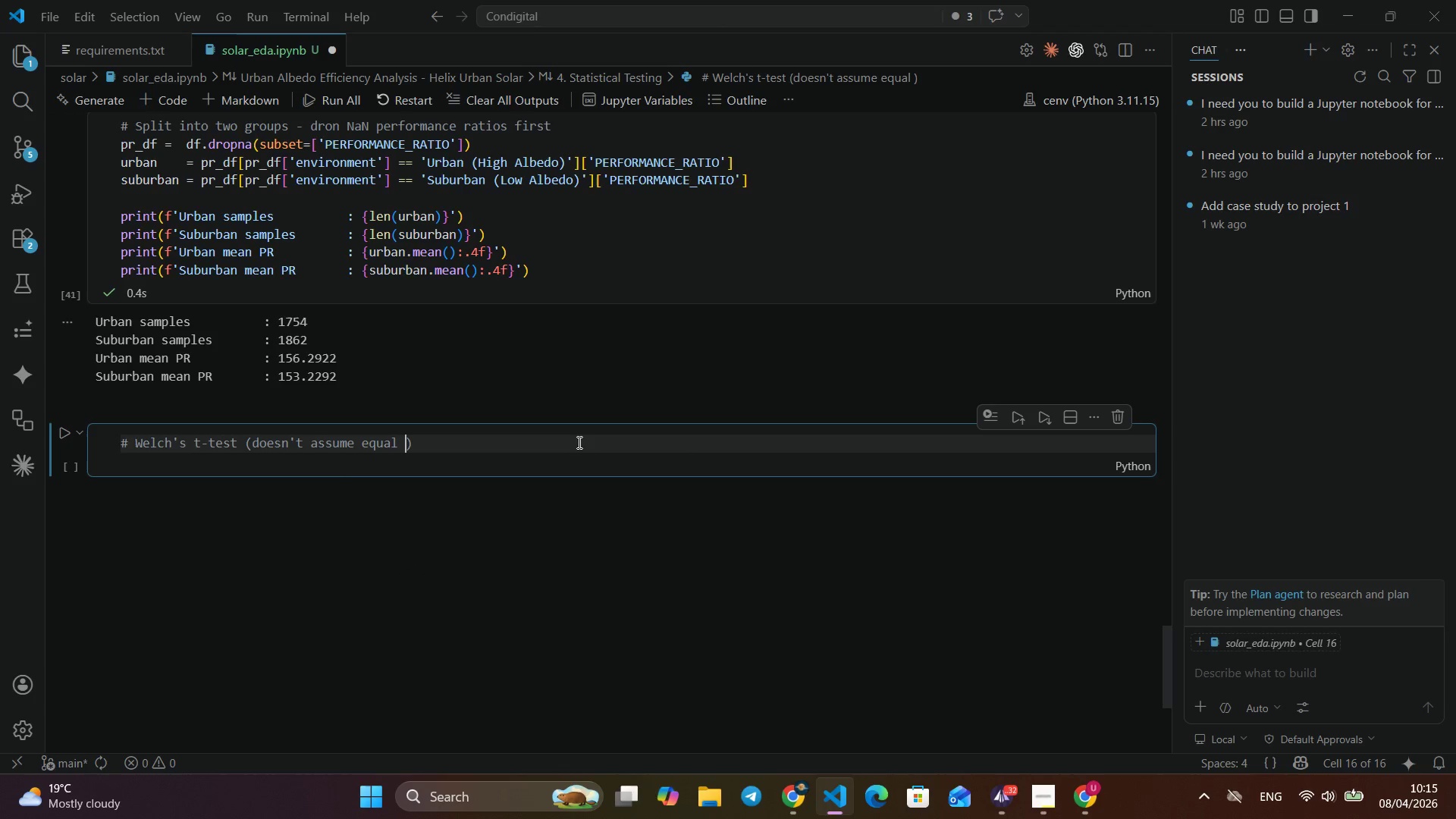 
key(Control+Q)
 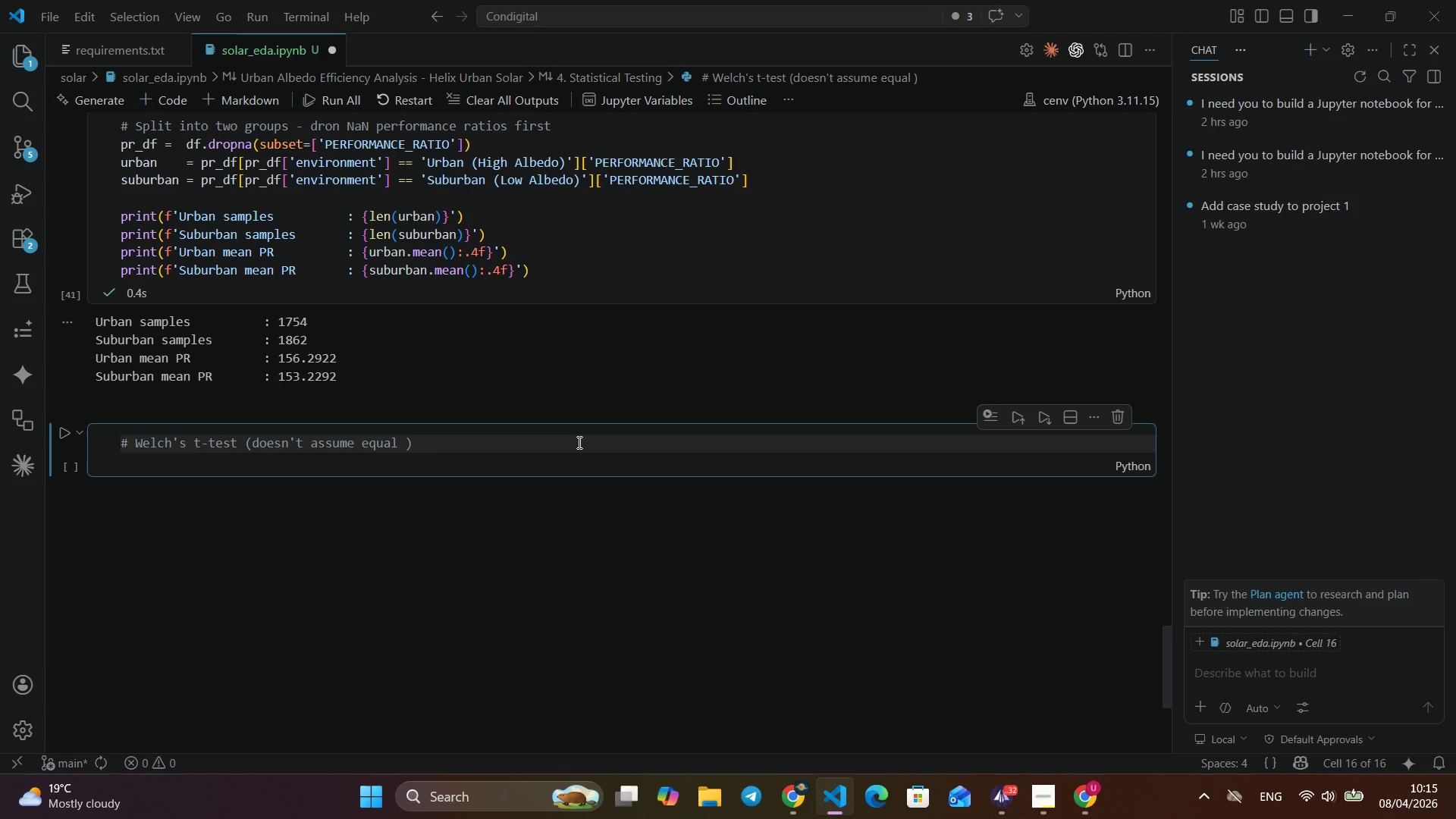 
key(Control+U)
 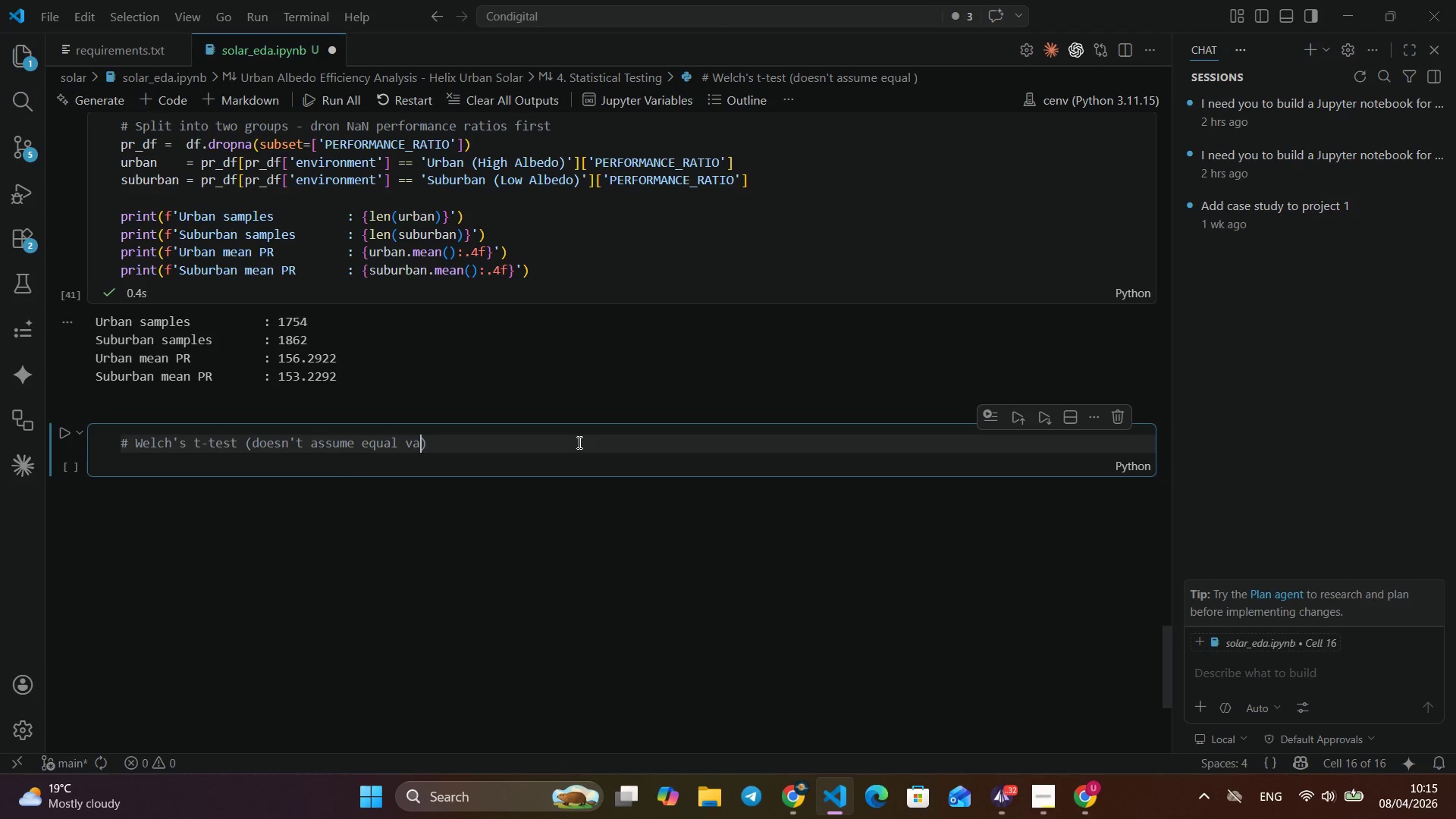 
key(Control+A)
 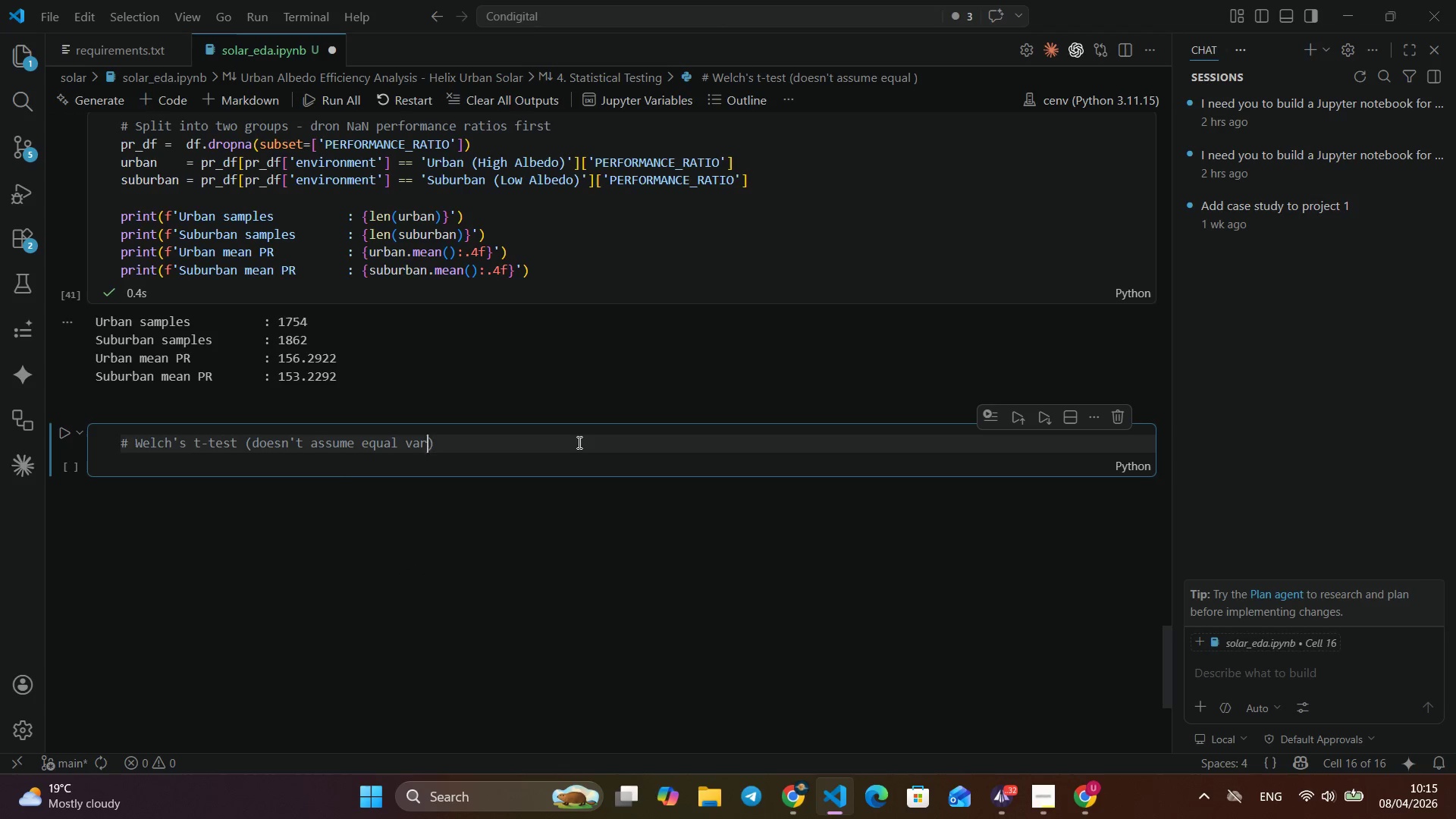 
key(Control+L)
 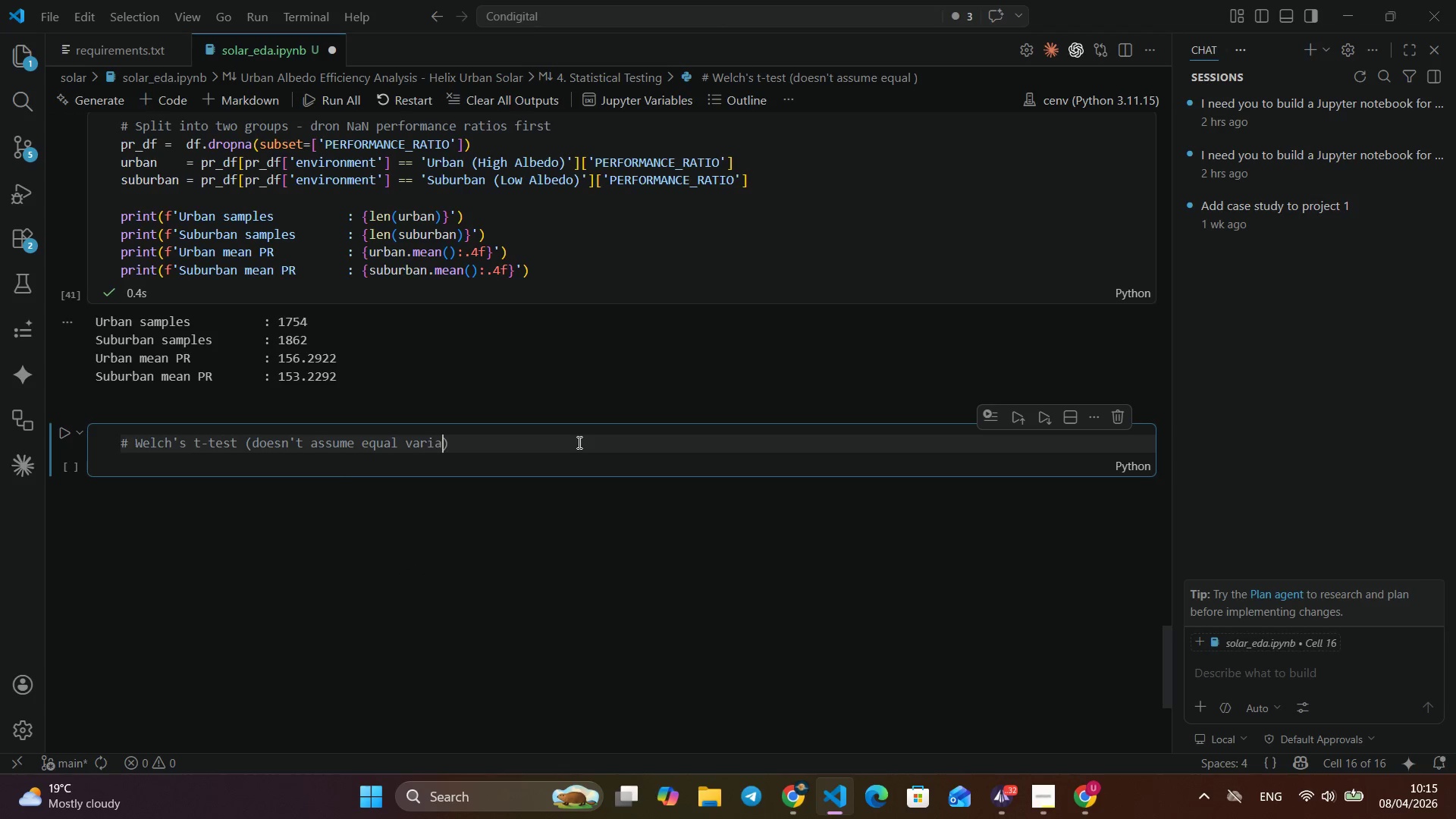 
key(Control+Space)
 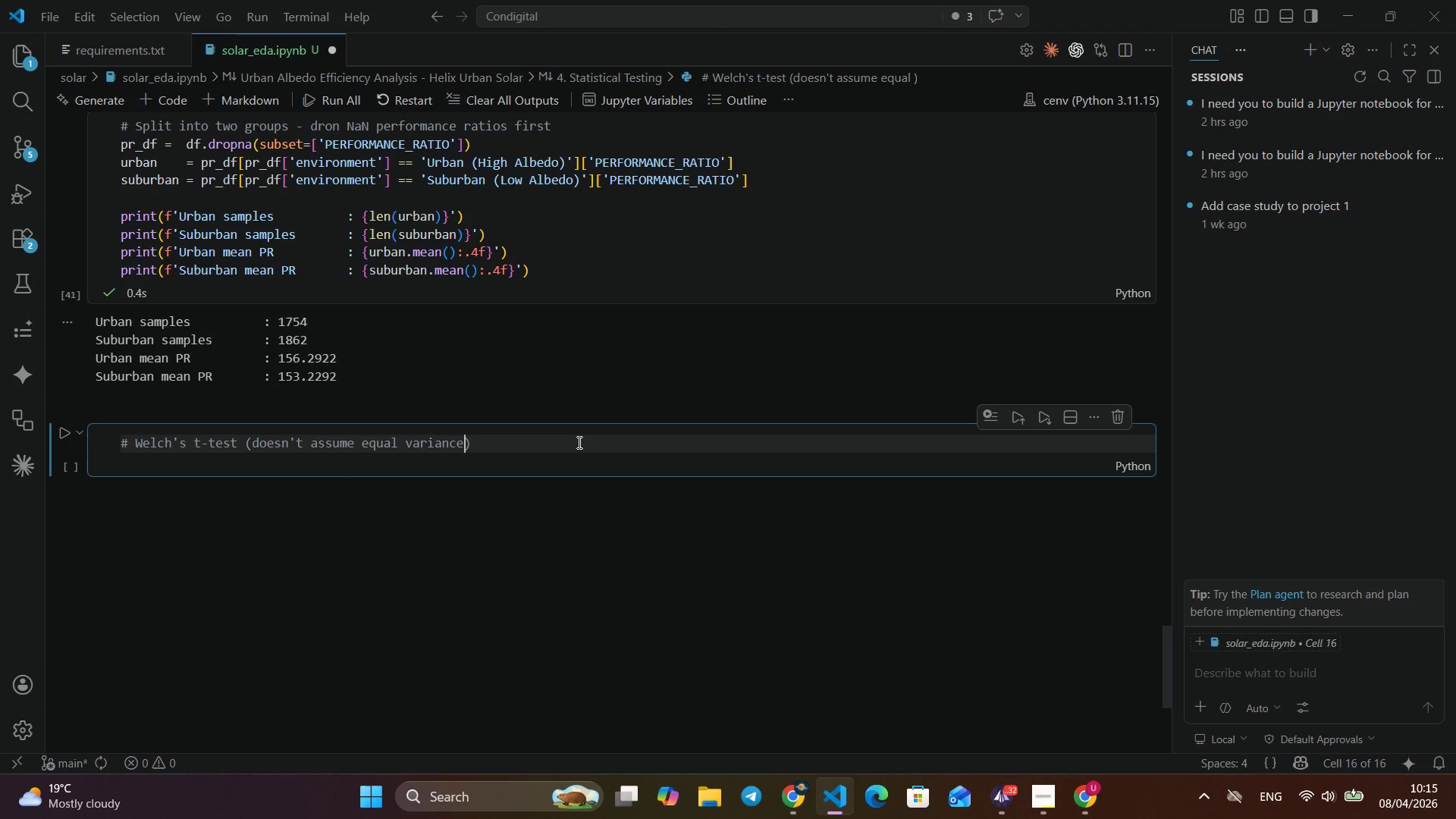 
key(Control+V)
 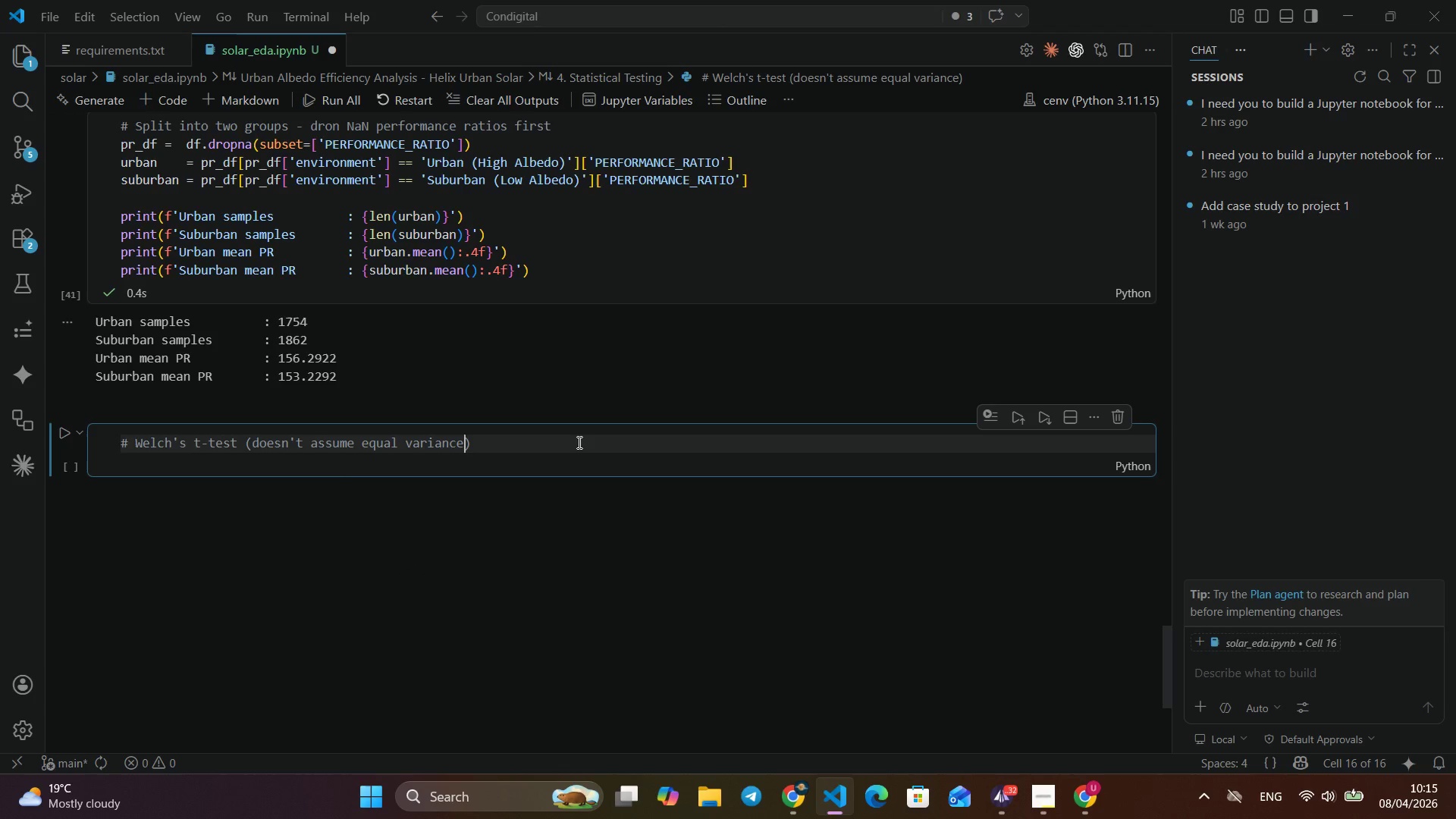 
key(Control+A)
 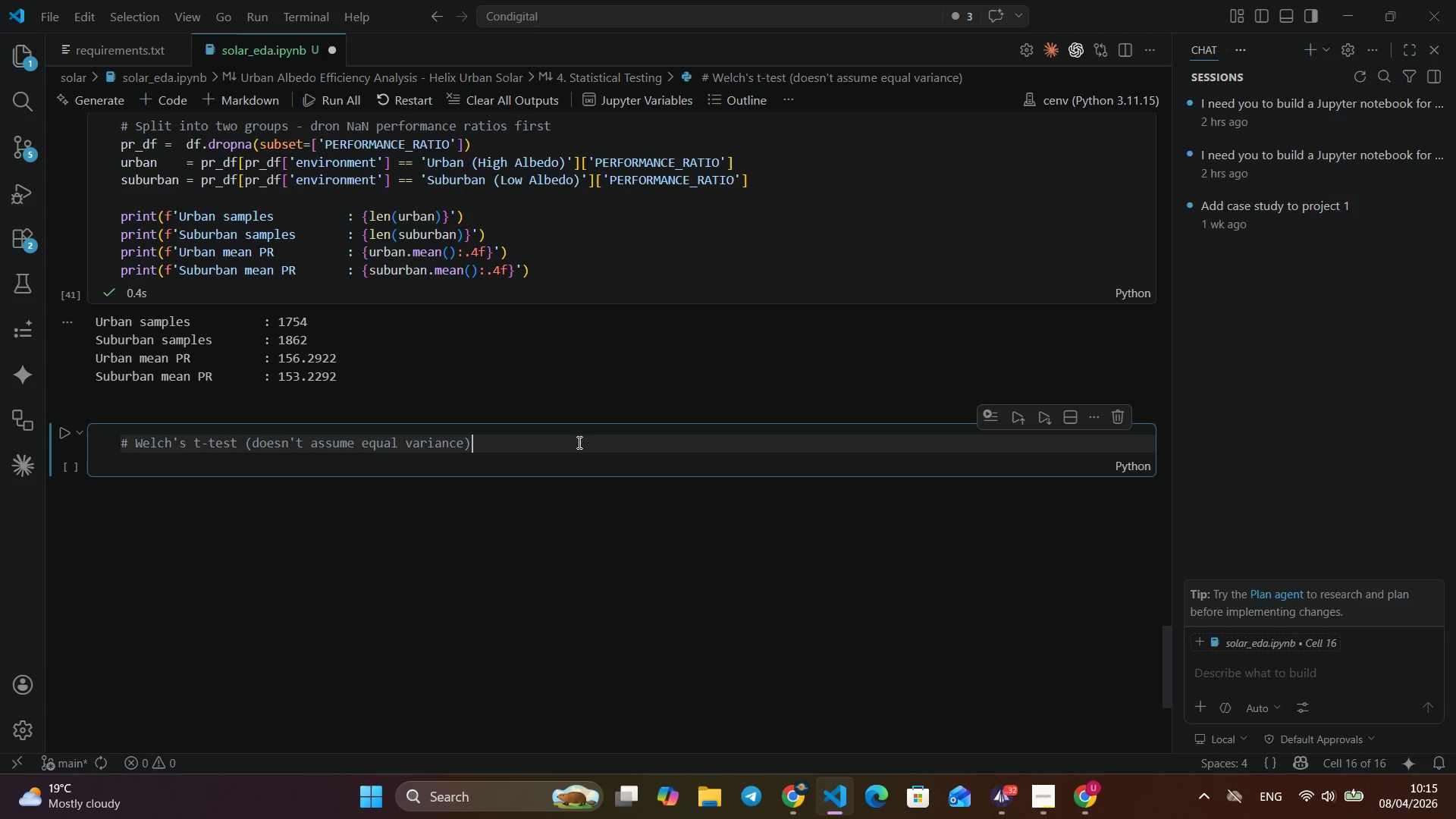 
key(Control+R)
 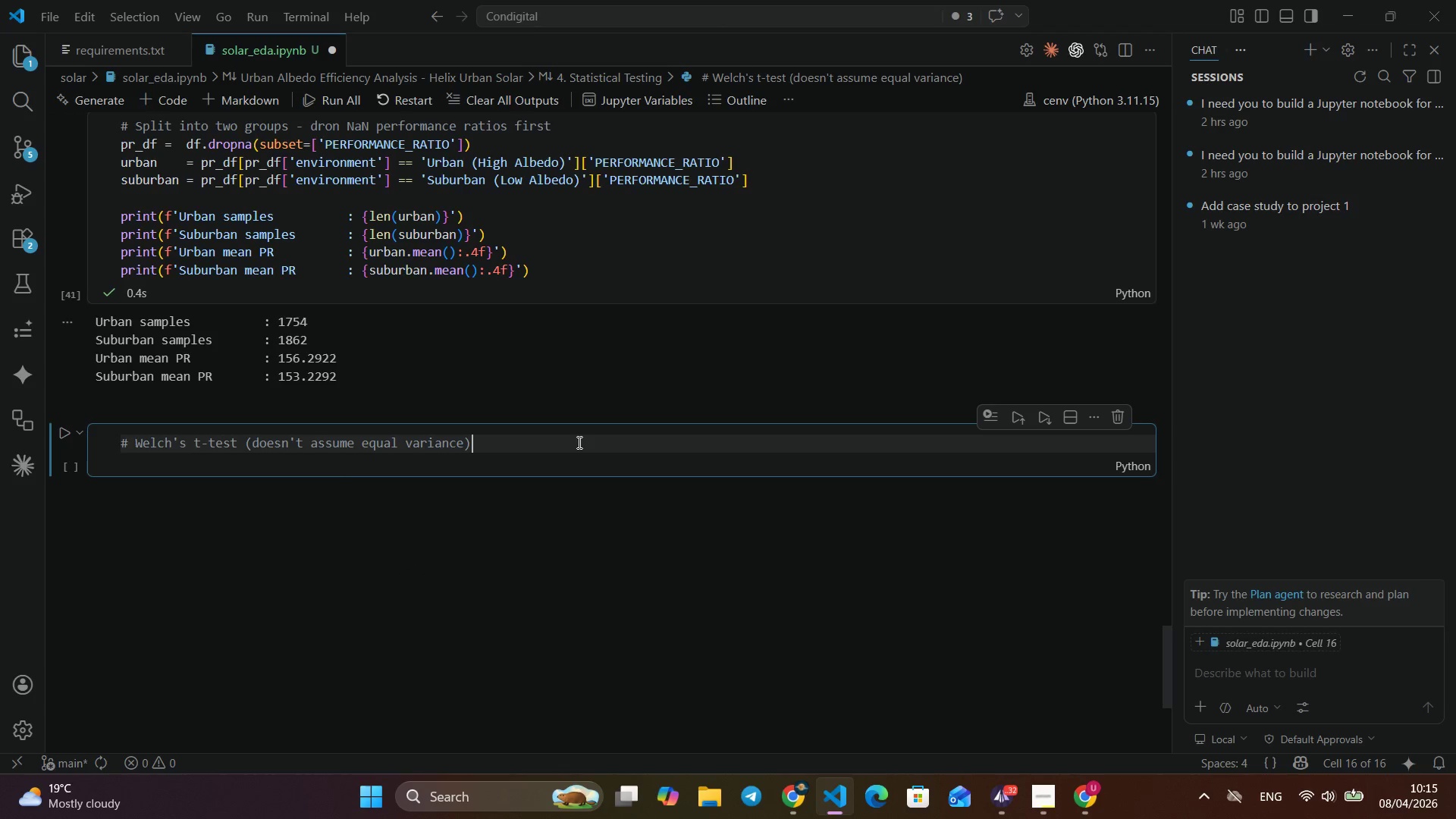 
key(Control+I)
 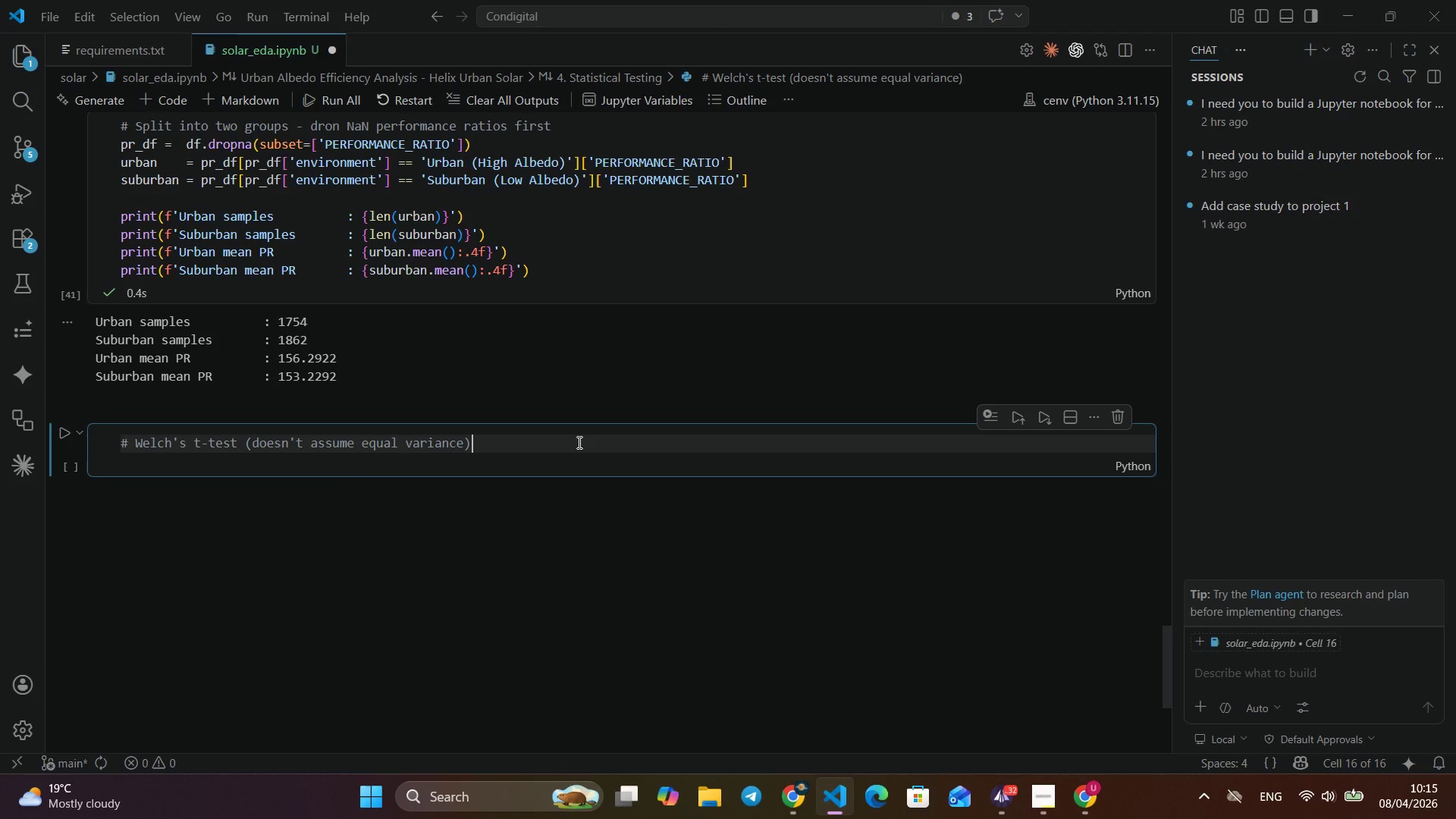 
key(Control+A)
 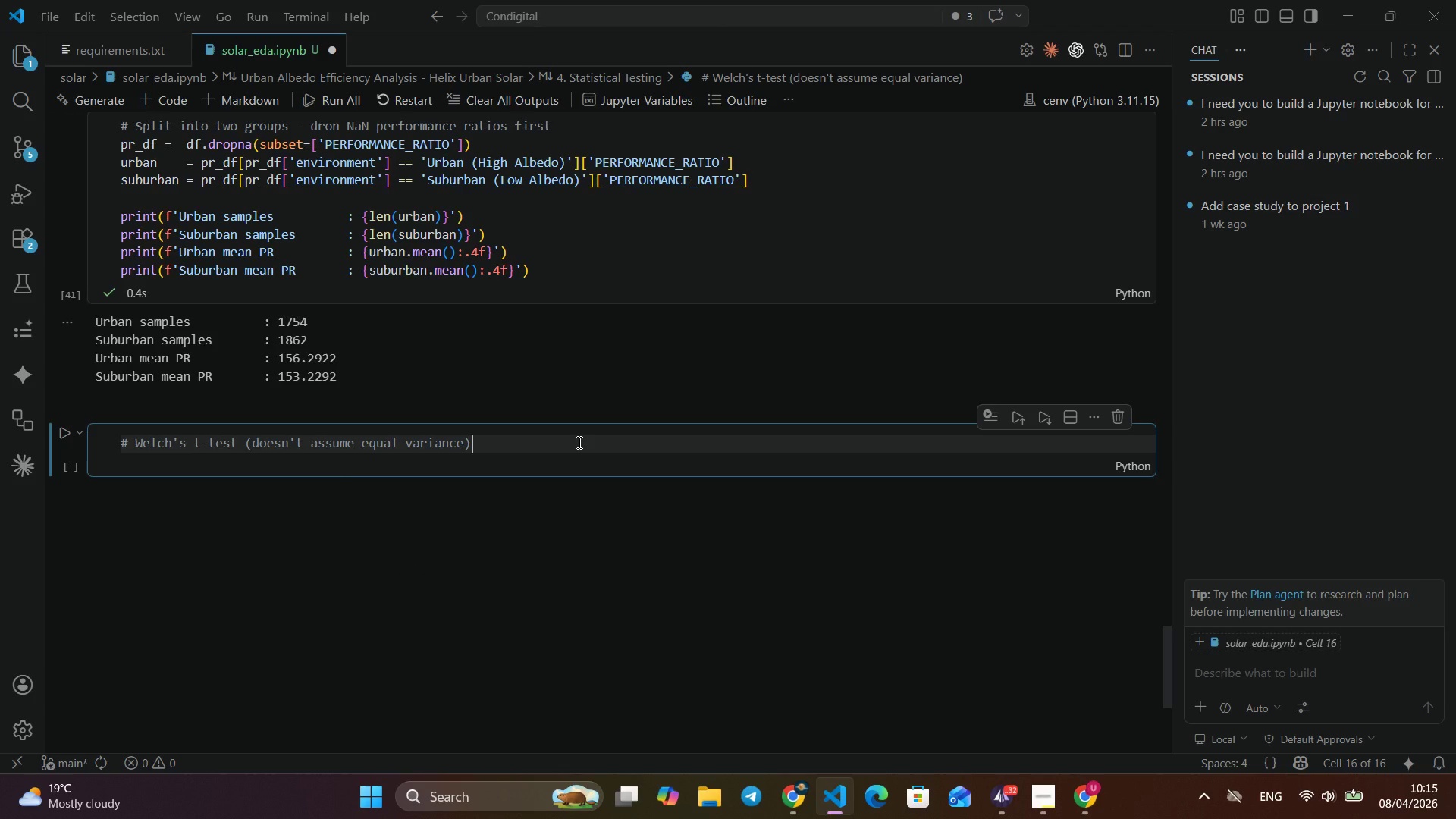 
key(Control+N)
 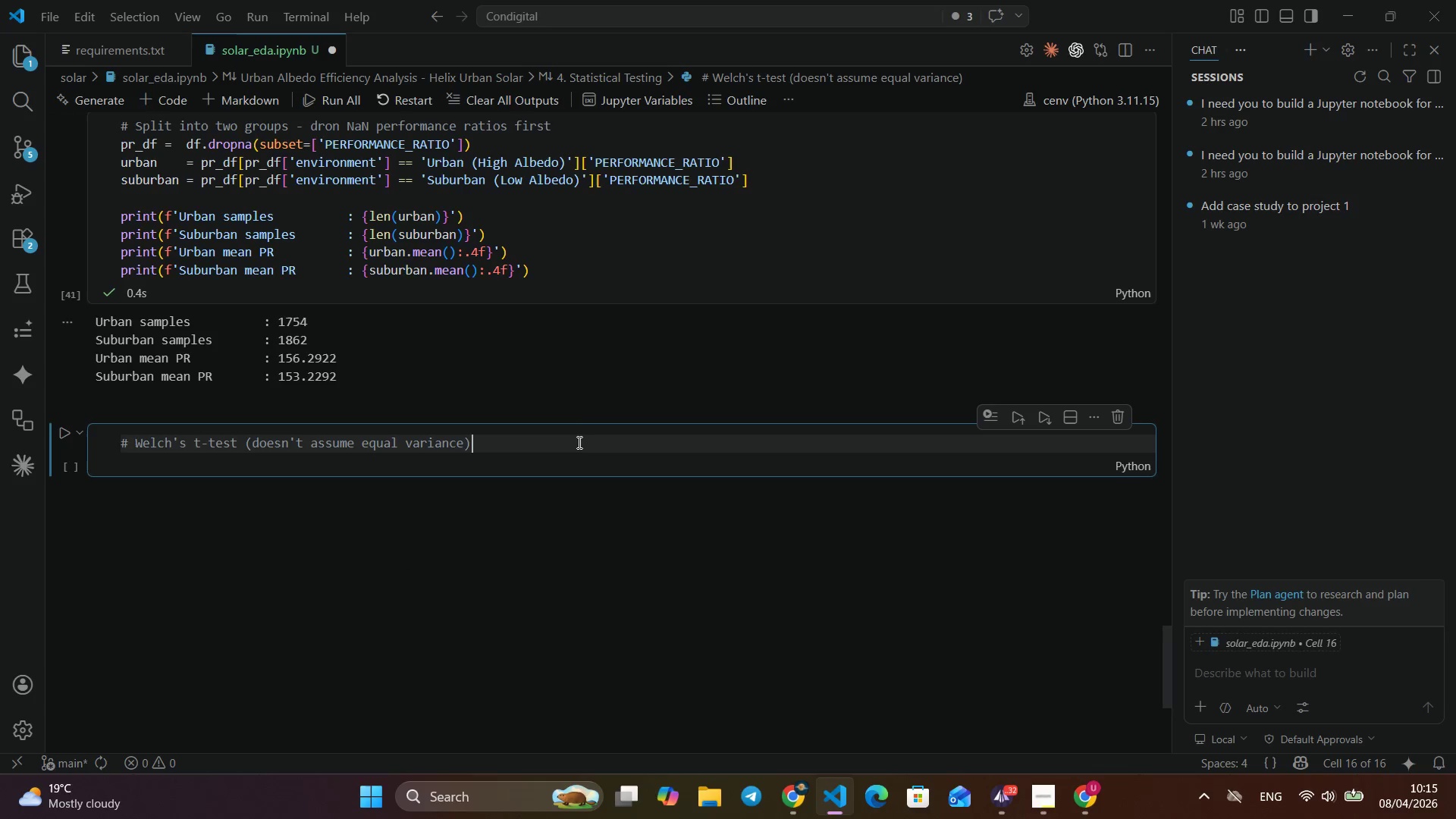 
key(Control+C)
 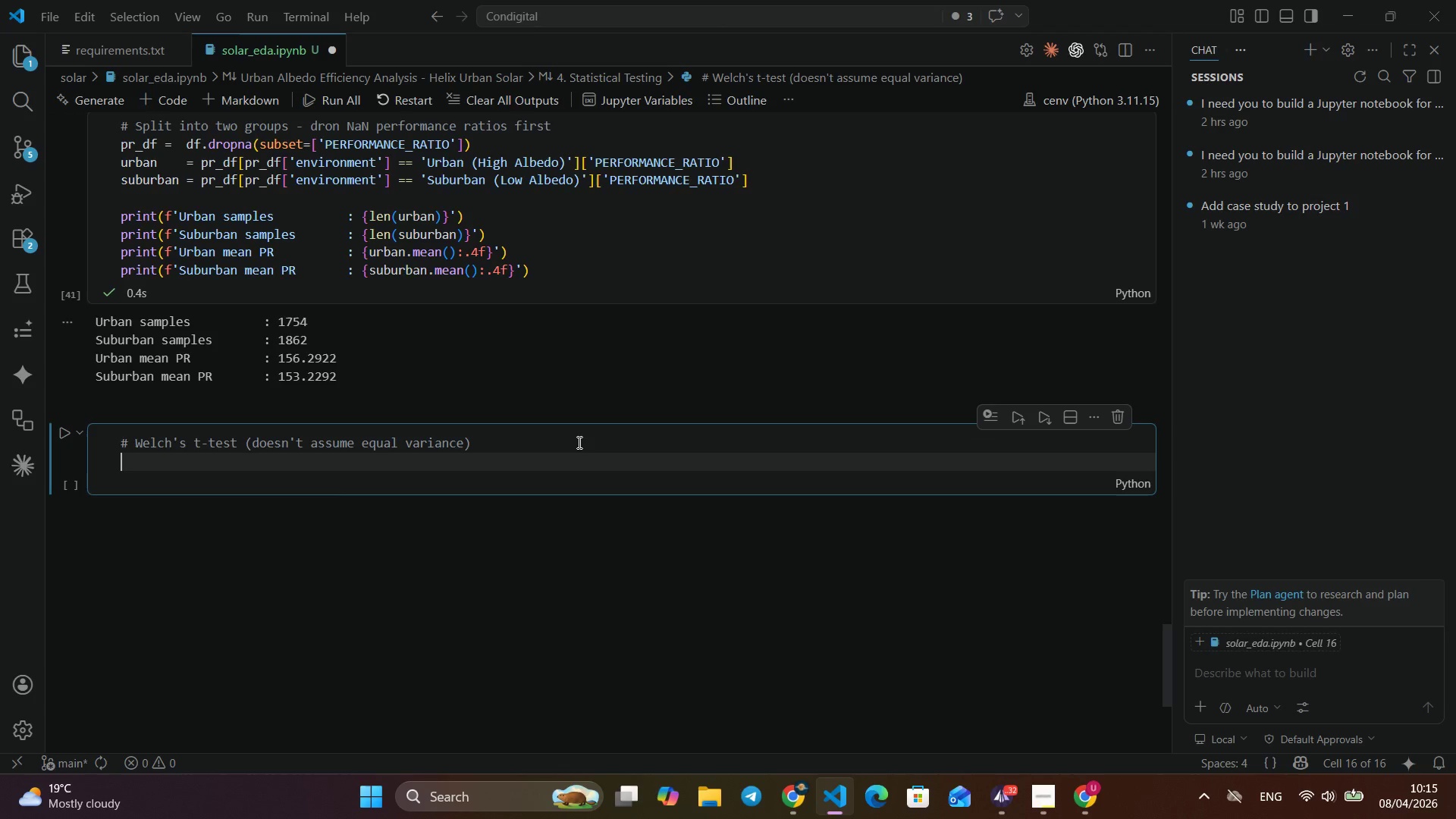 
key(Control+E)
 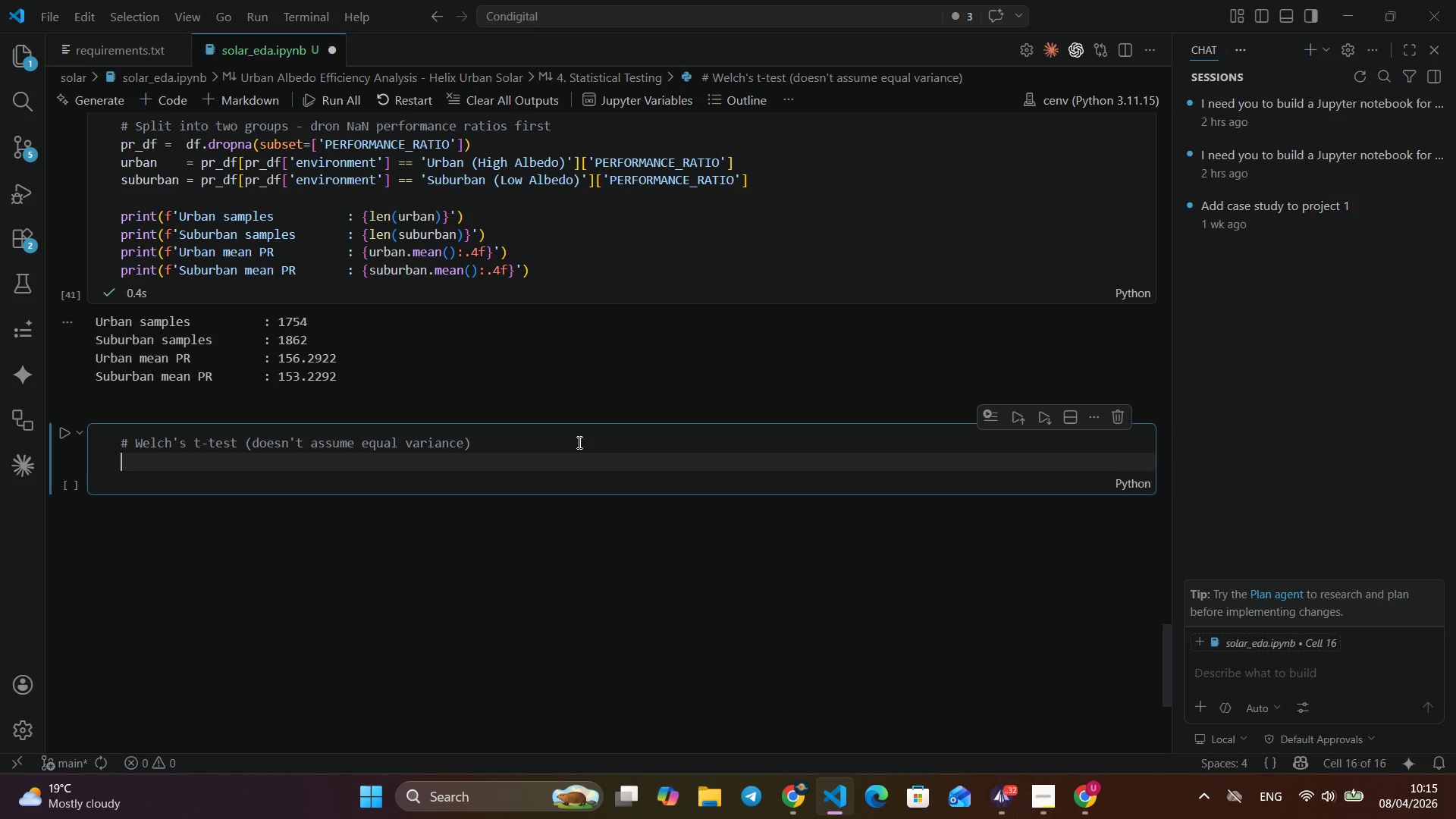 
key(Control+ArrowRight)
 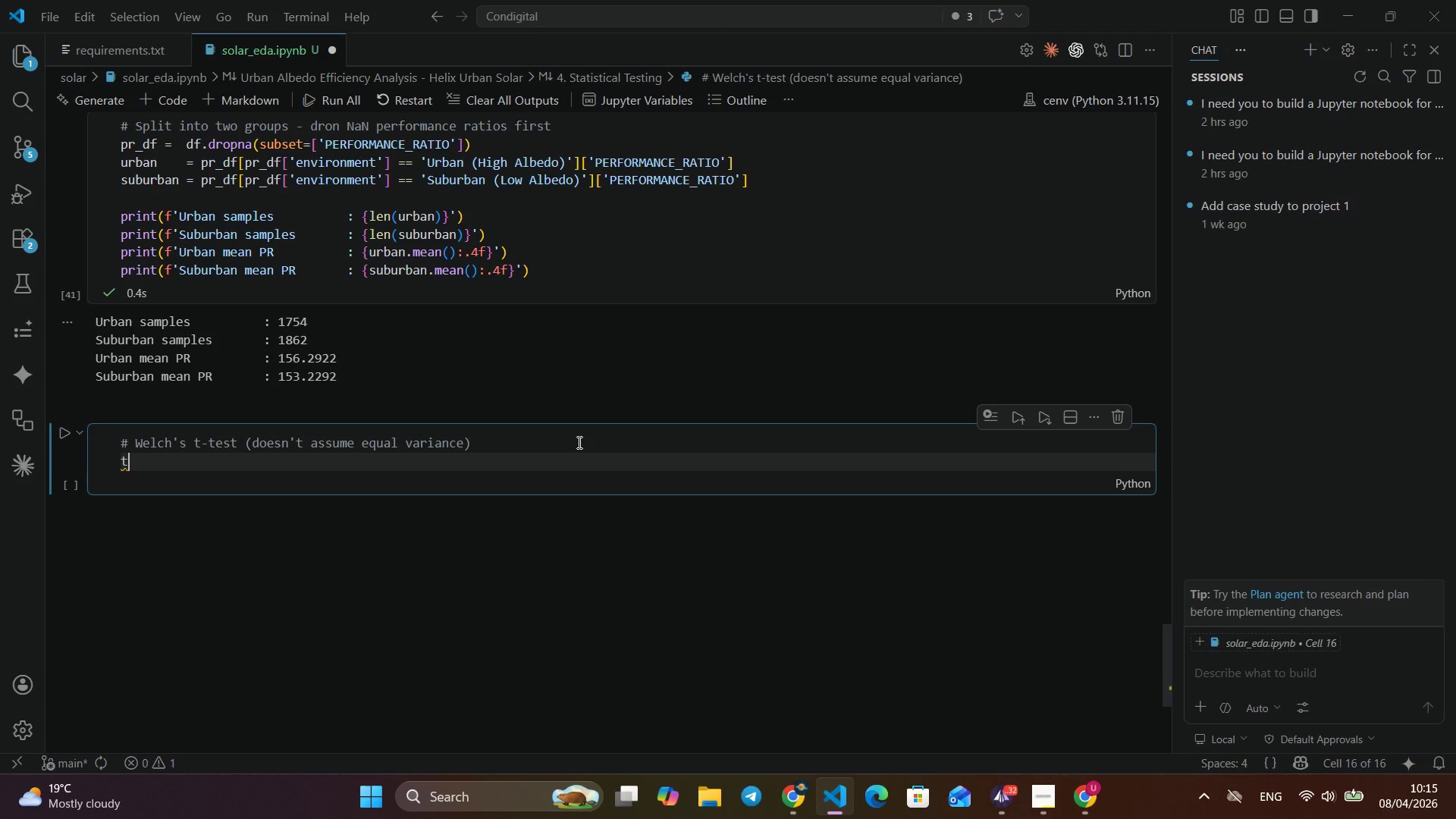 
key(Control+Enter)
 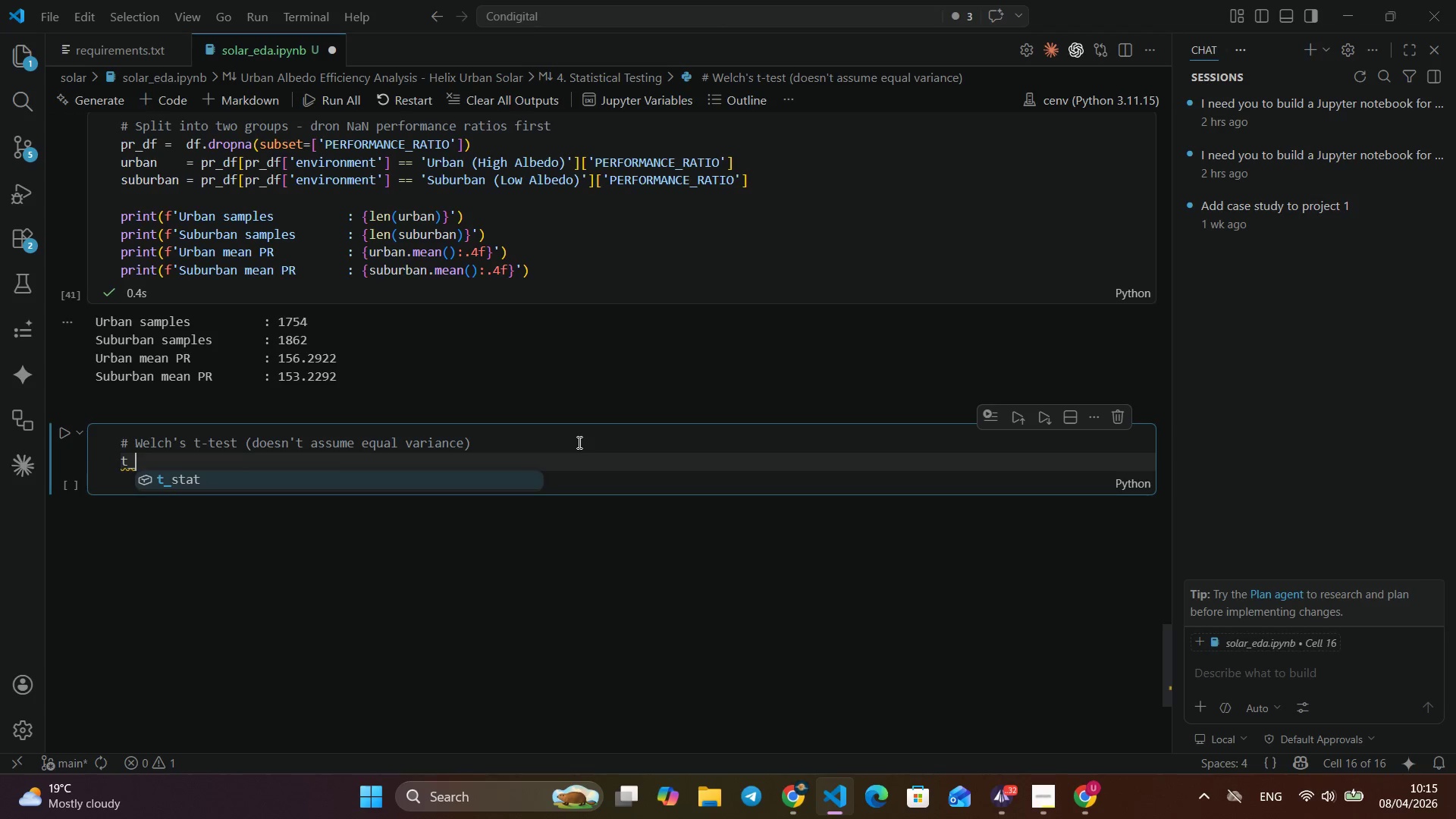 
key(Control+T)
 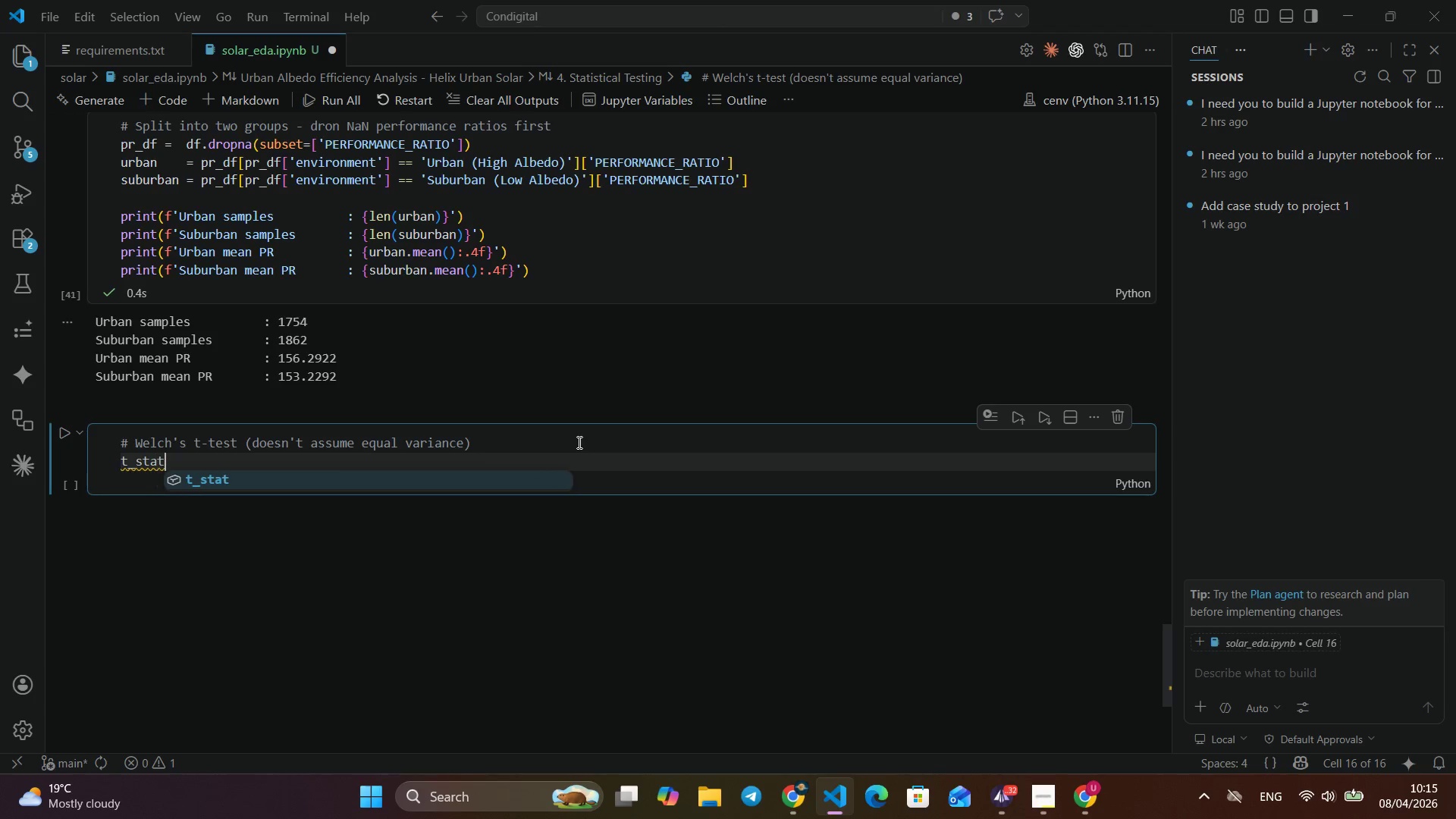 
key(Control+Shift+ShiftLeft)
 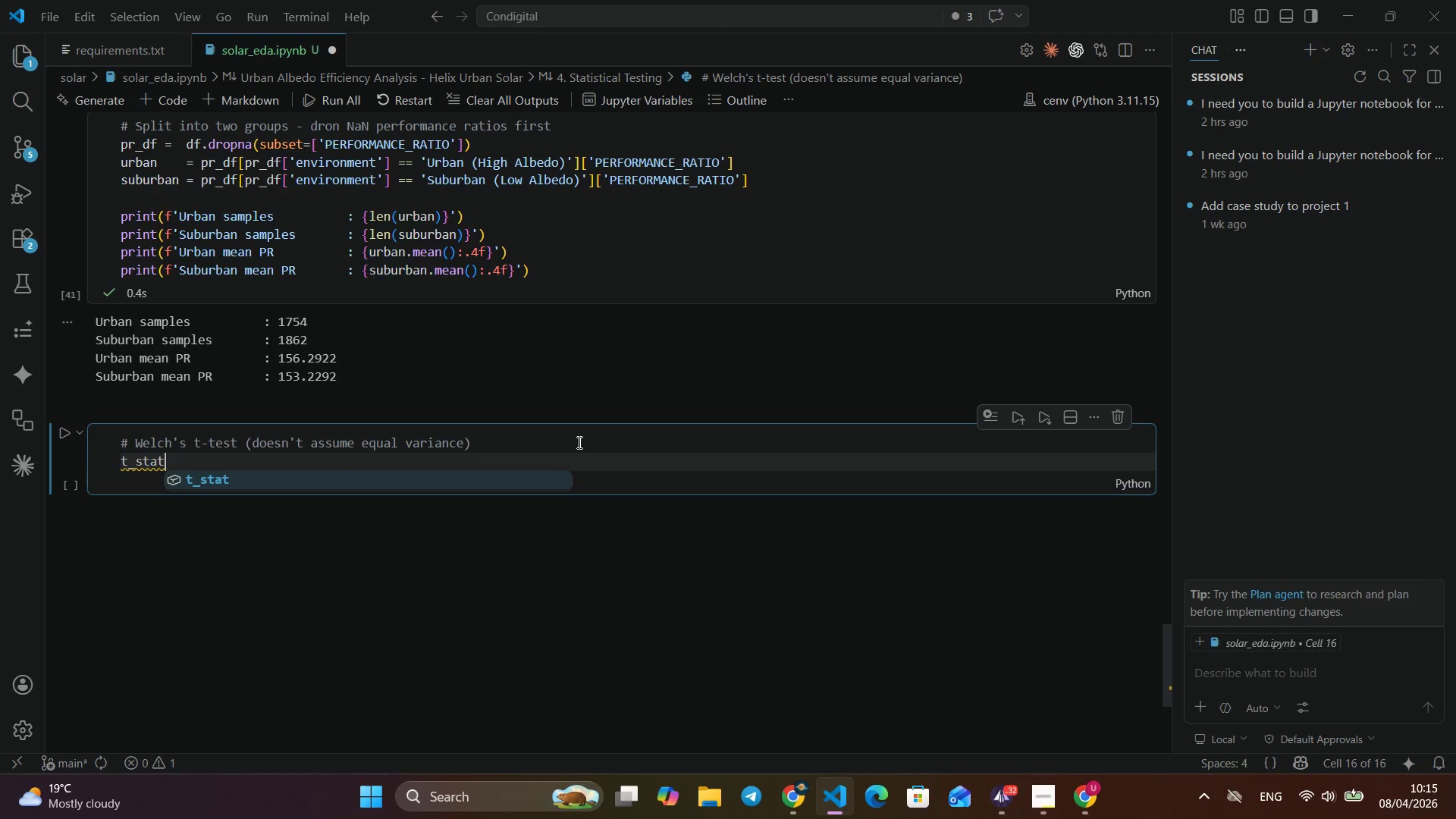 
key(Control+Shift+Minus)
 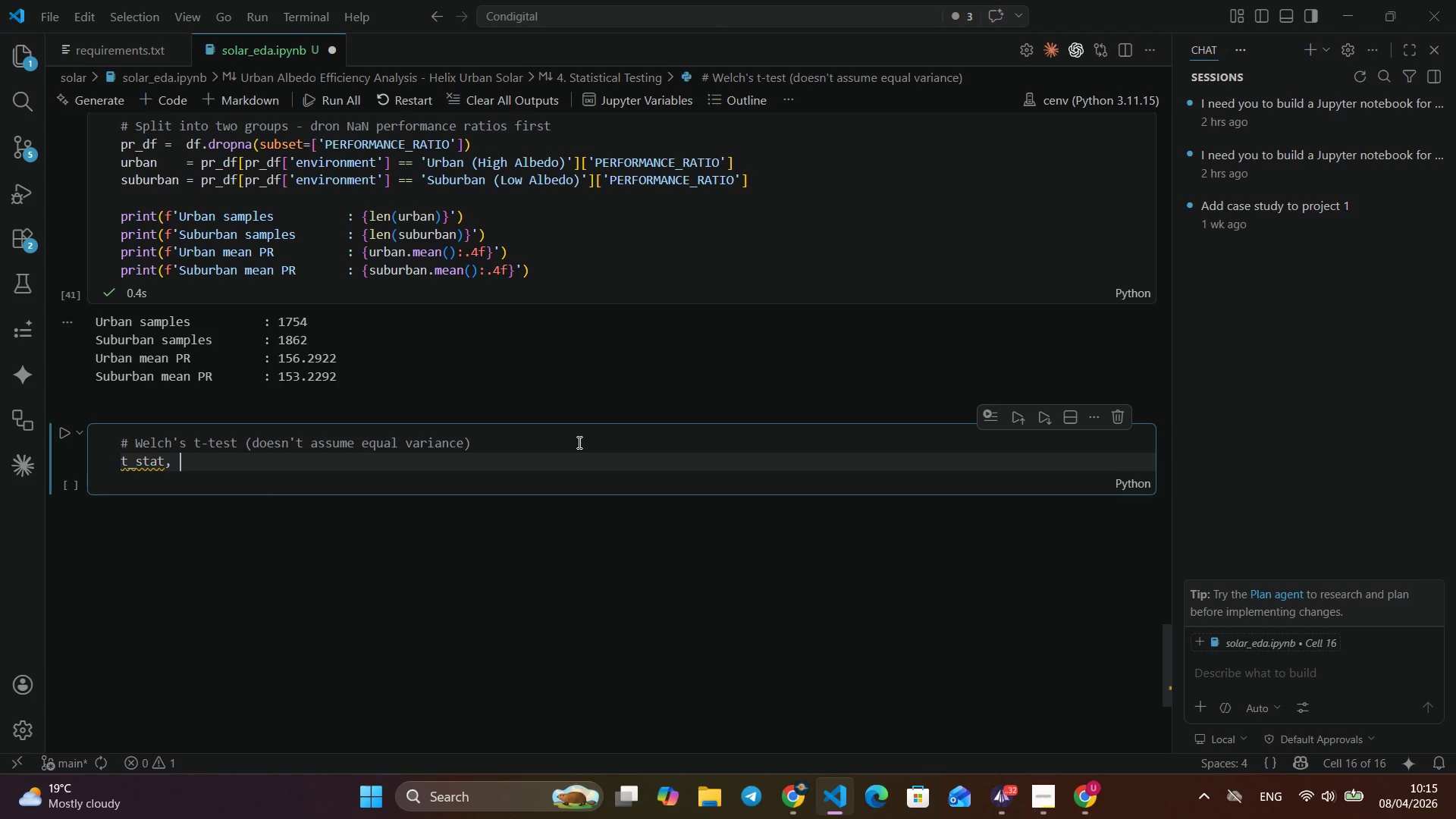 
key(Control+S)
 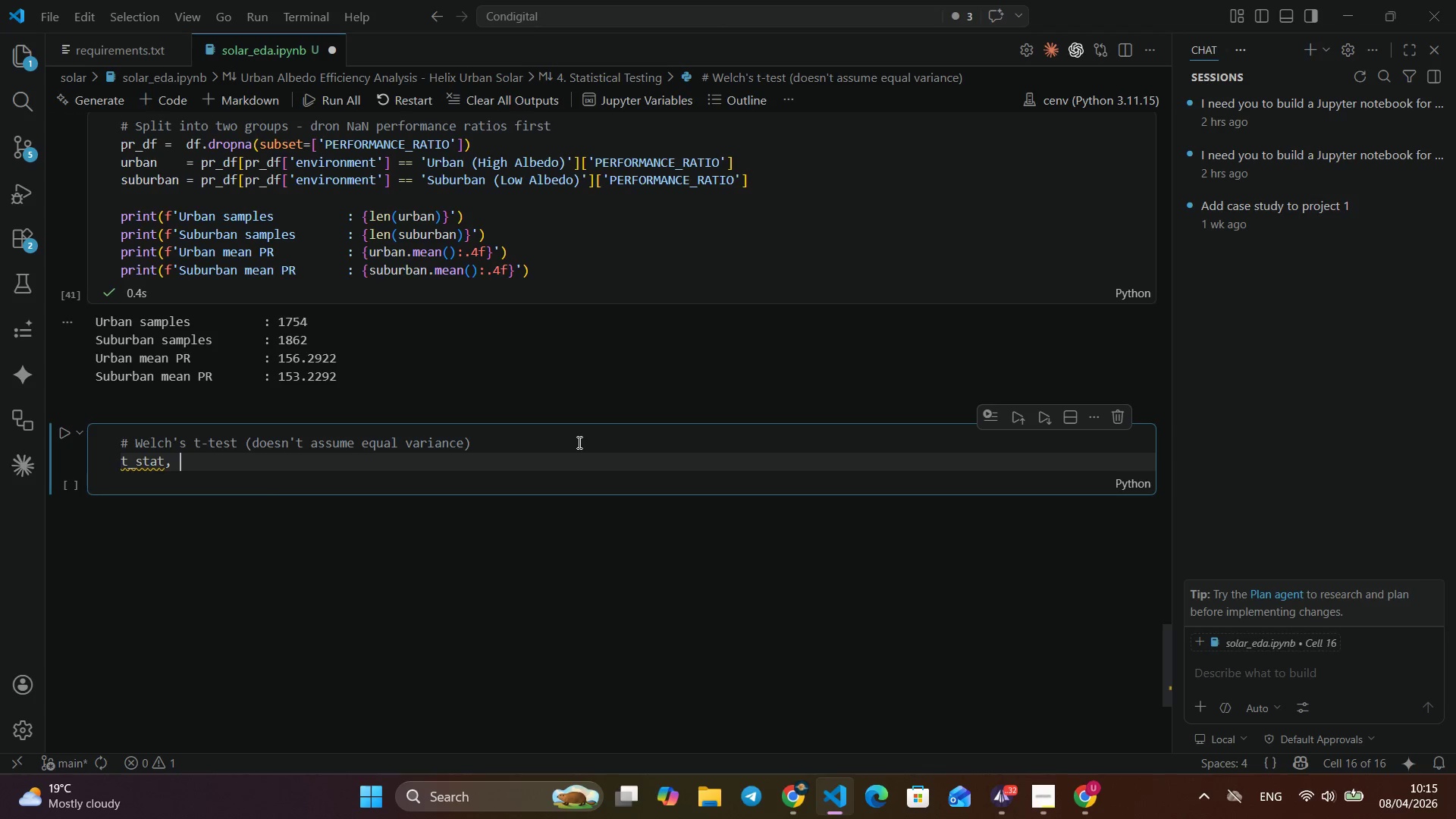 
key(Control+T)
 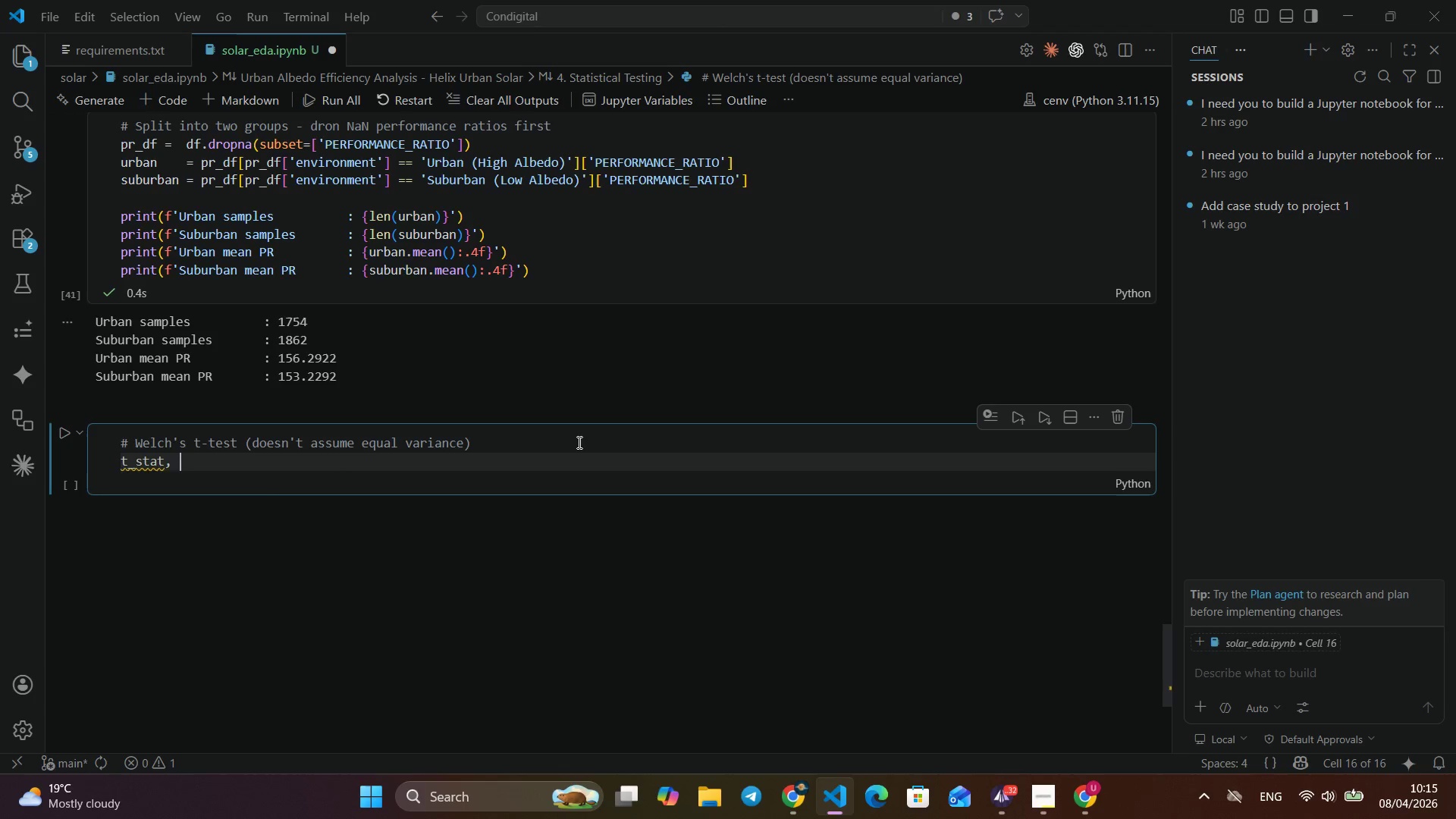 
key(Control+A)
 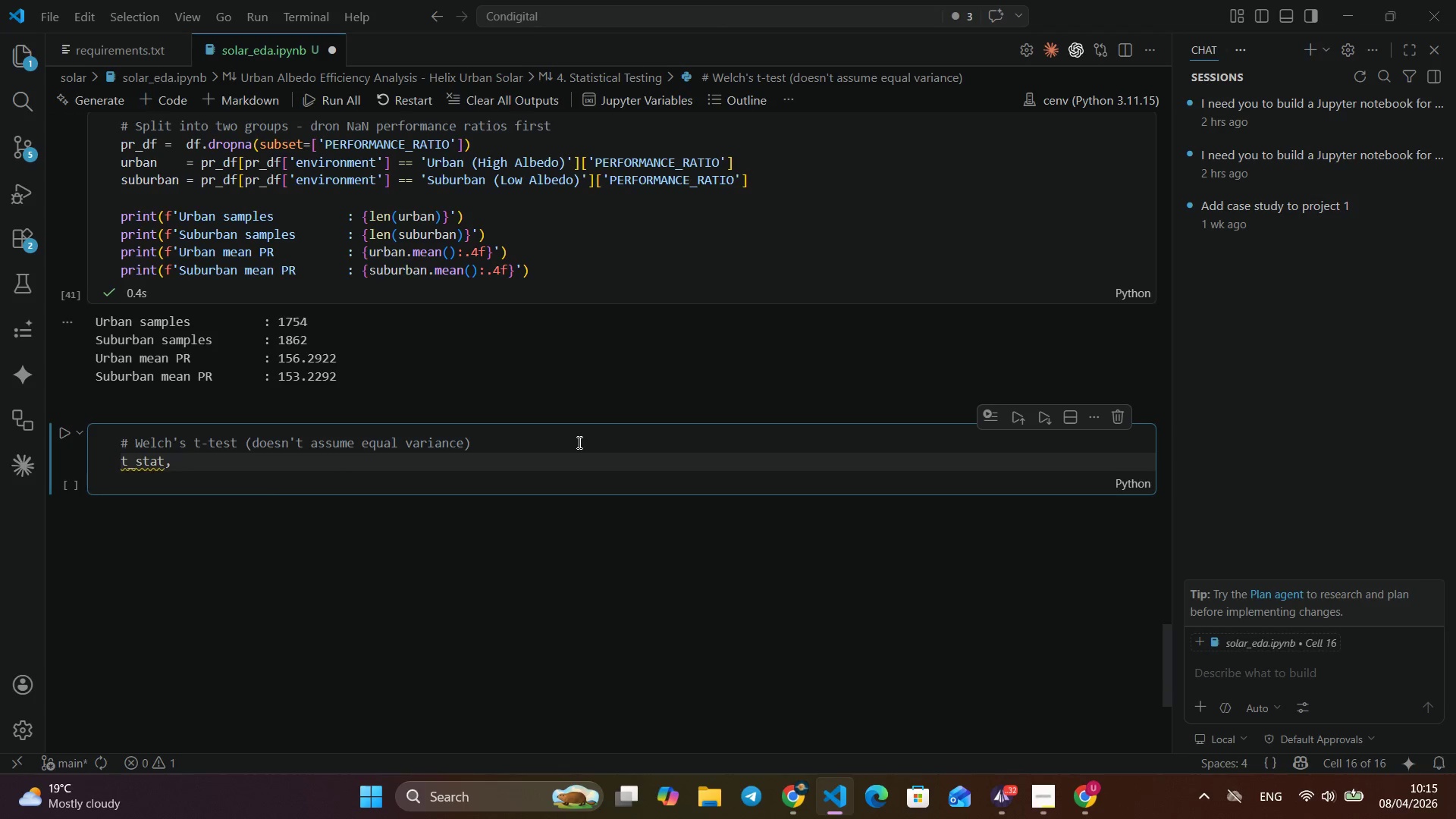 
key(Control+T)
 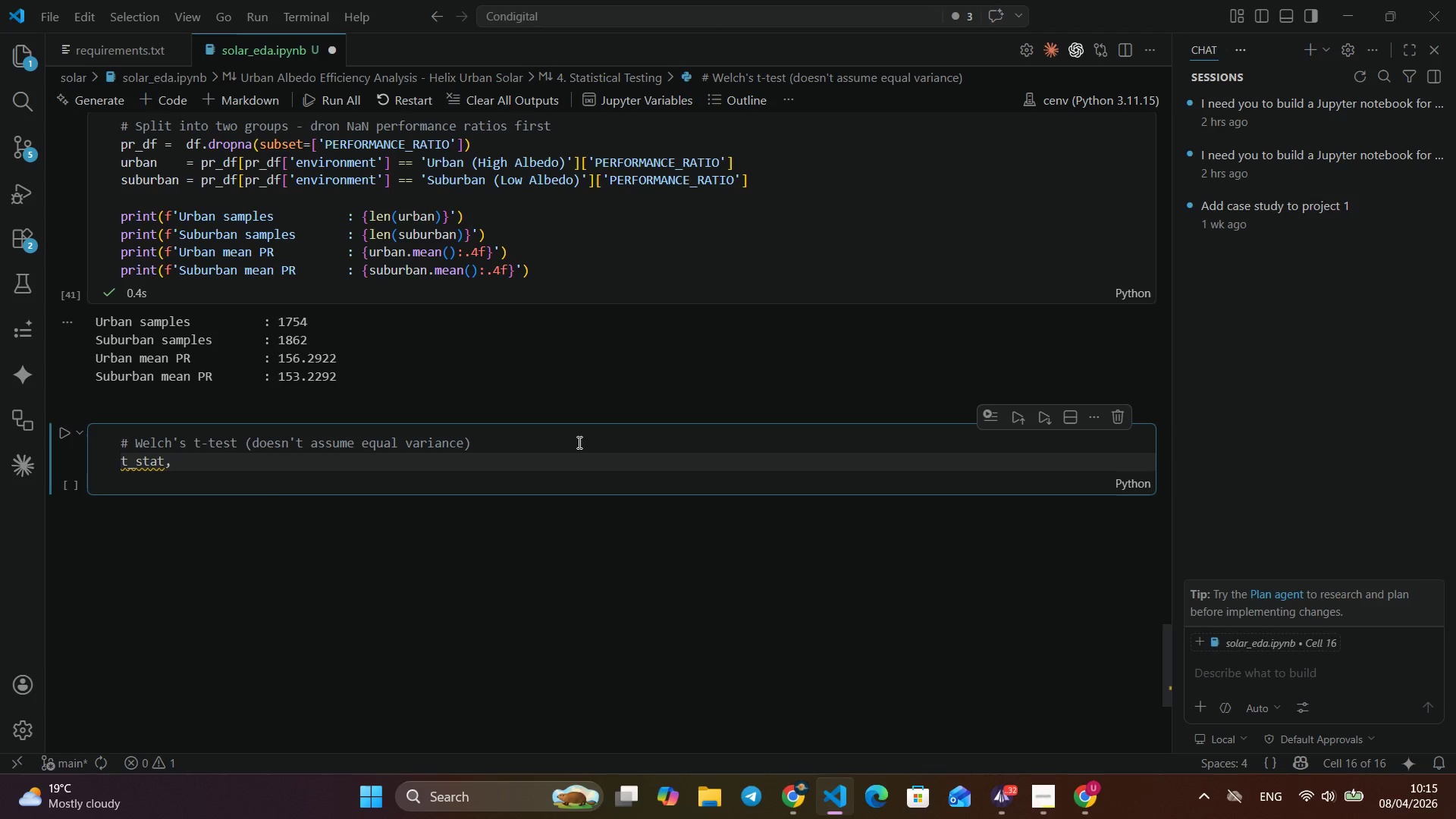 
key(Control+Comma)
 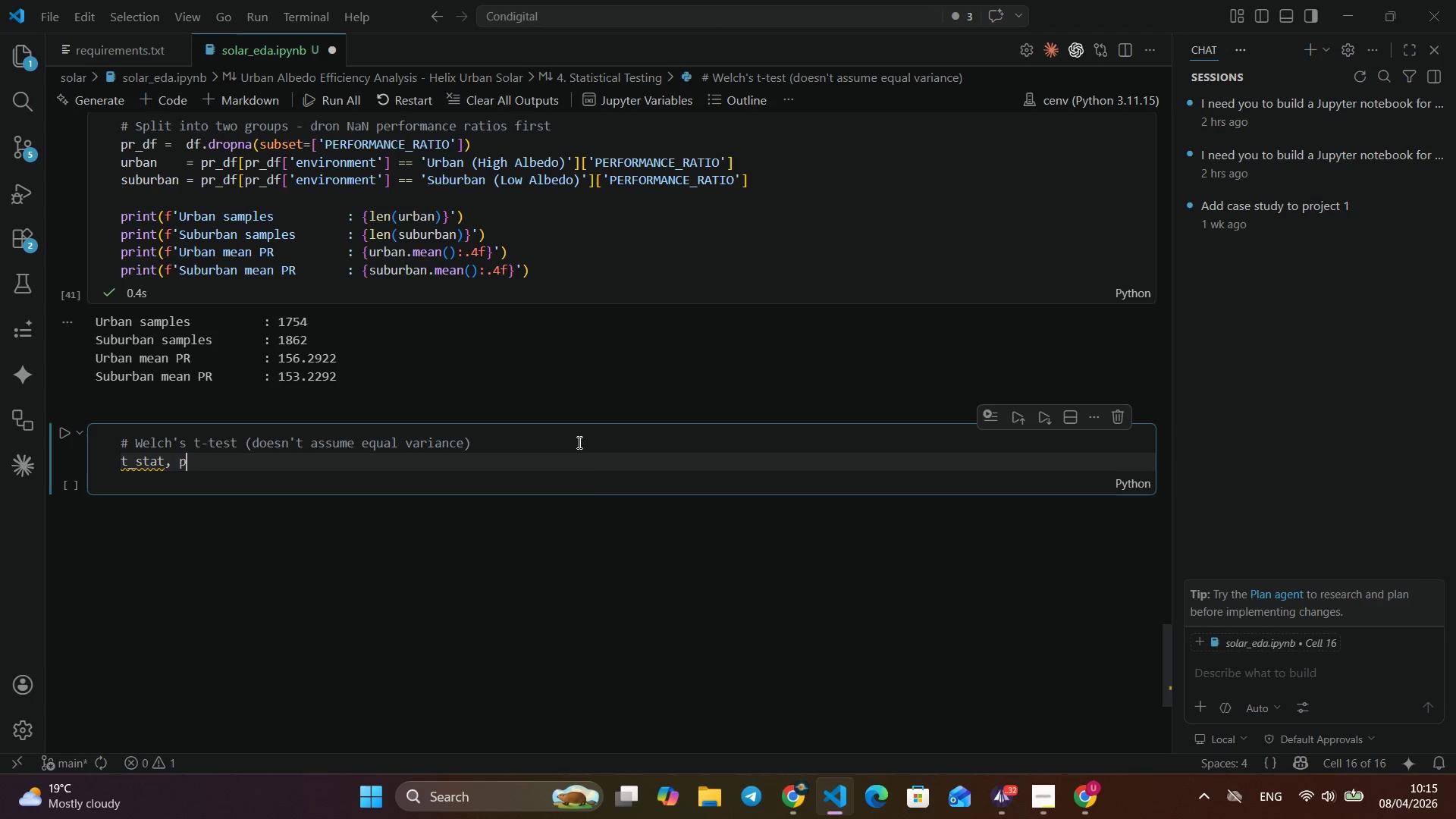 
key(Control+Space)
 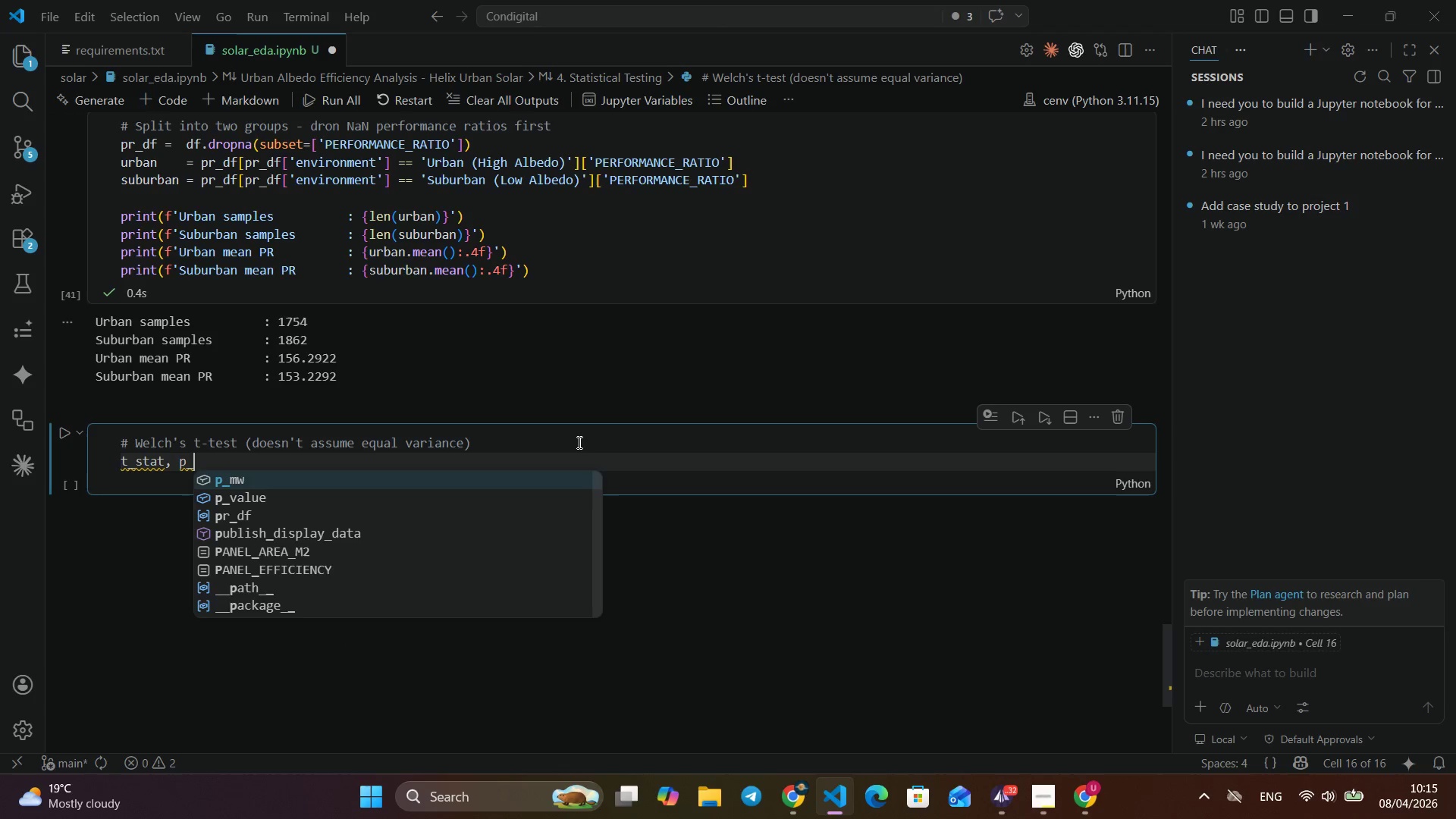 
key(Control+P)
 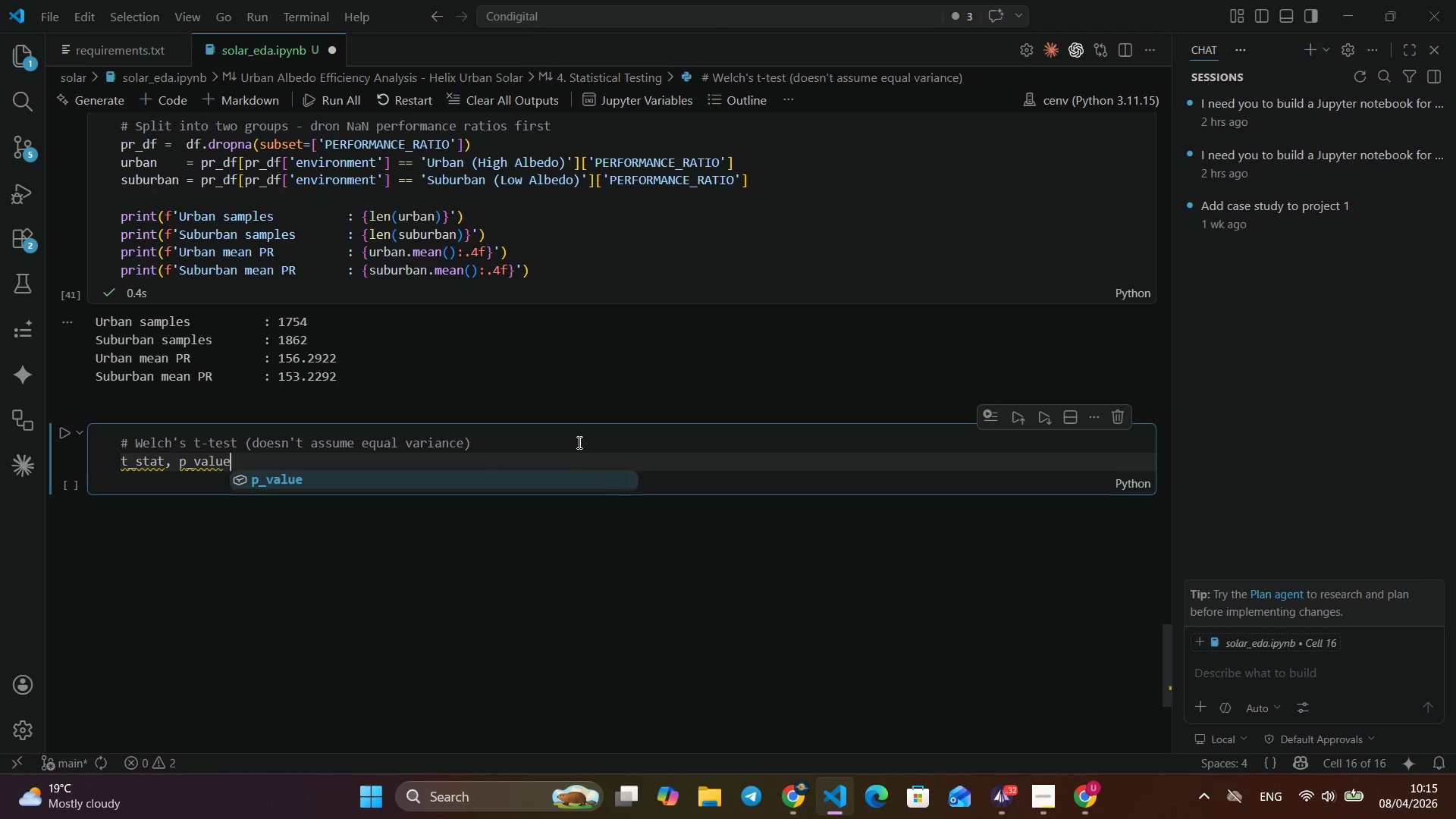 
key(Control+Shift+ShiftLeft)
 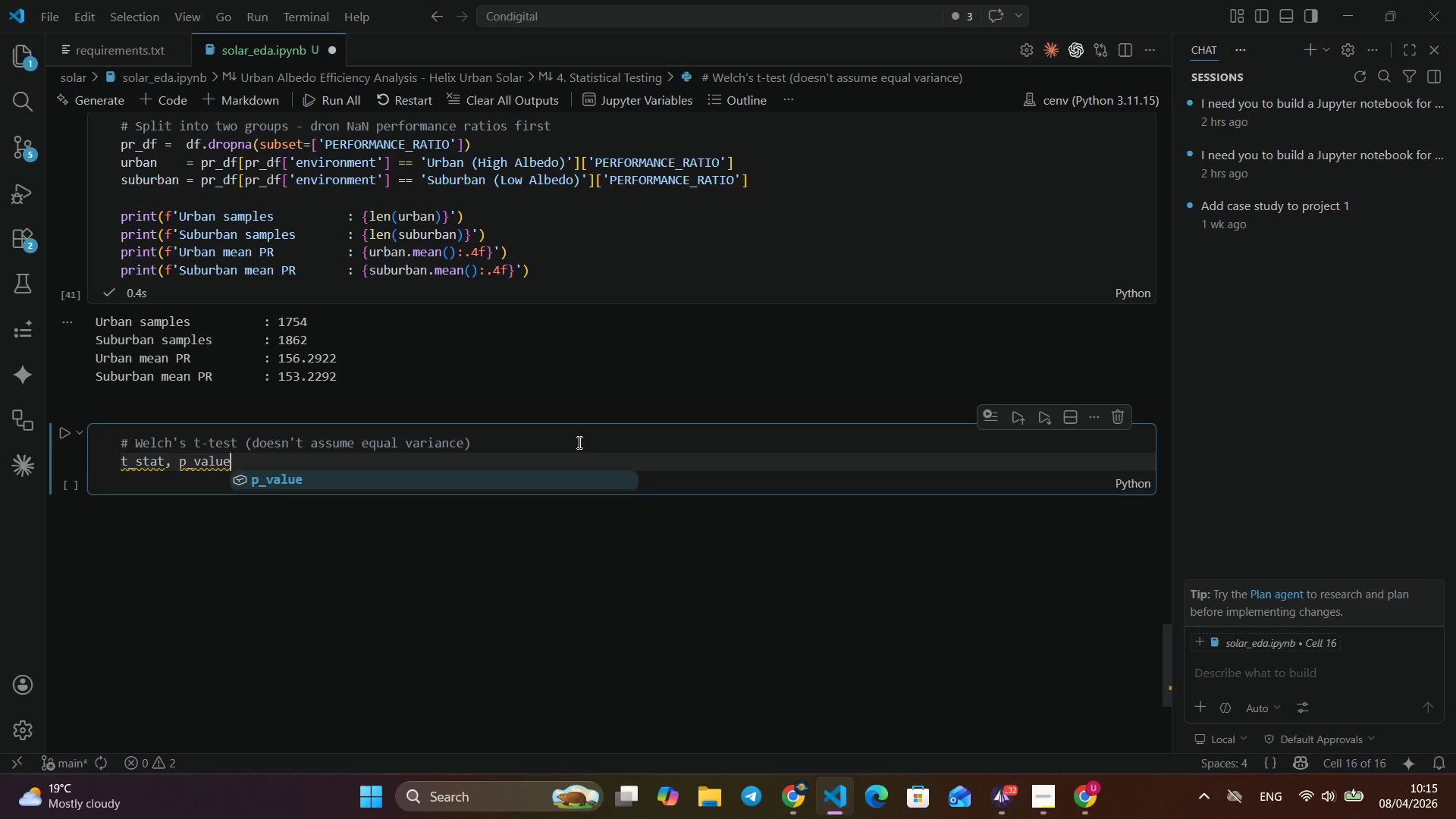 
key(Control+Shift+Minus)
 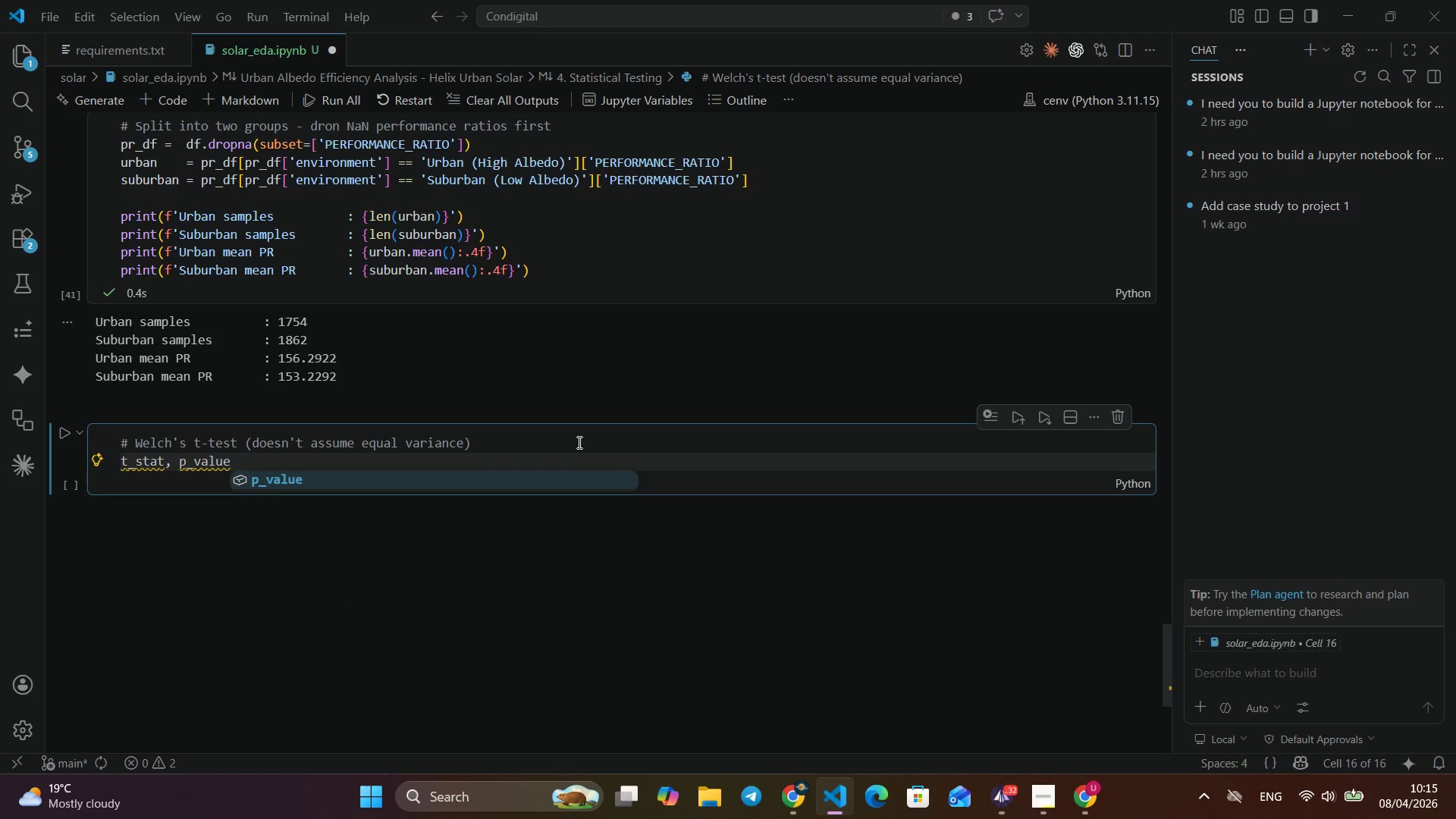 
key(Control+V)
 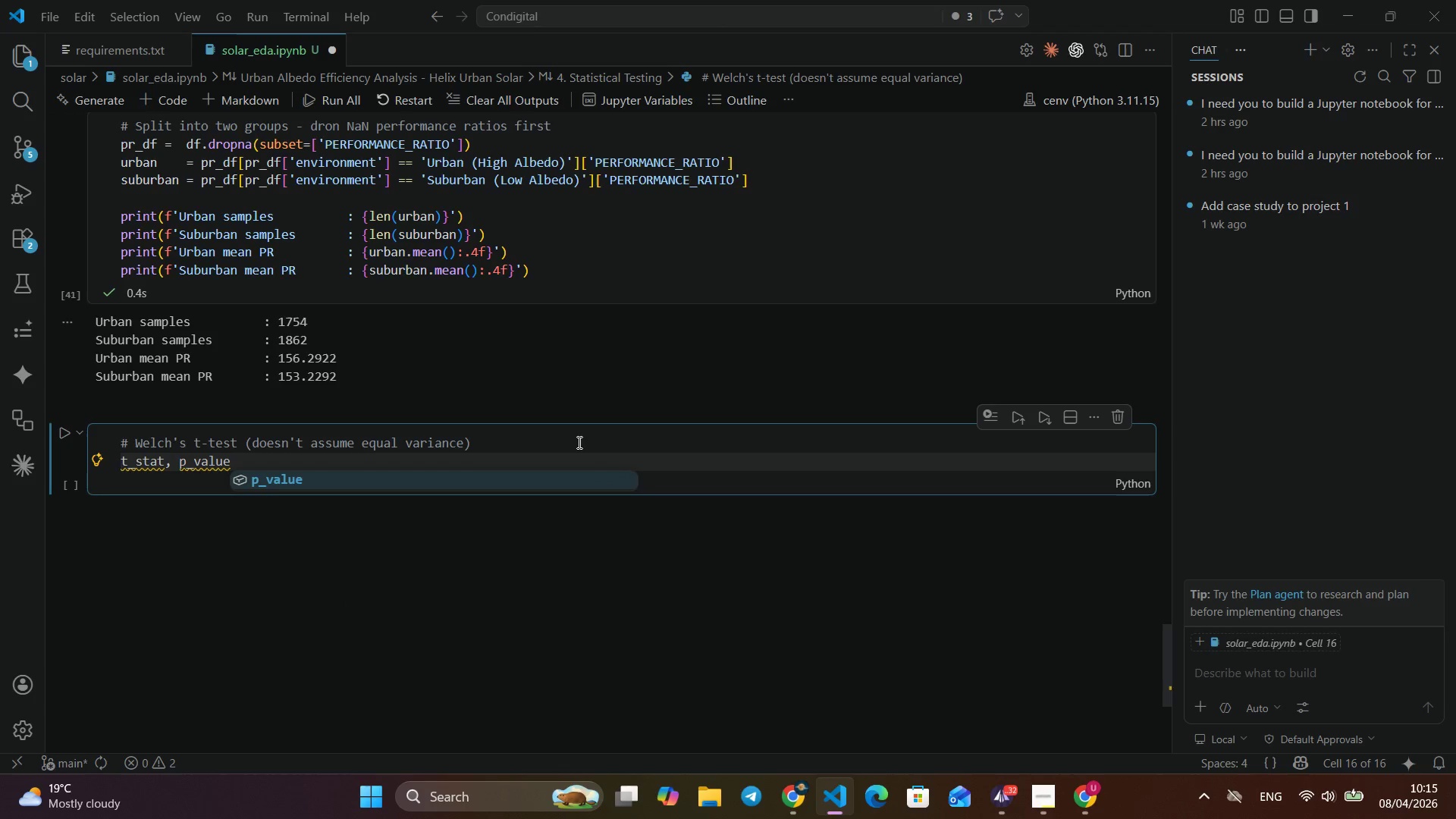 
key(Control+A)
 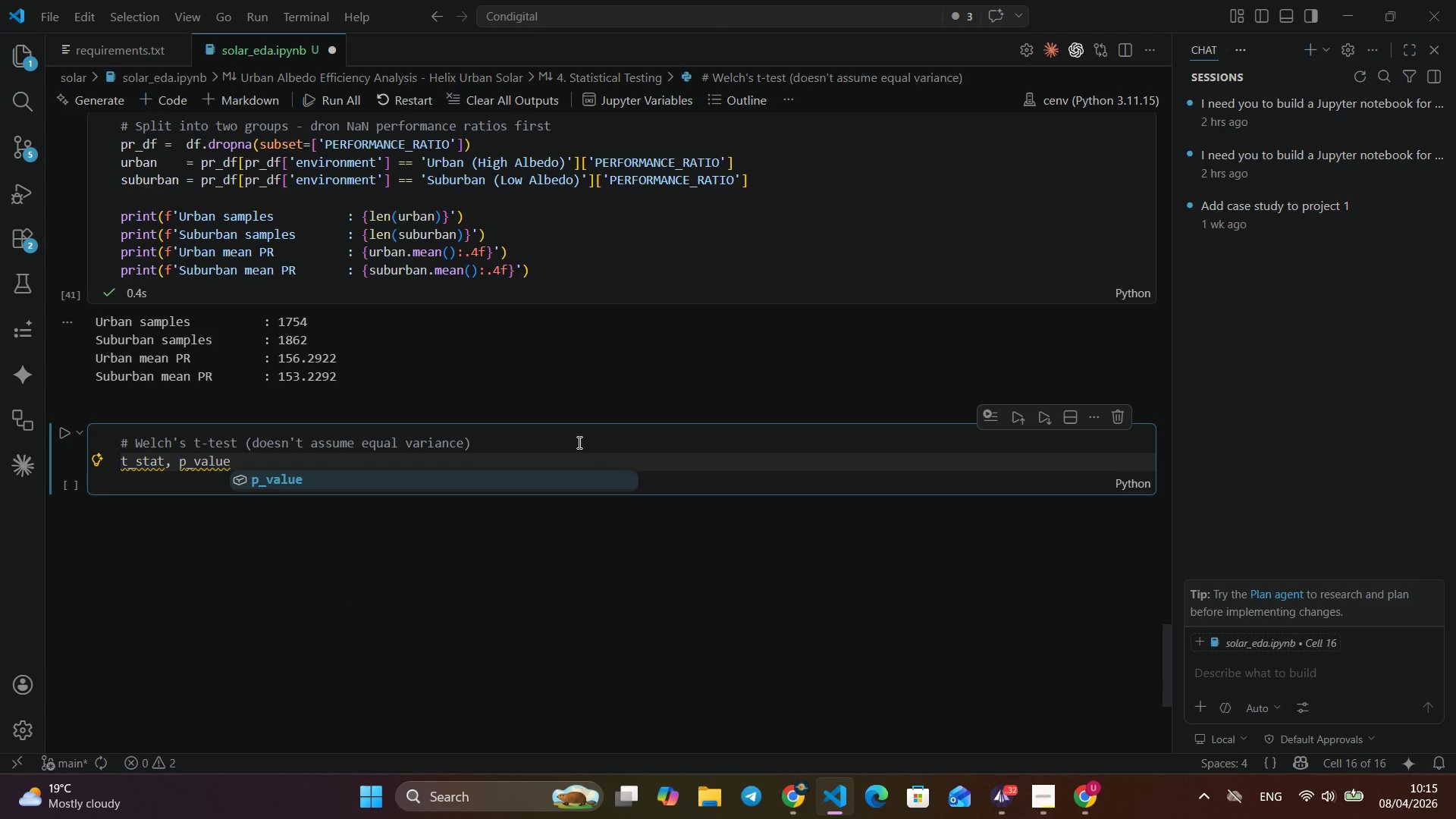 
key(Control+L)
 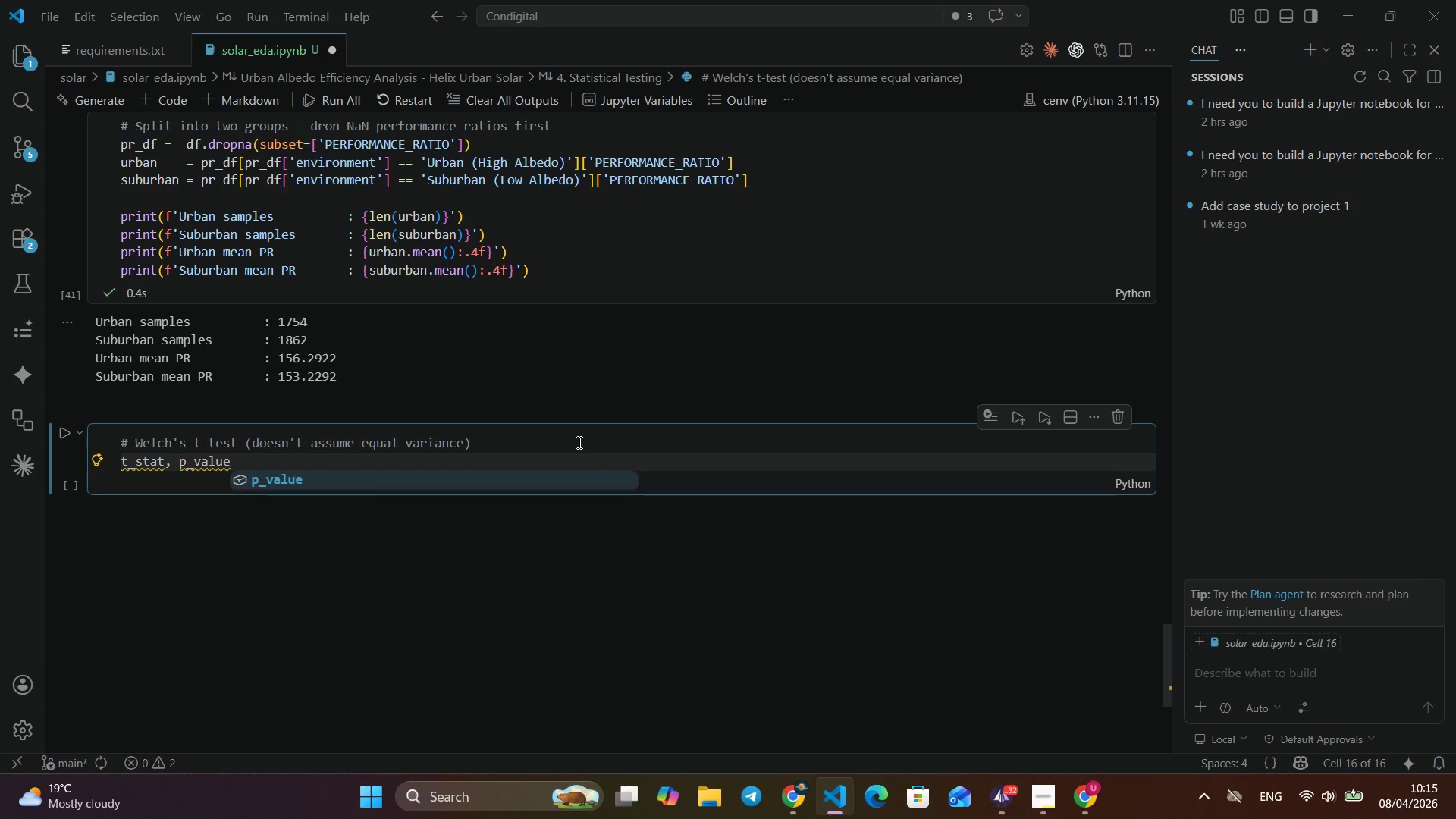 
key(Control+U)
 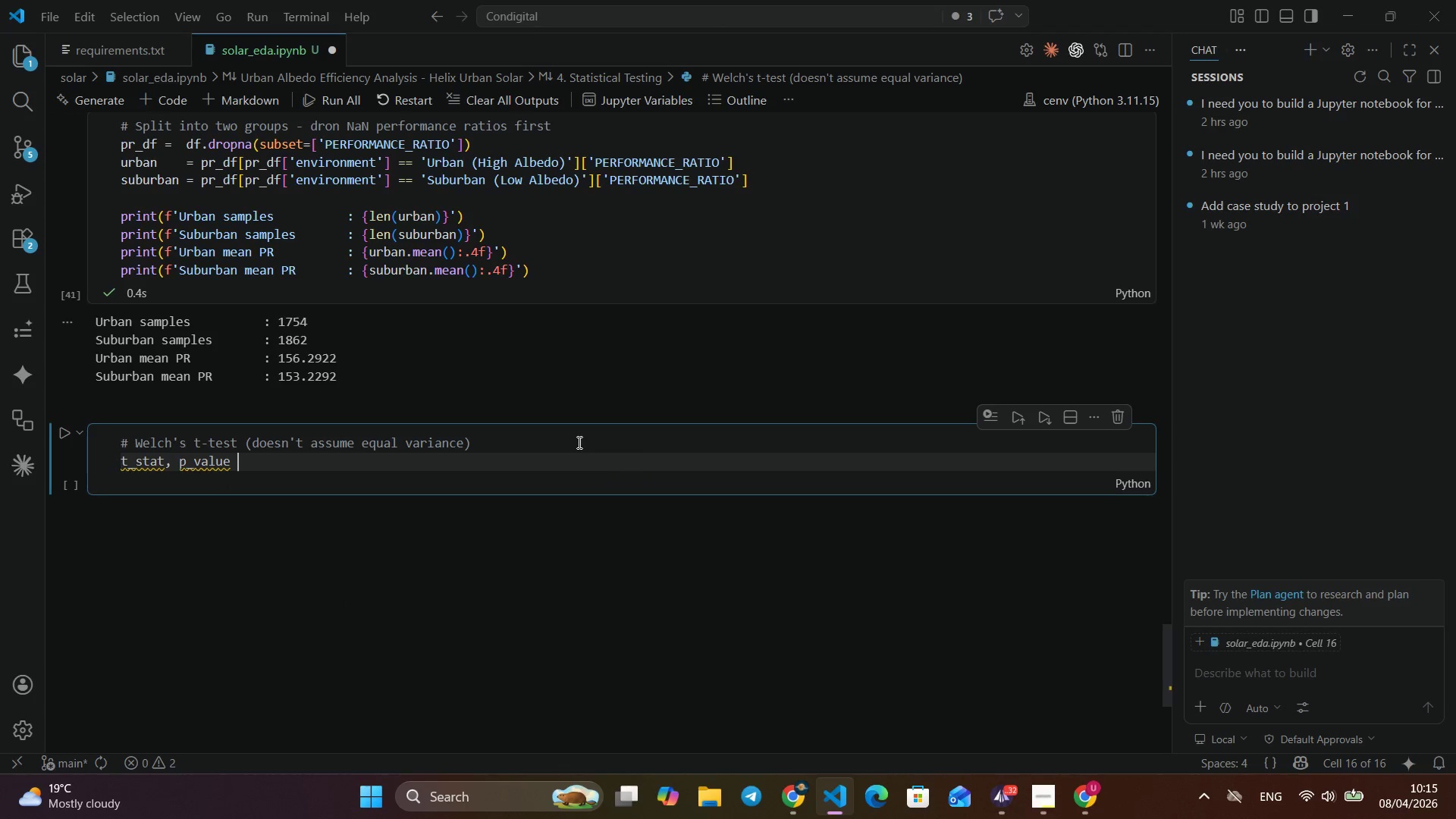 
key(Control+E)
 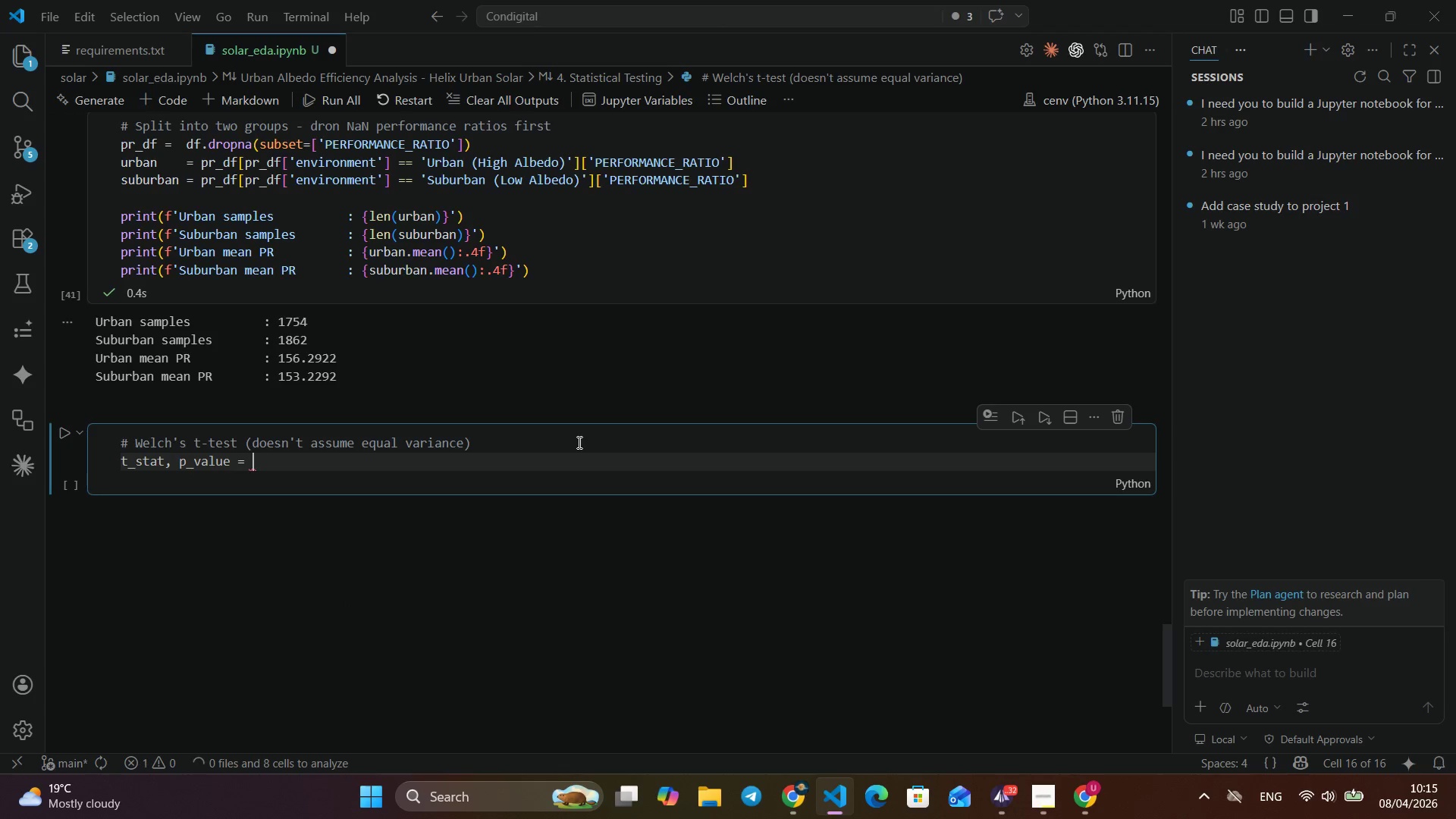 
key(Control+Space)
 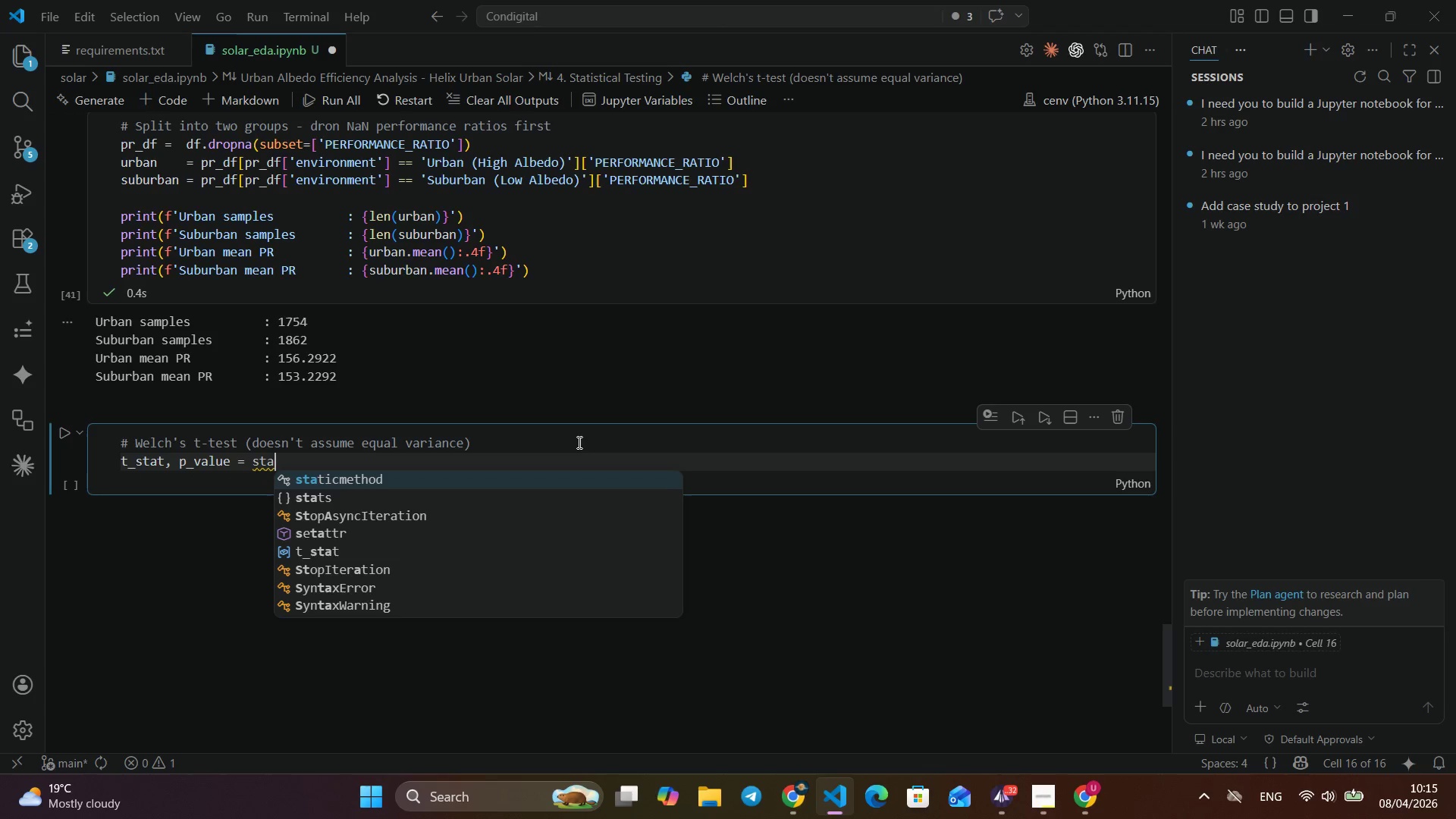 
key(Control+Equal)
 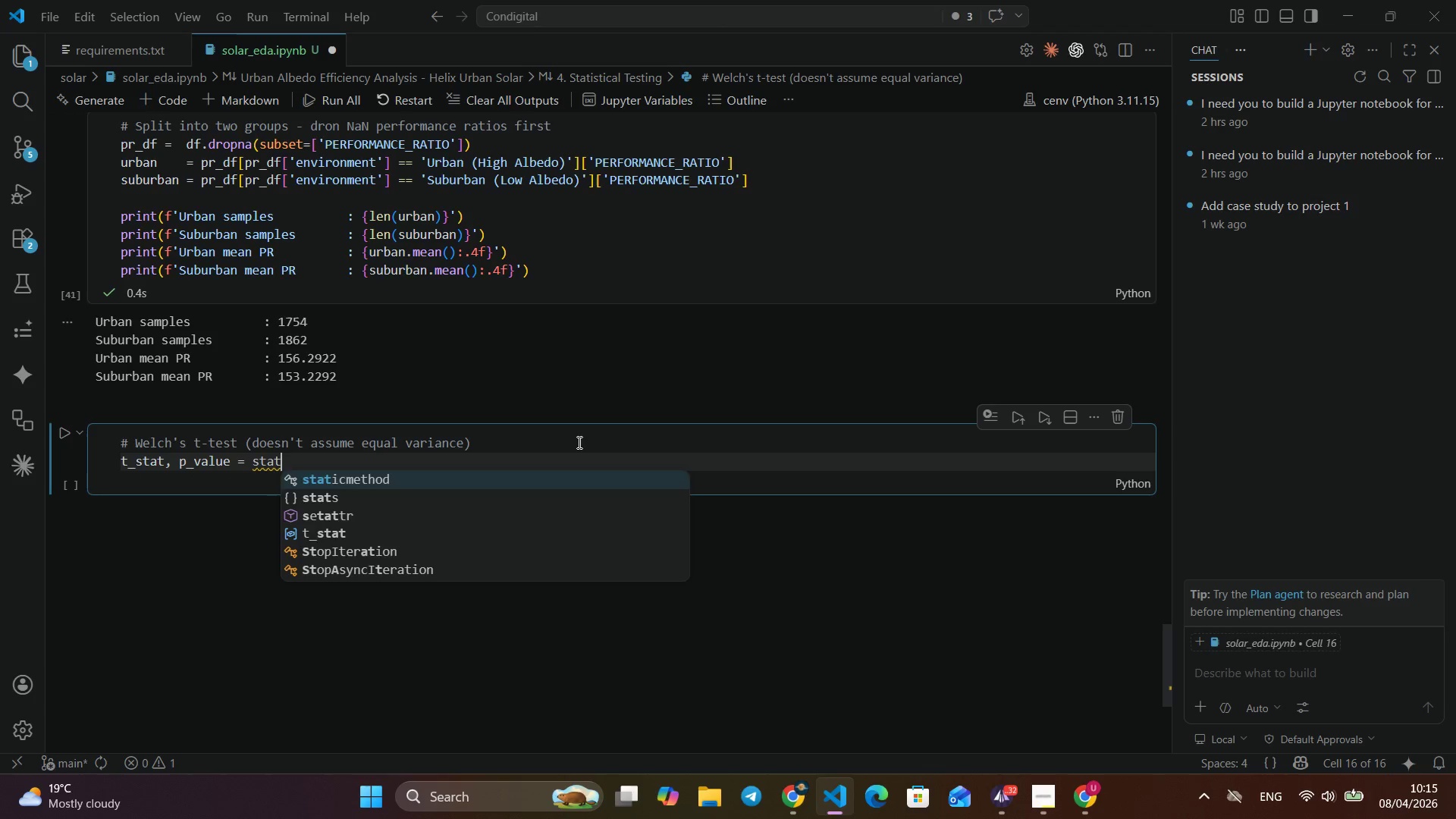 
key(Control+Space)
 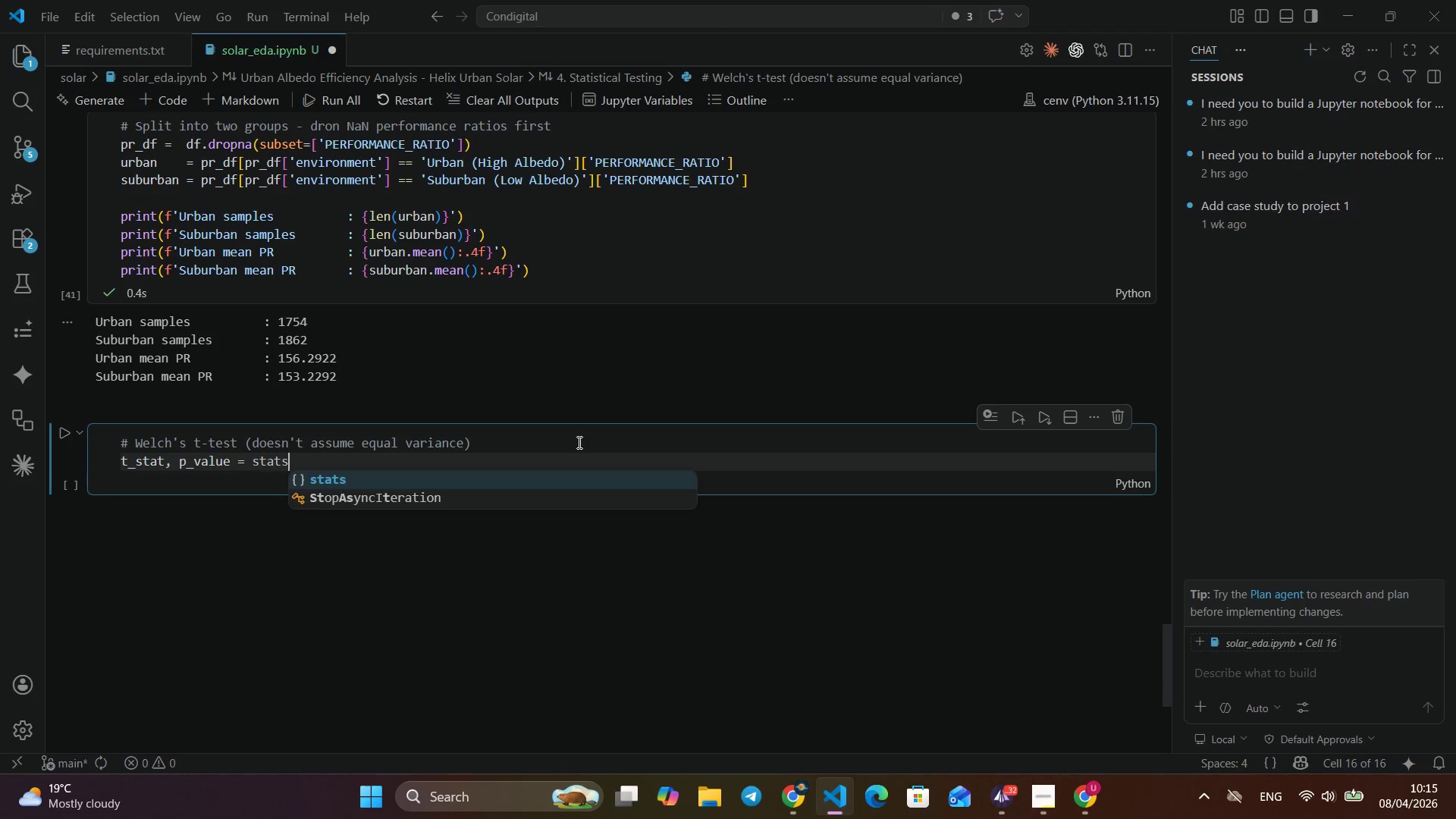 
key(Control+S)
 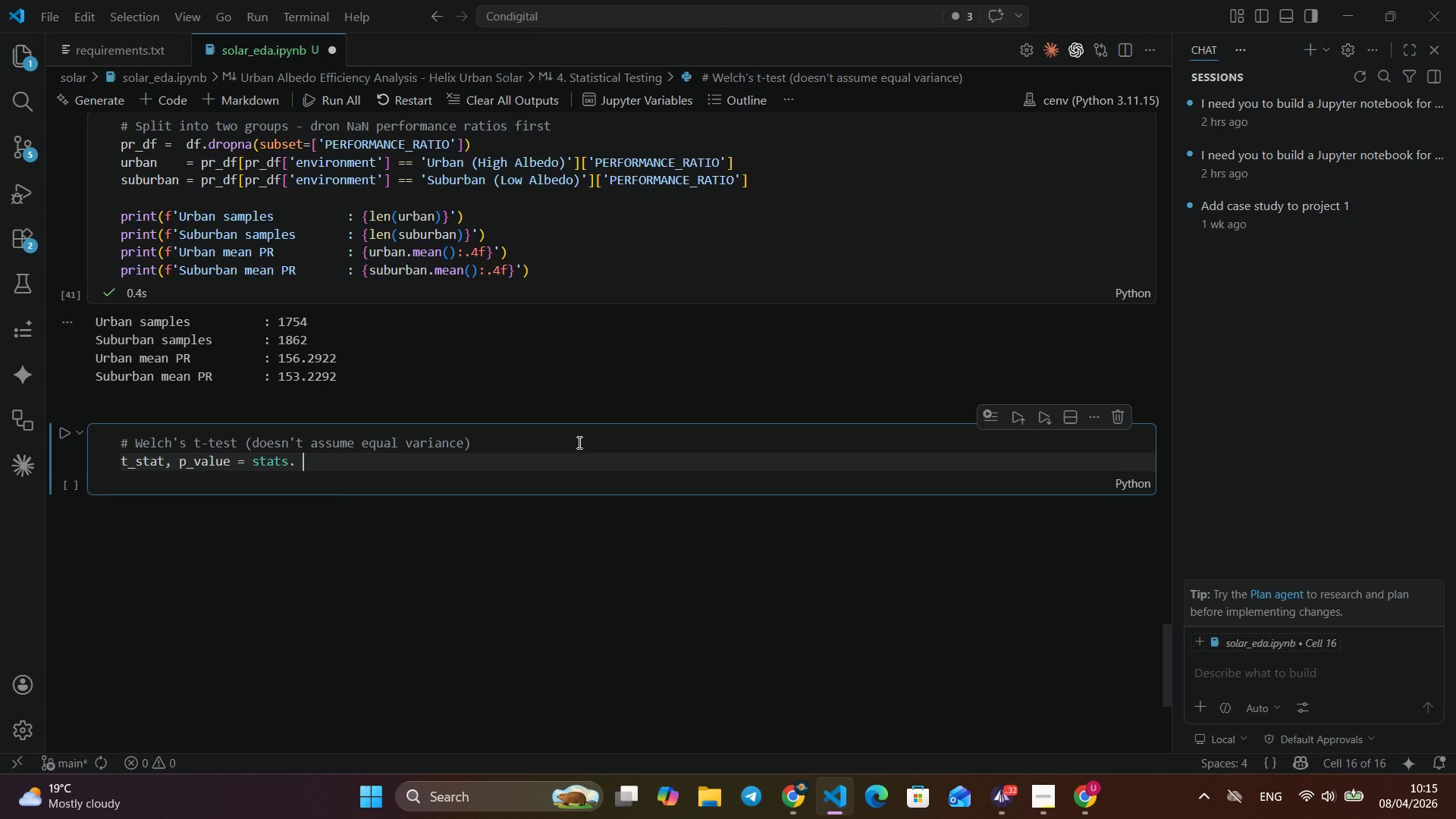 
key(Control+T)
 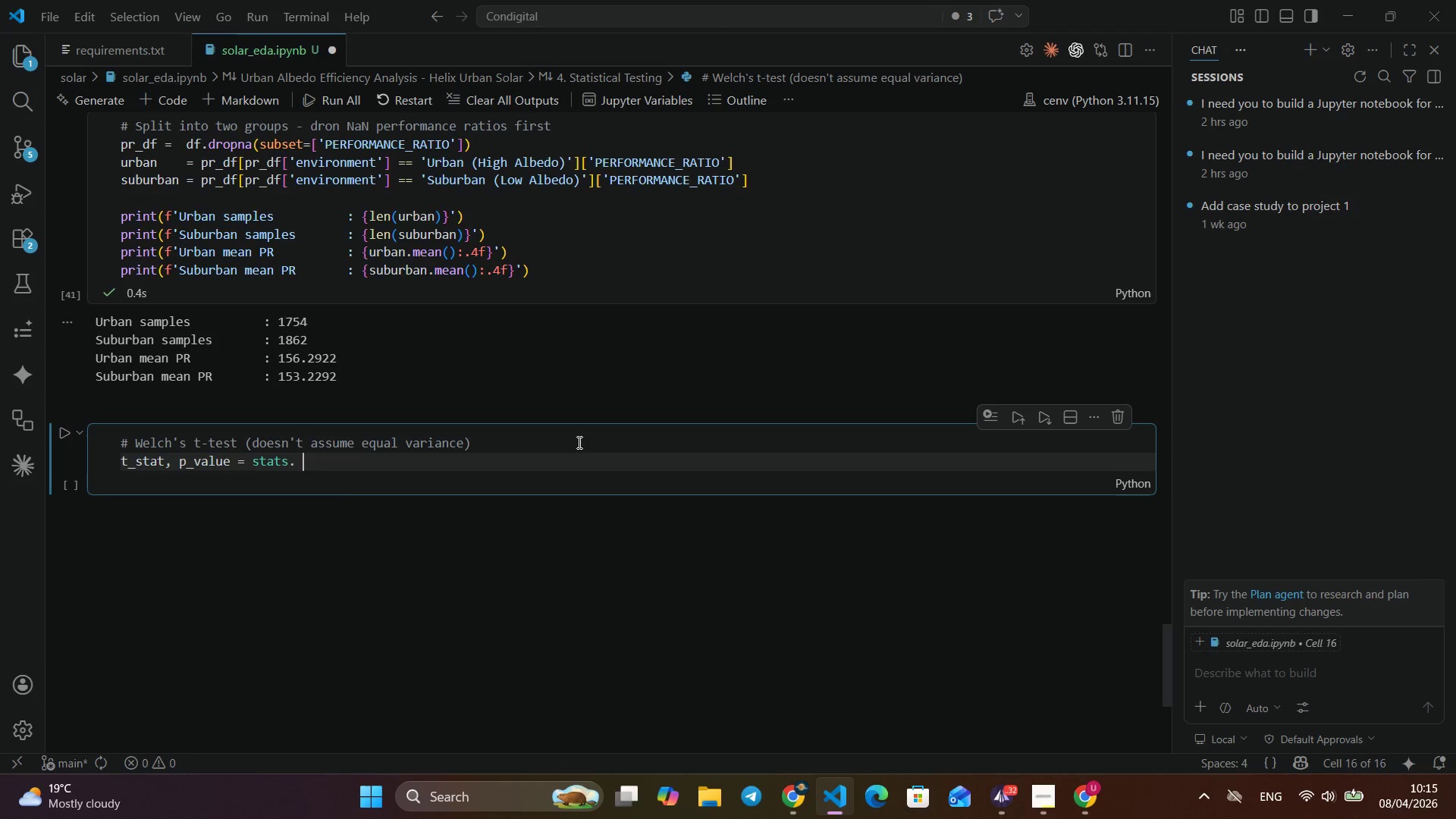 
key(Control+A)
 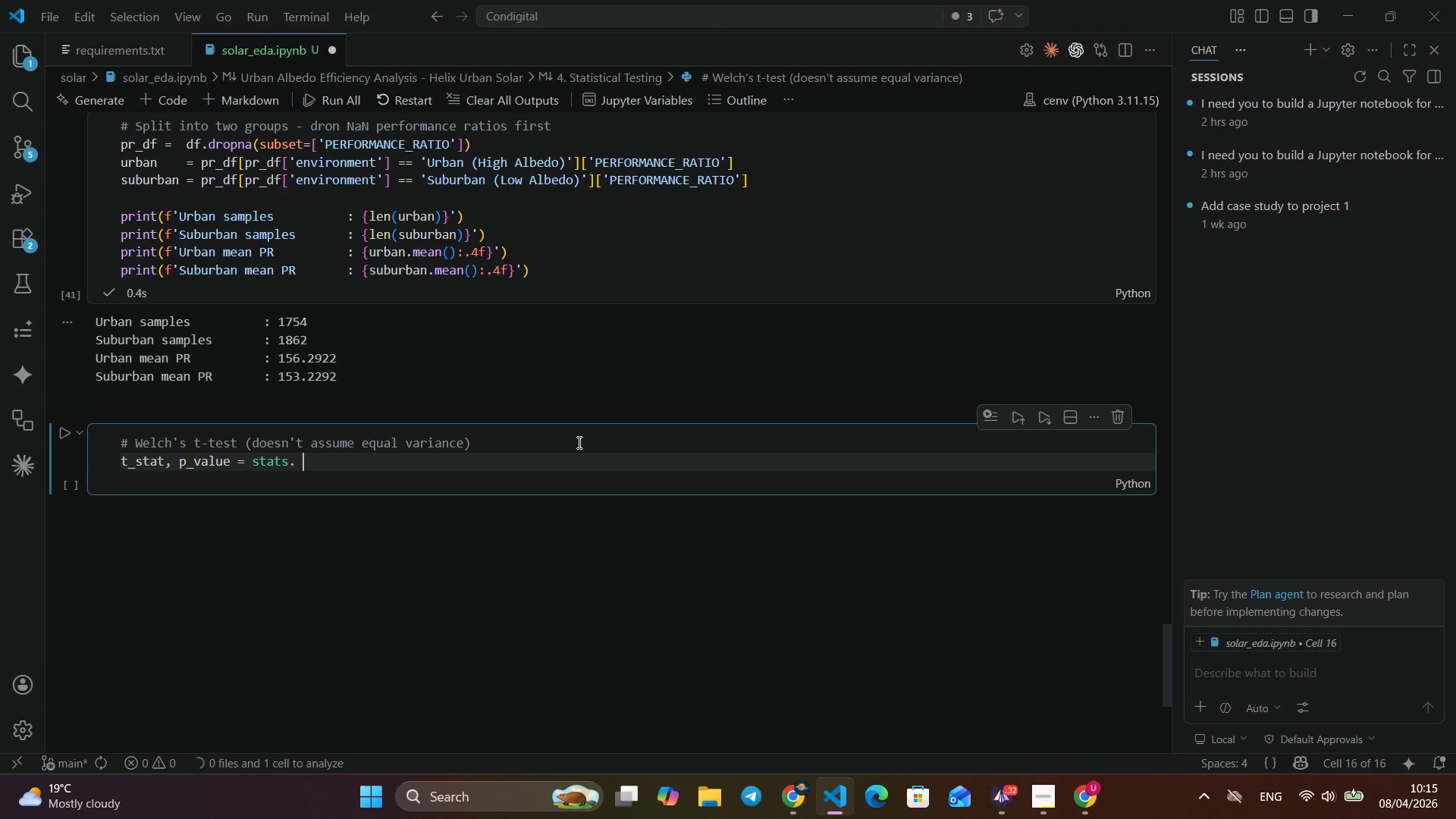 
key(Control+T)
 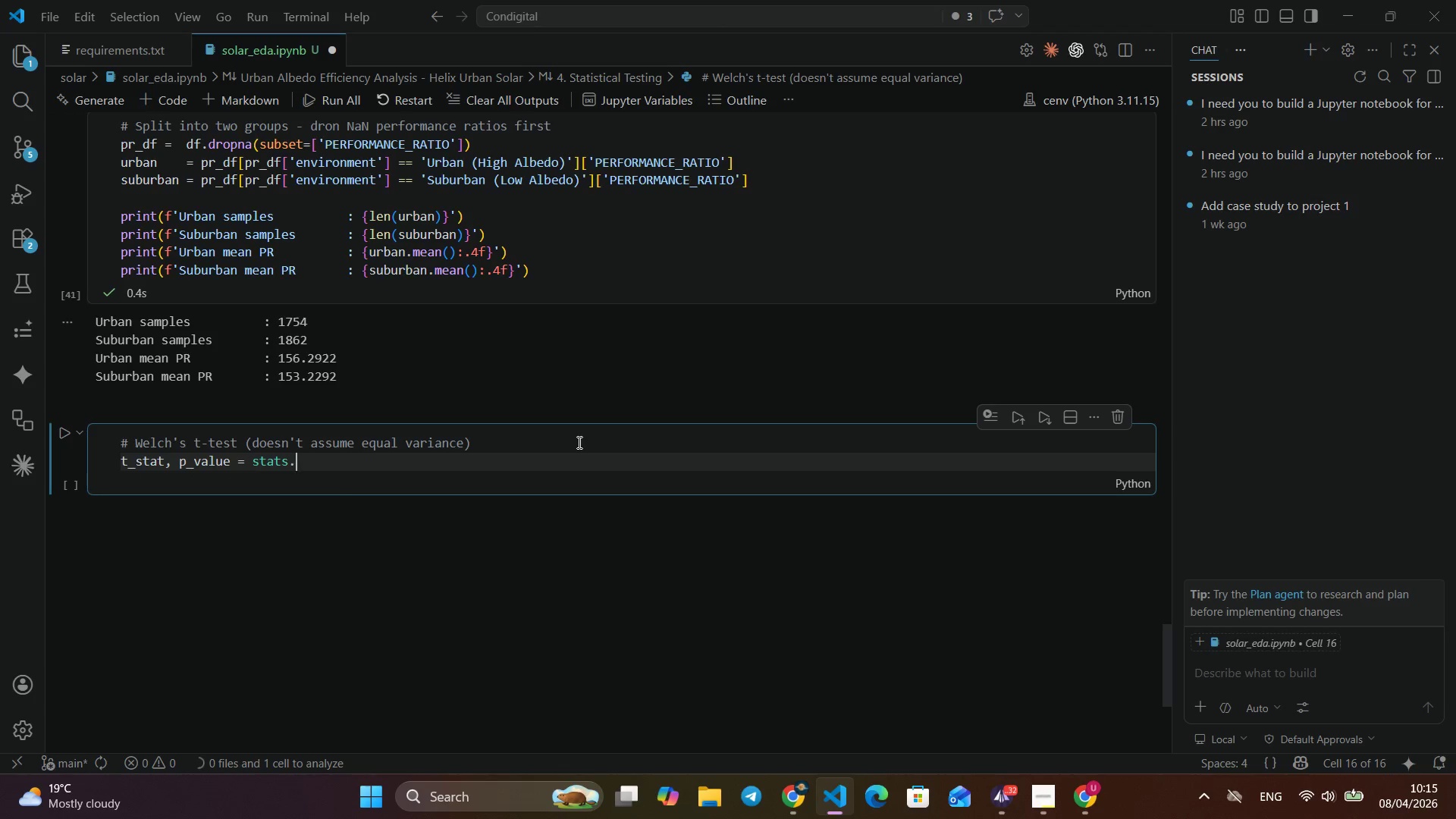 
key(Control+S)
 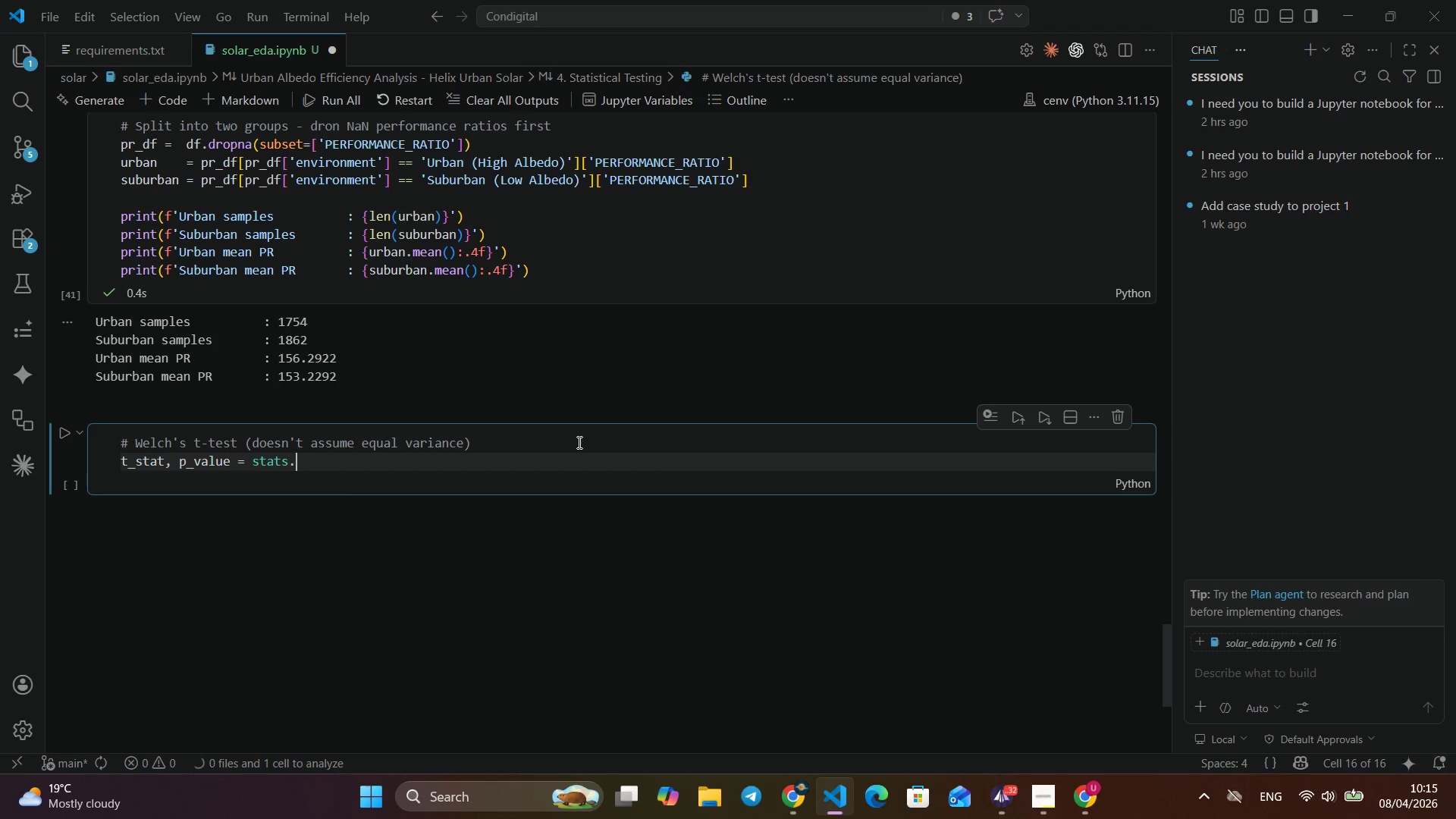 
key(Control+Period)
 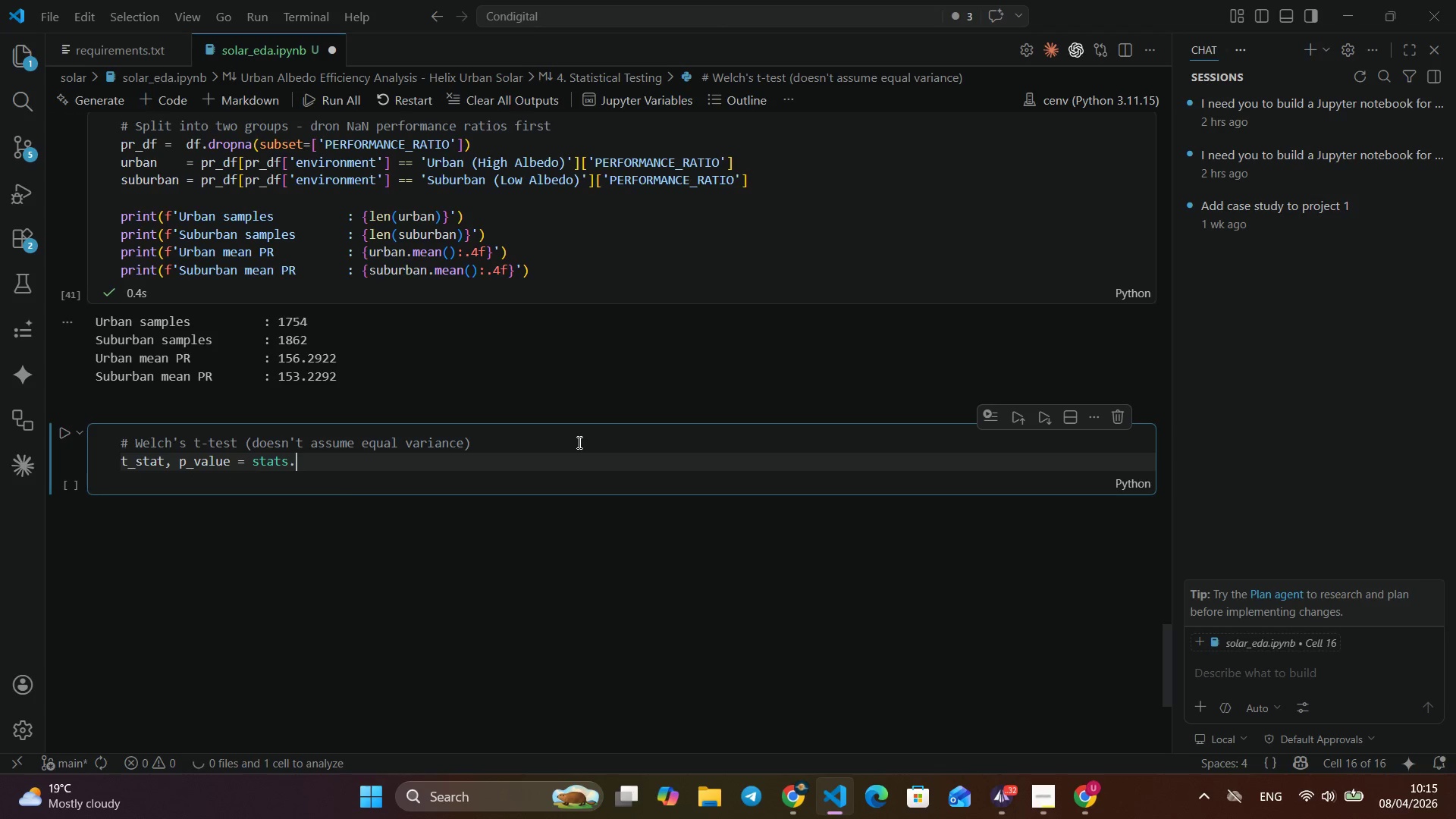 
key(Control+Space)
 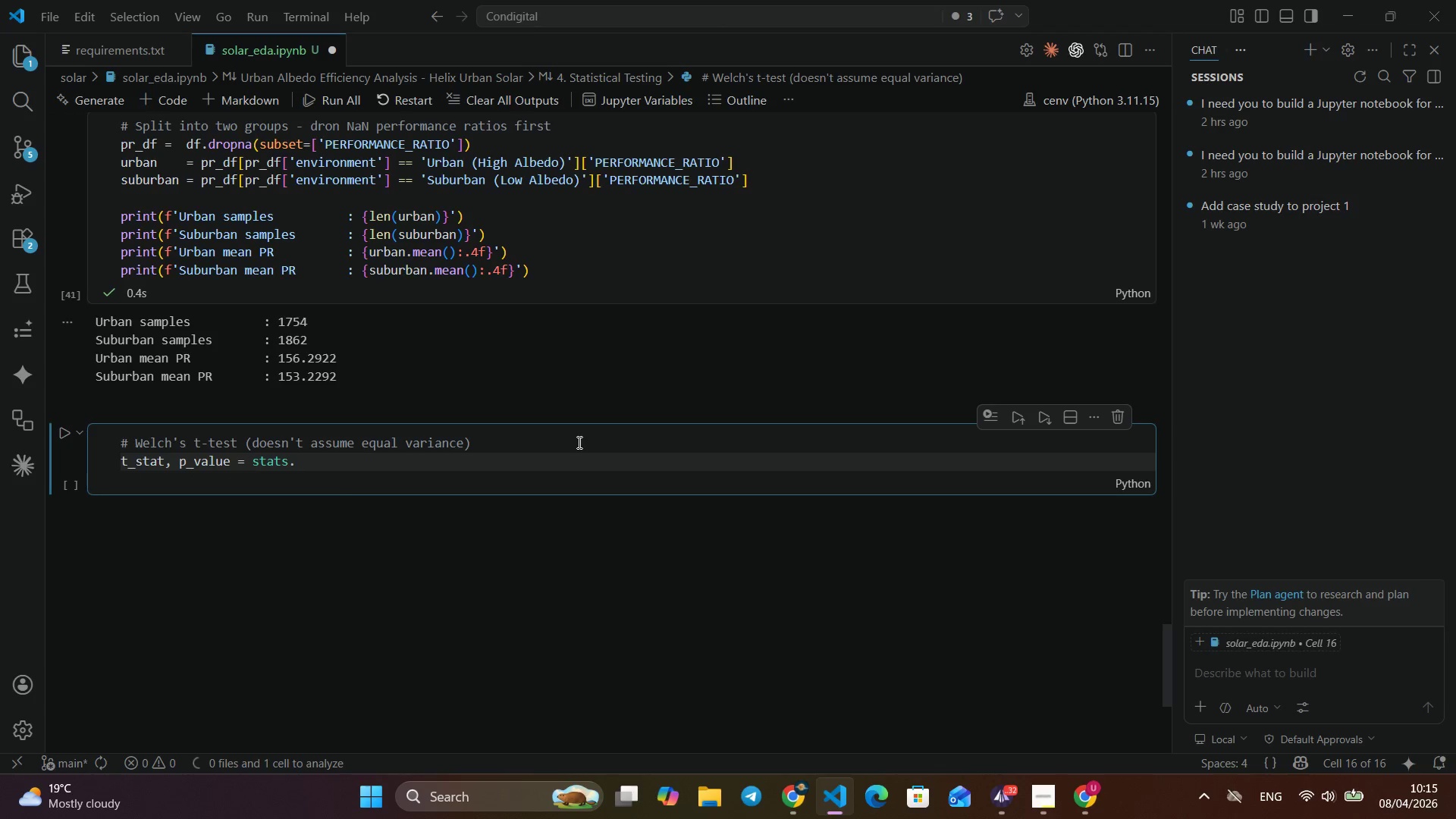 
key(Control+Backspace)
 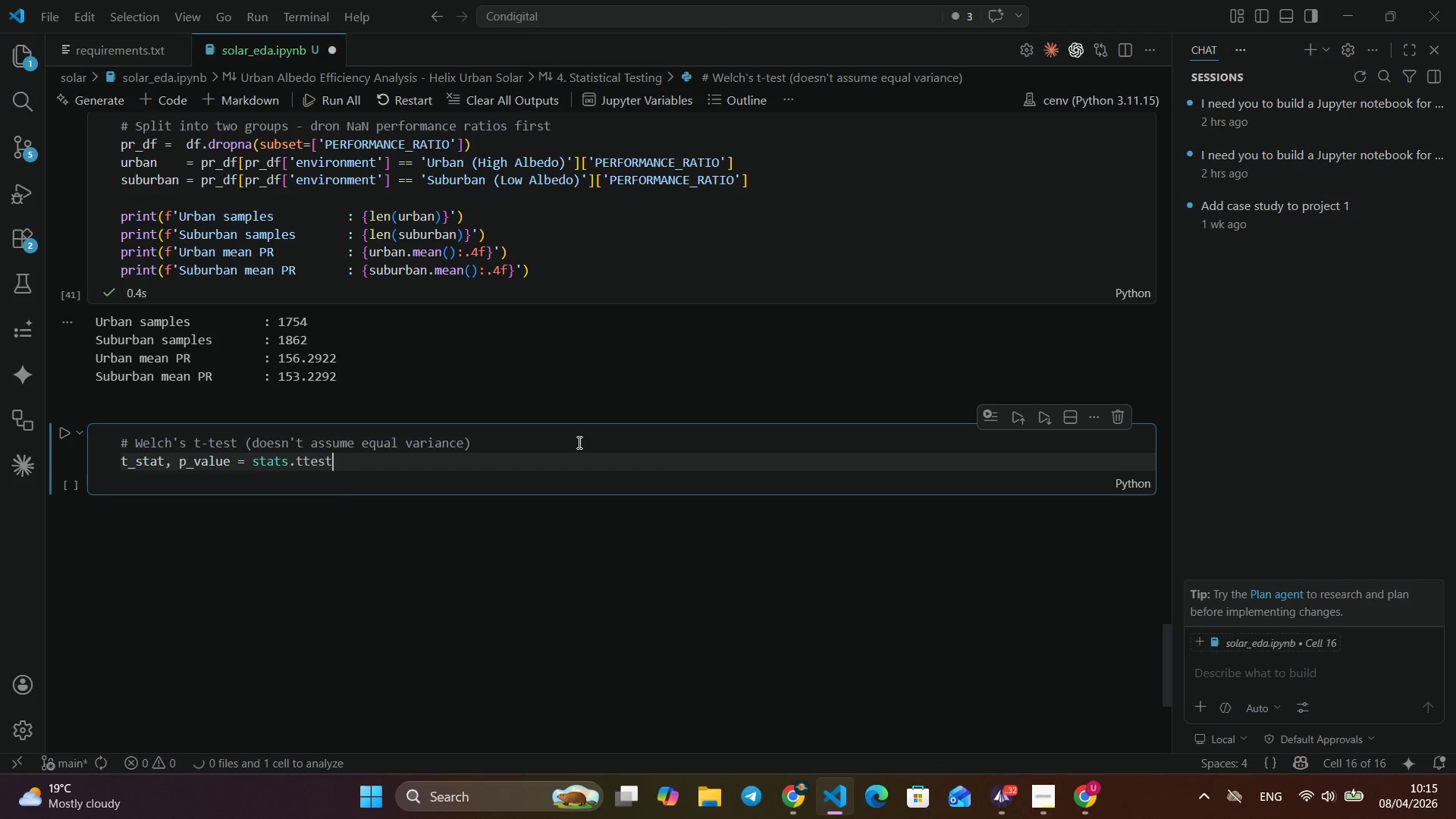 
key(Control+T)
 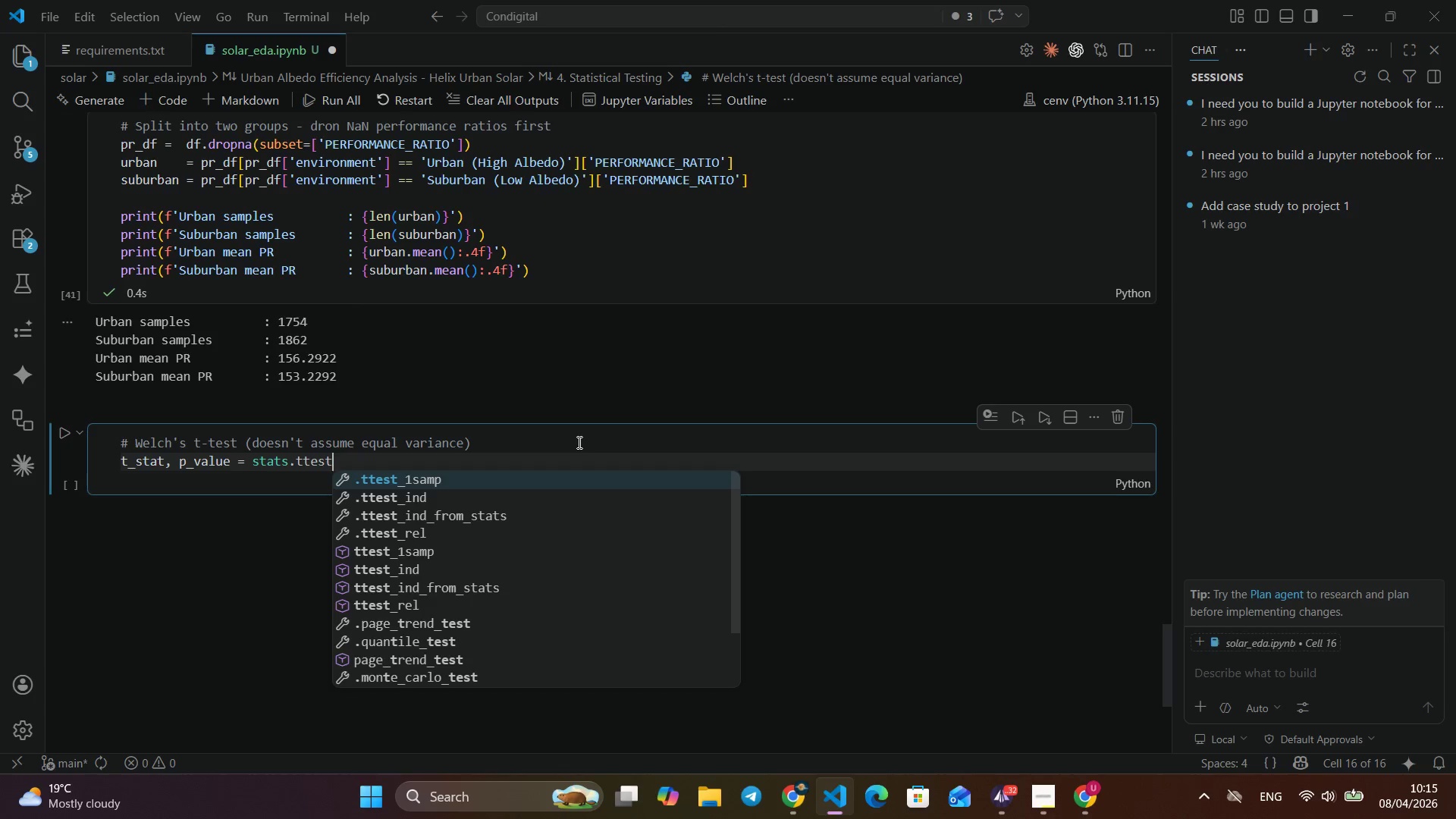 
key(Control+T)
 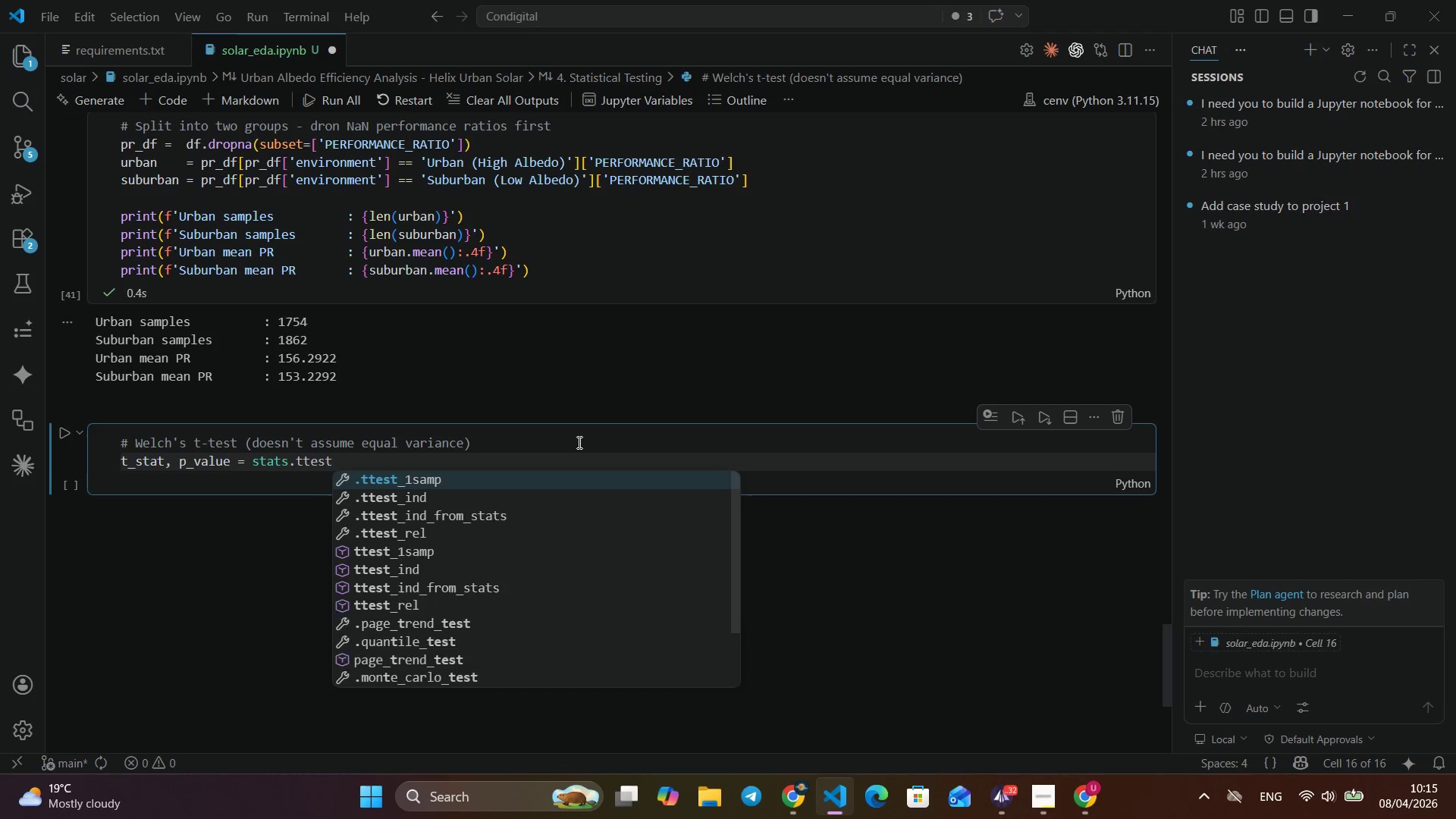 
key(Control+E)
 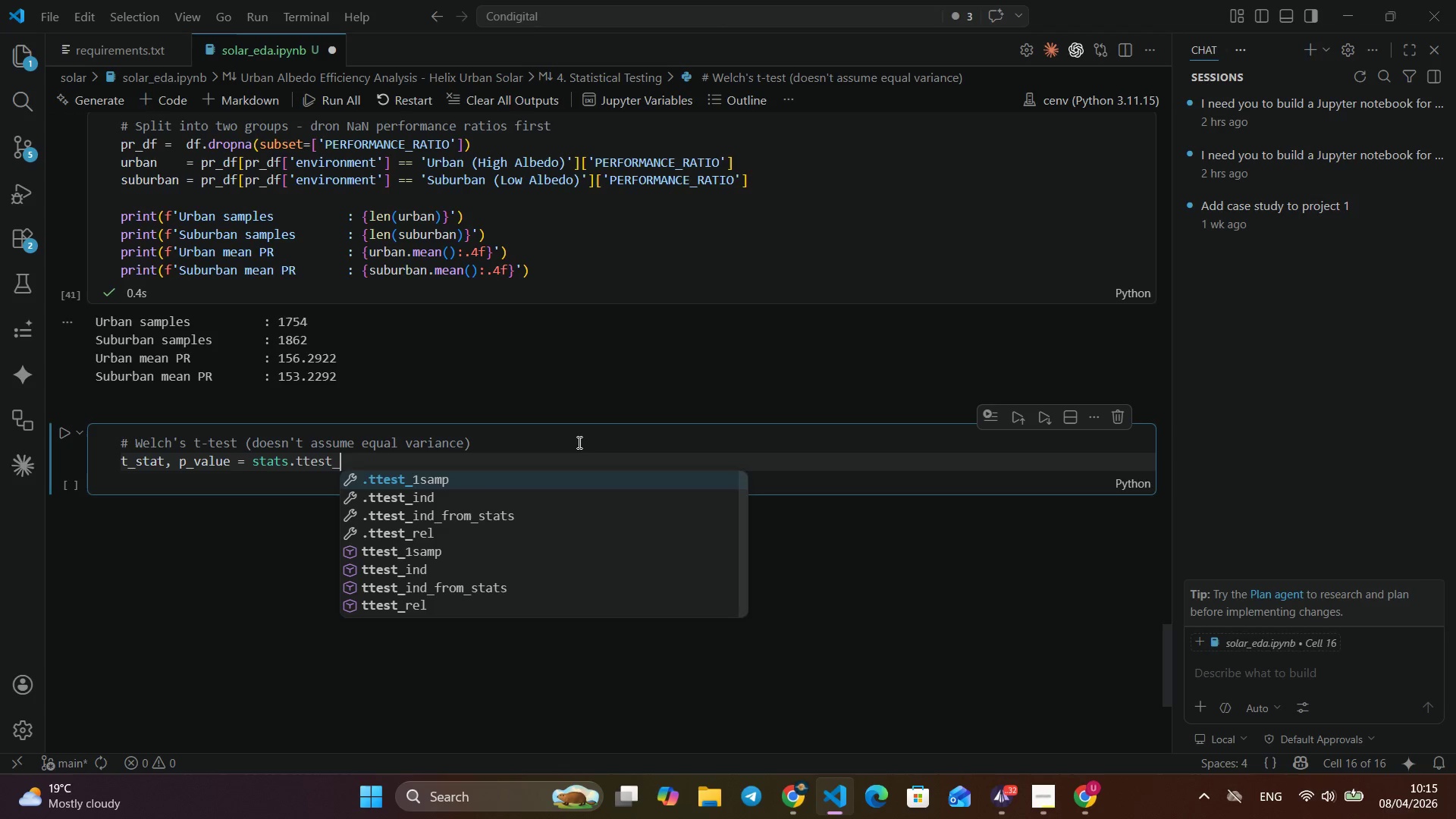 
key(Control+S)
 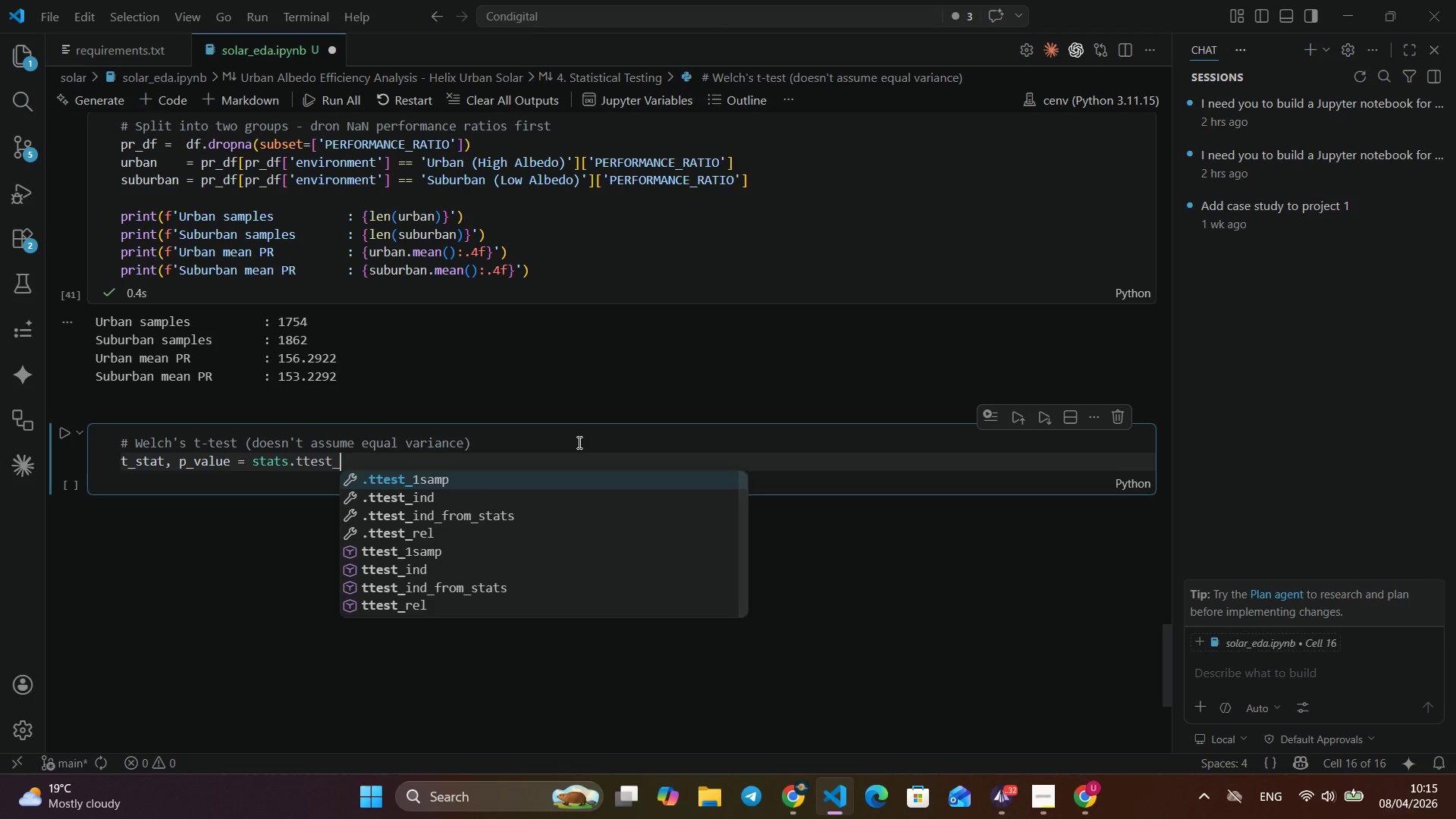 
key(Control+T)
 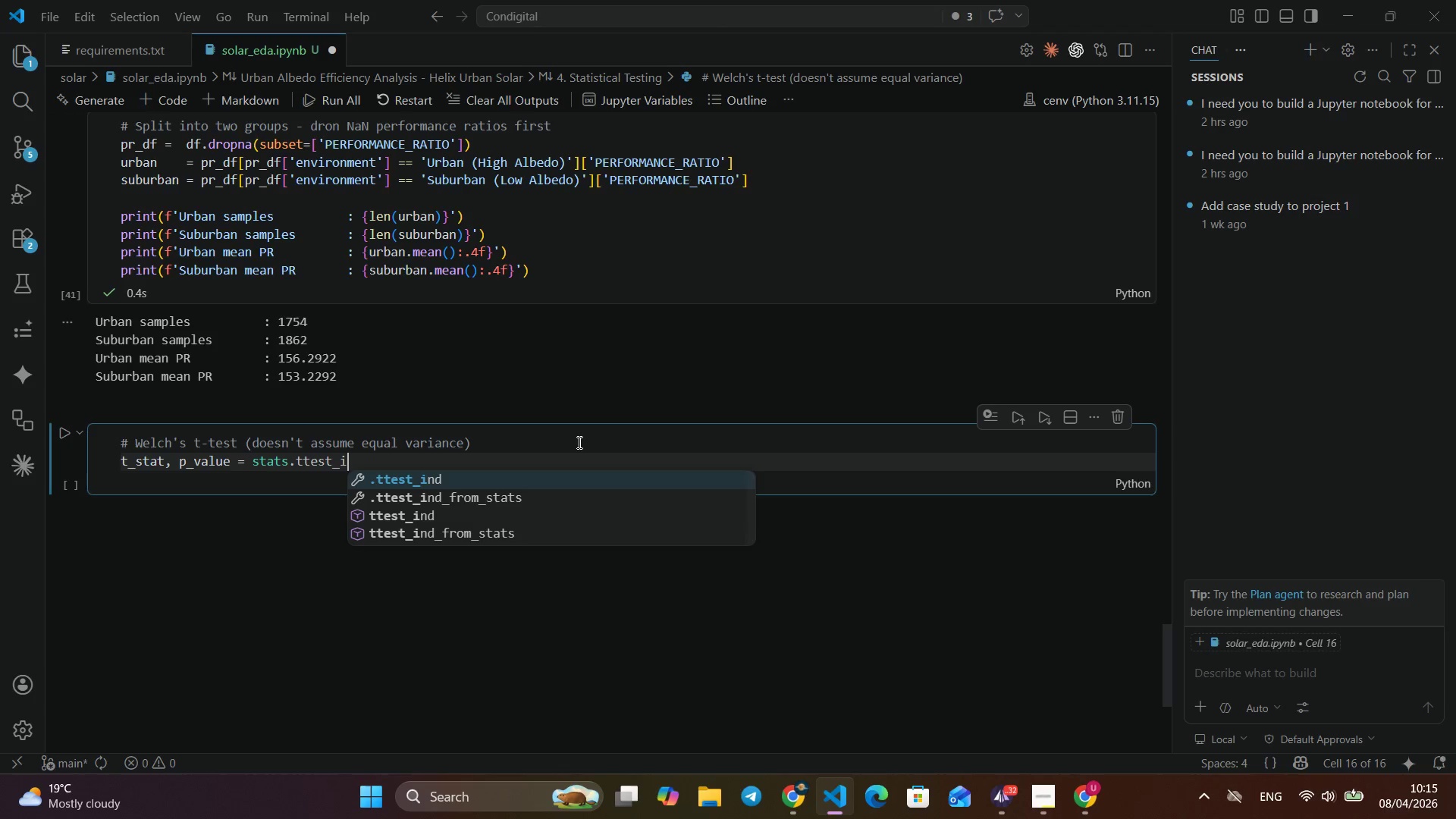 
key(Control+Shift+Minus)
 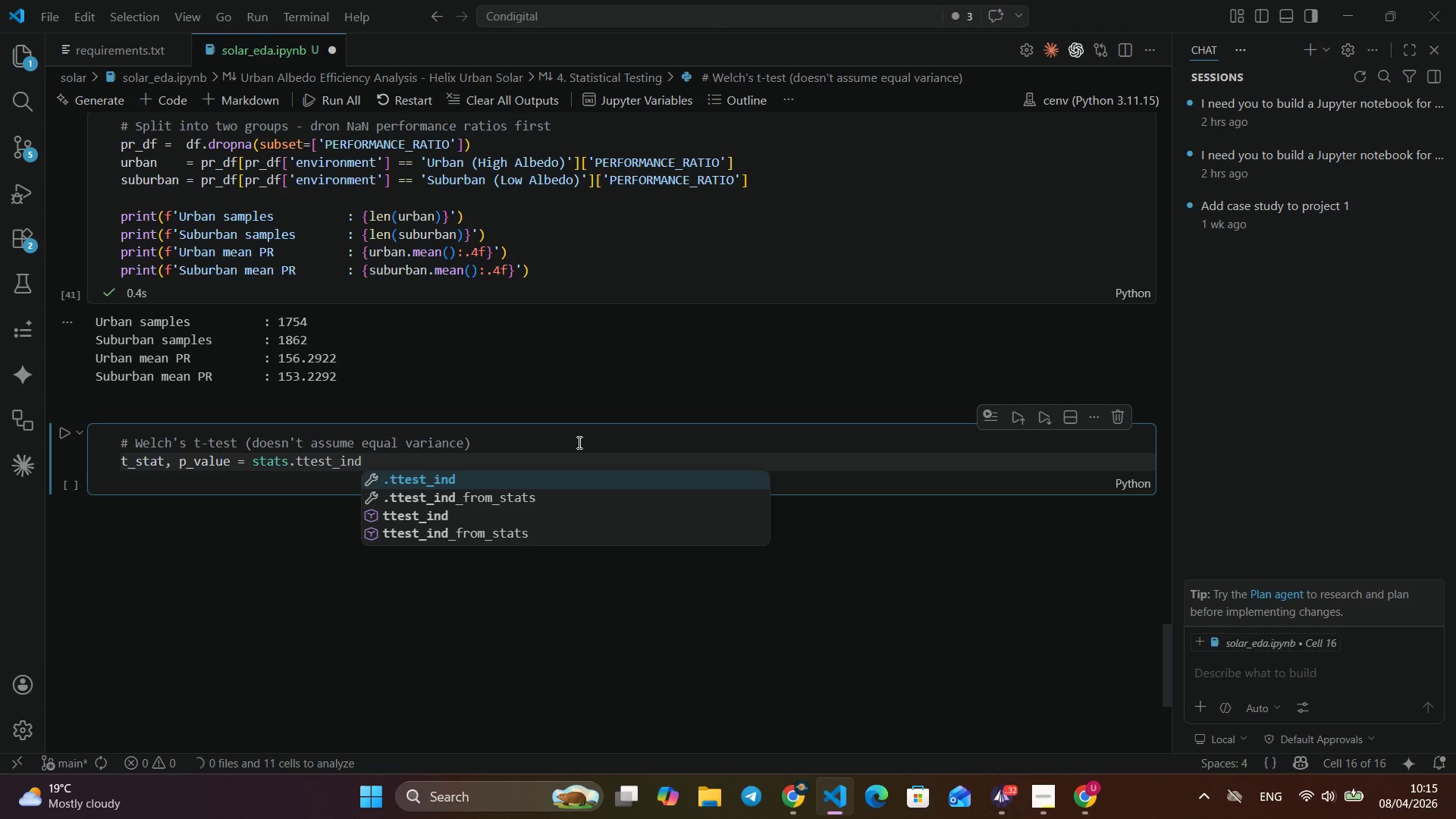 
key(Control+I)
 